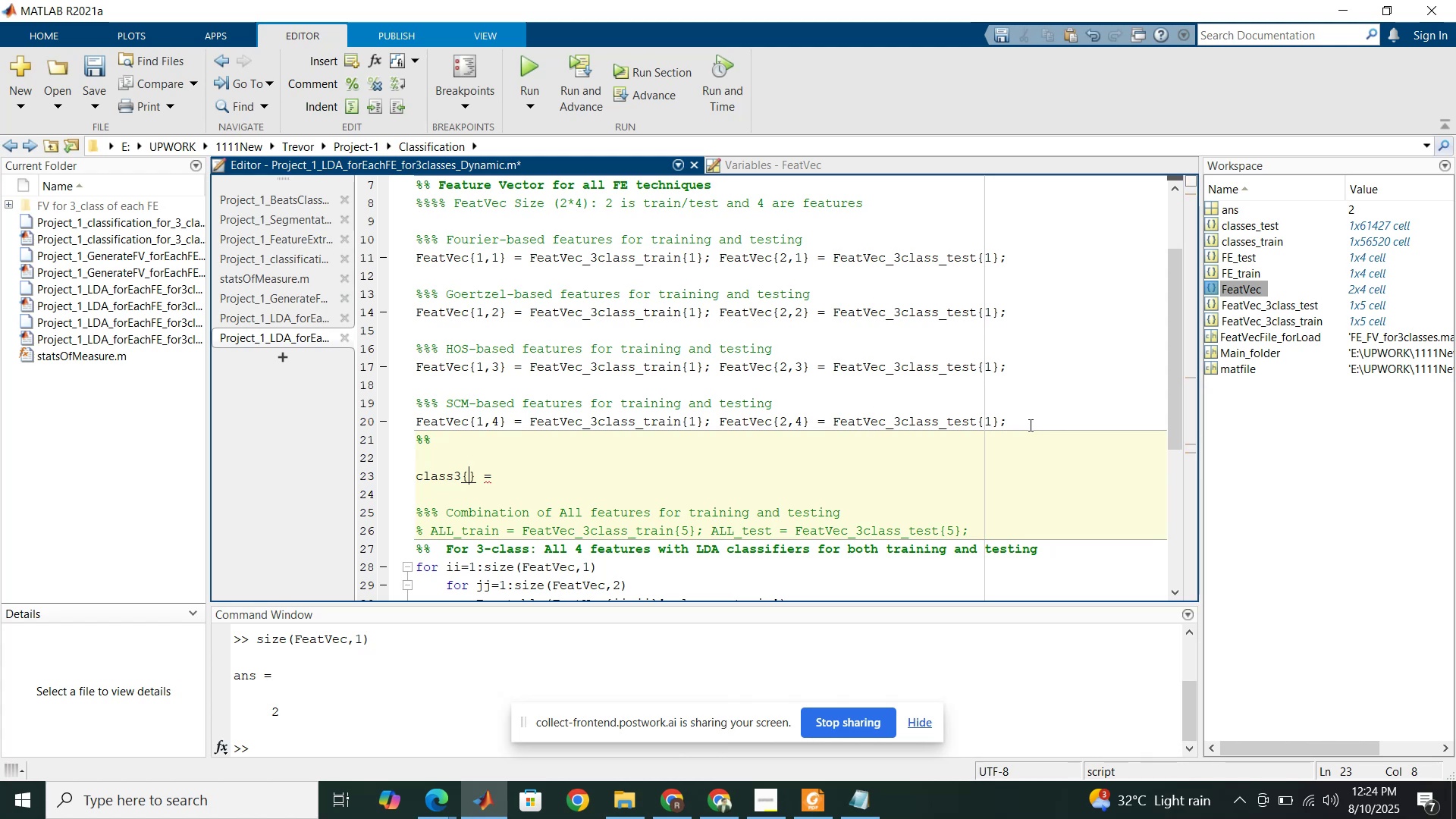 
key(1)
 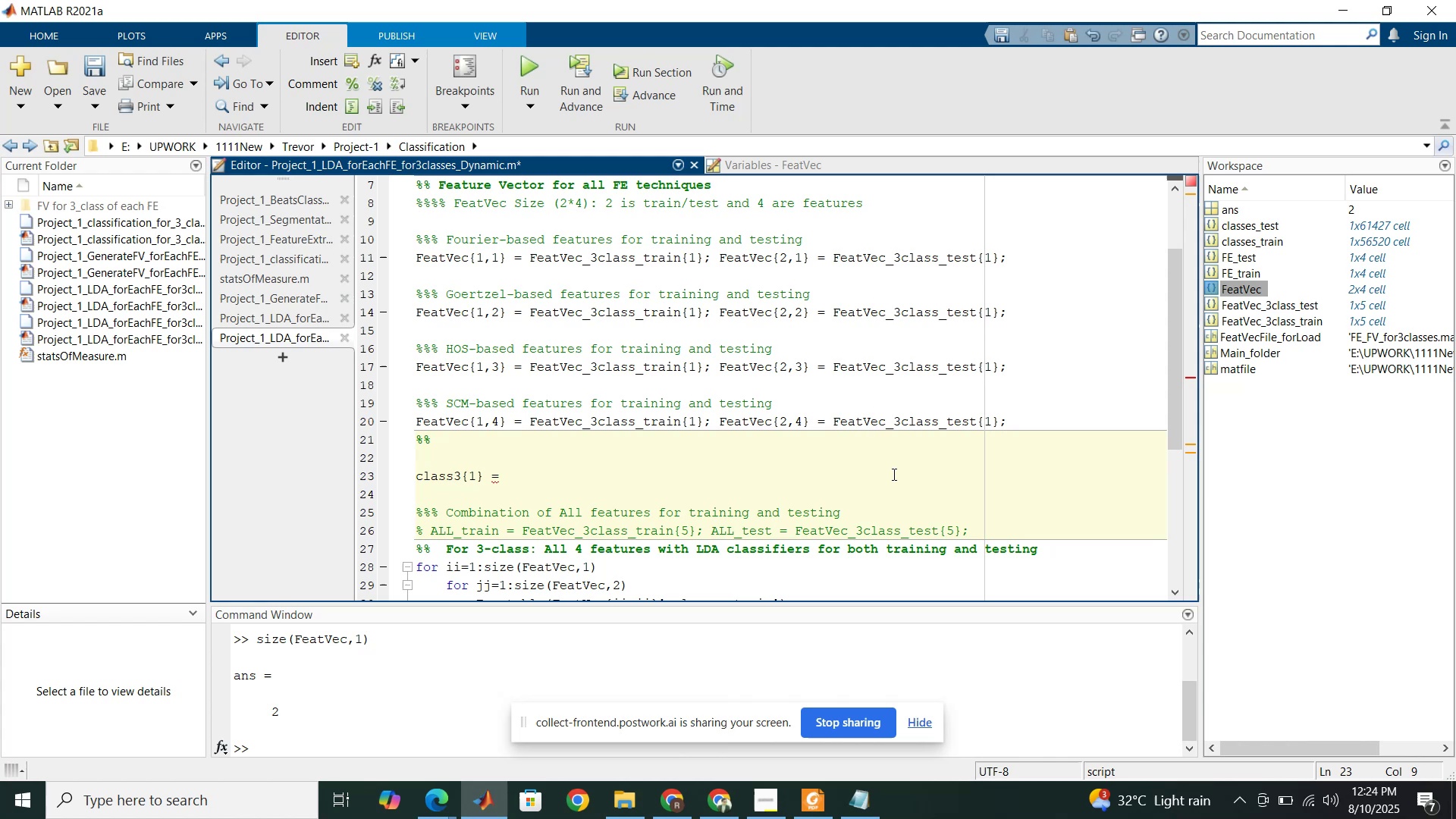 
left_click([893, 474])
 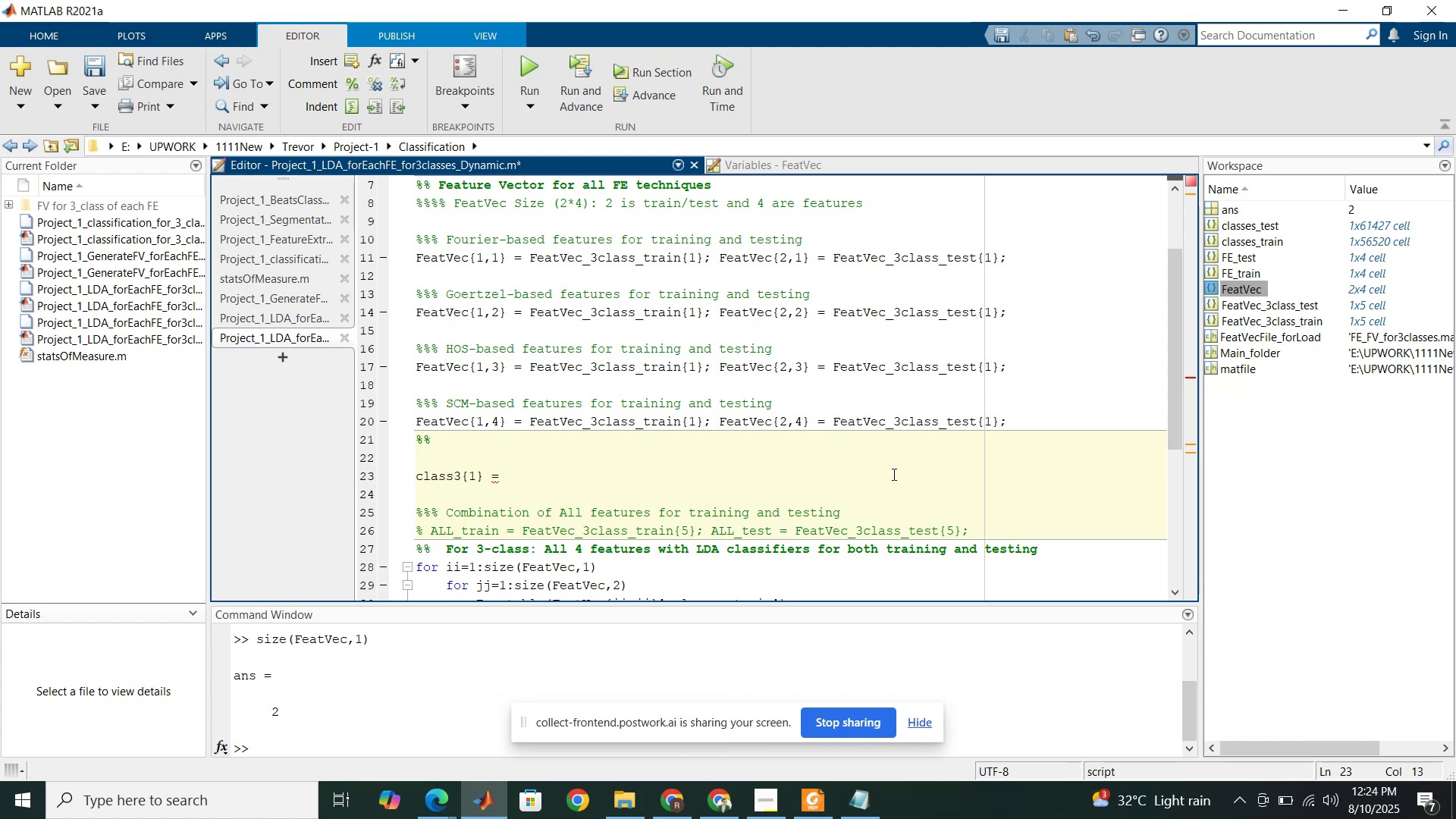 
type(t)
key(Backspace)
type(classes_train; class3{})
 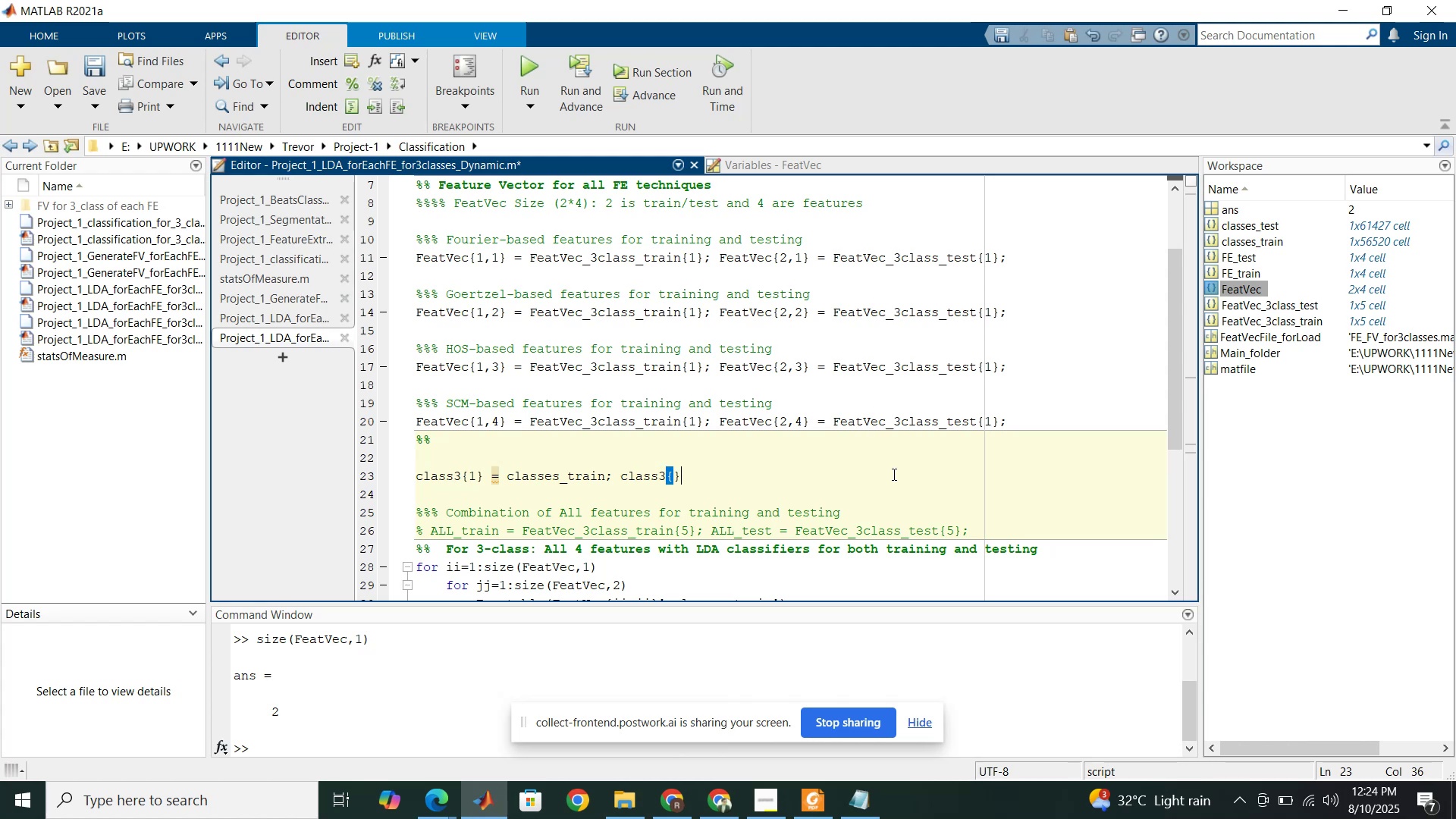 
key(ArrowLeft)
 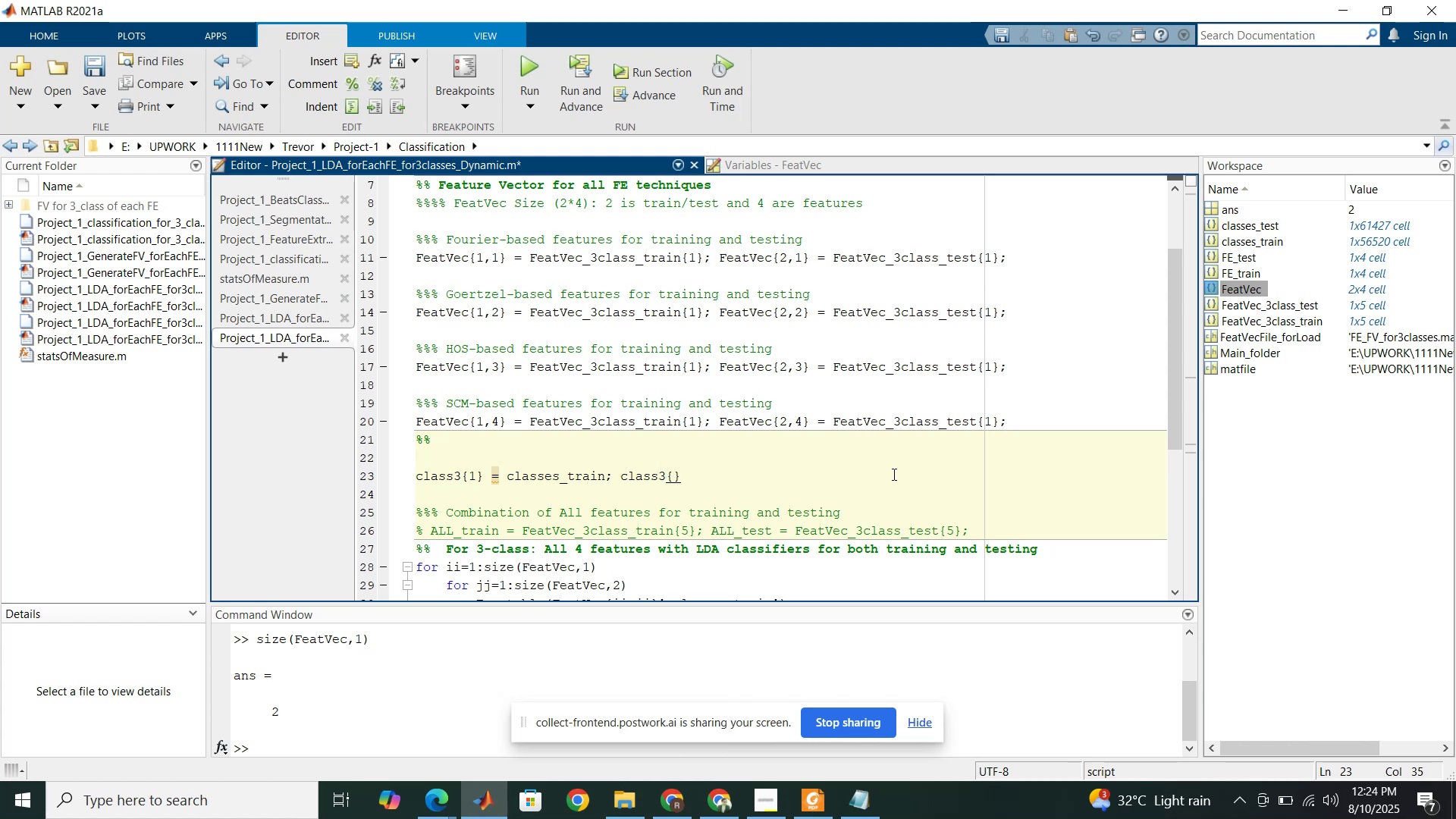 
key(3)
 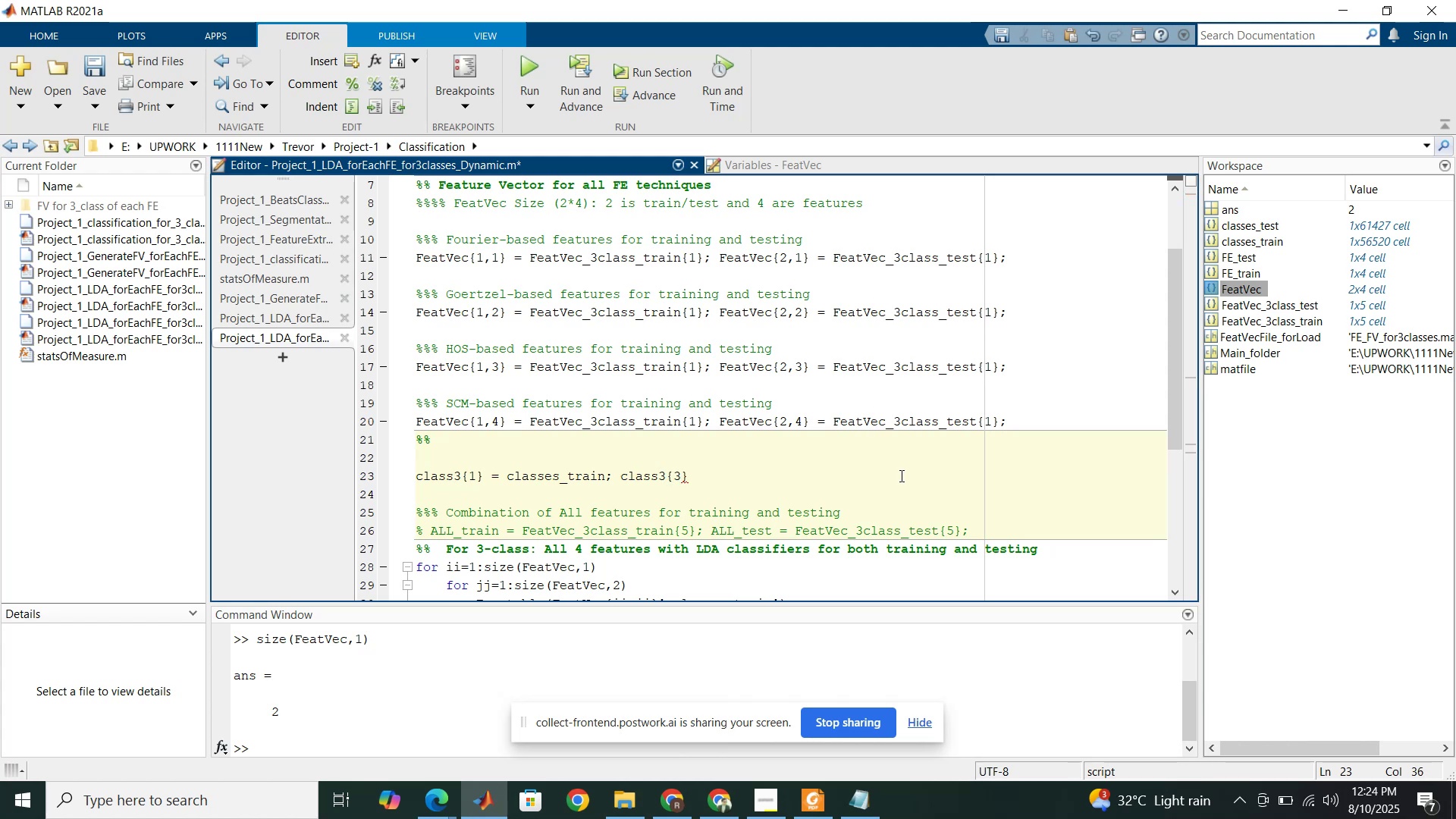 
key(Backspace)
 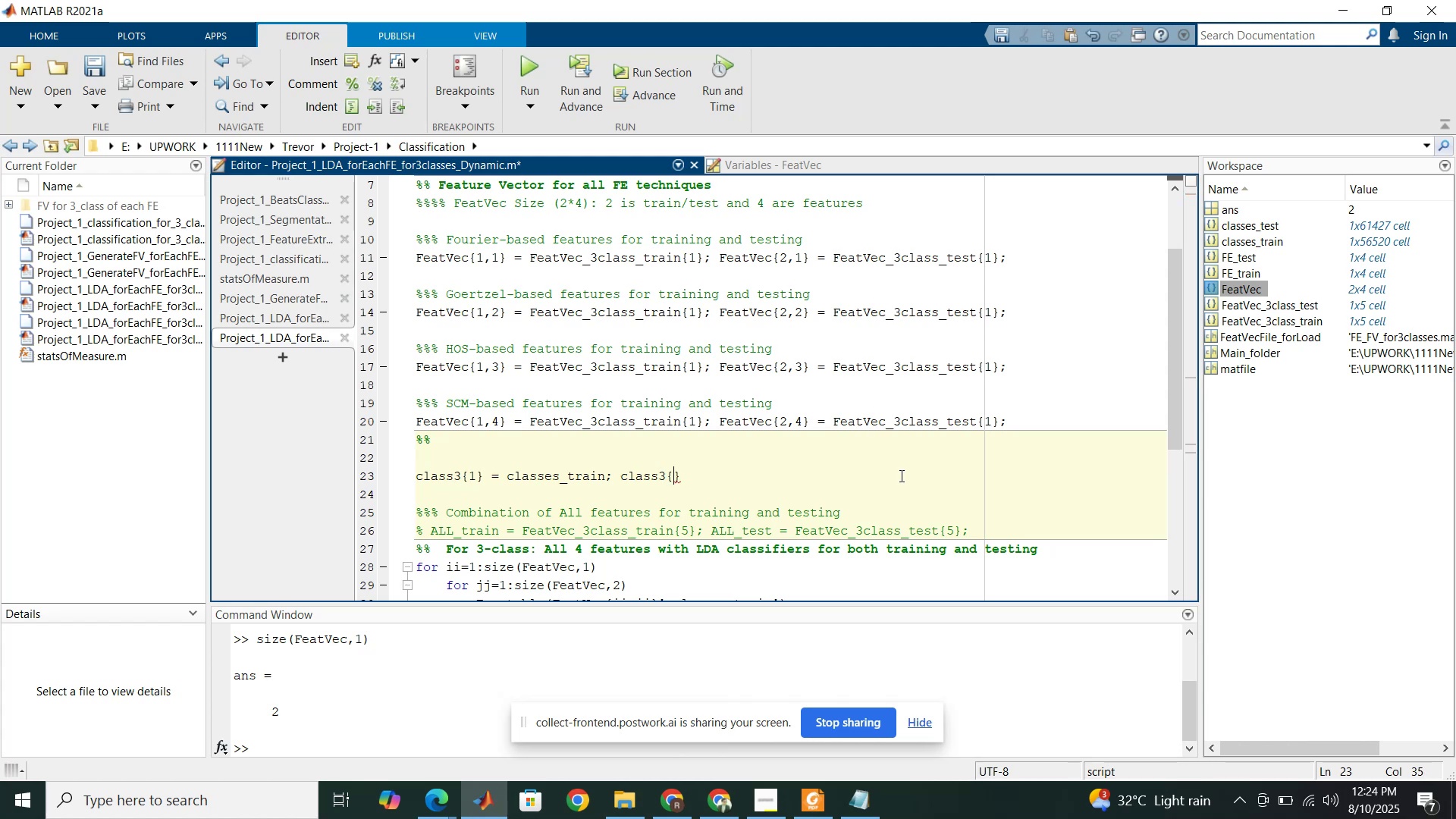 
key(2)
 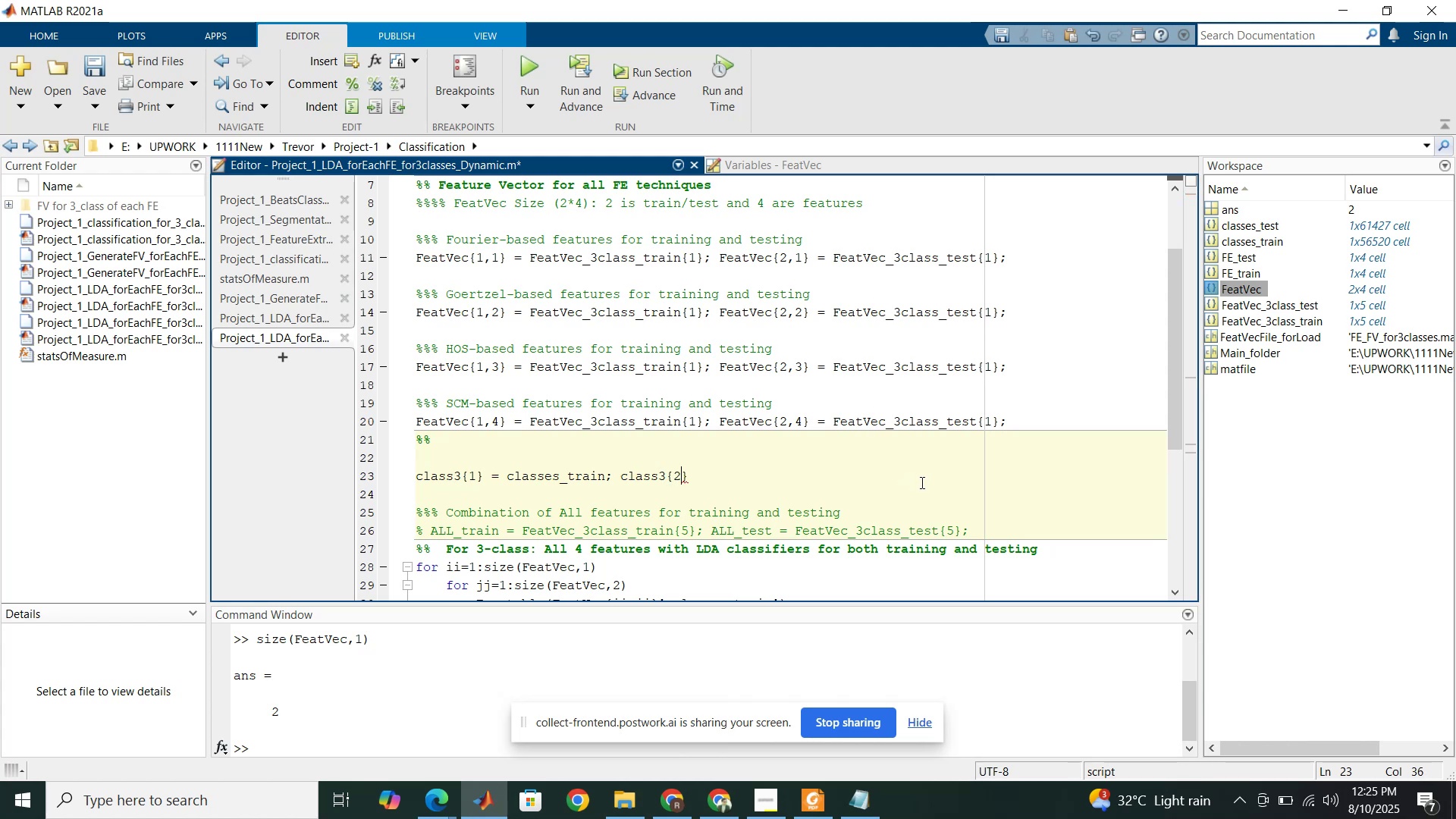 
left_click([921, 482])
 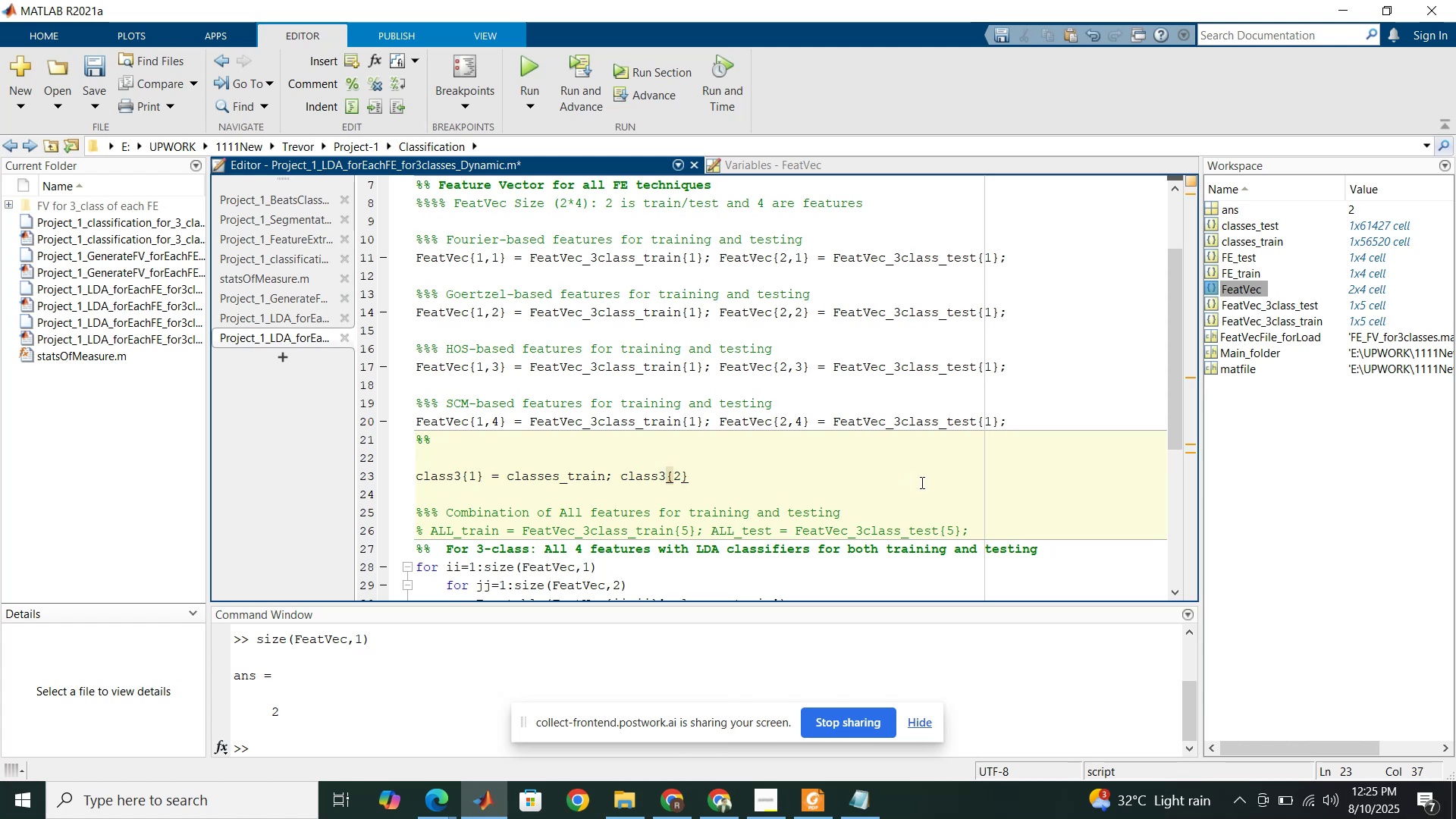 
type(=classes_tr)
key(Backspace)
type(est;)
 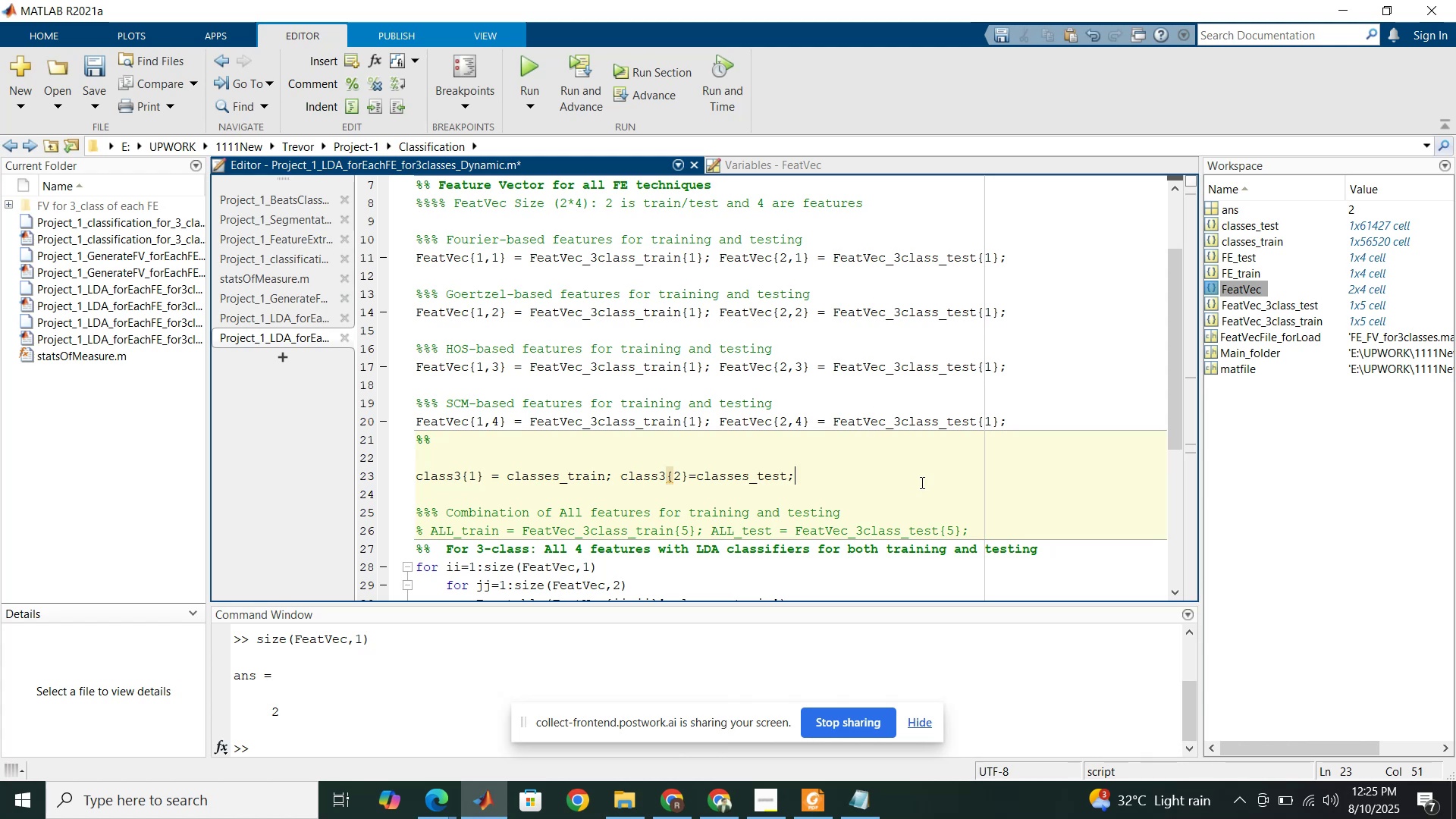 
left_click([536, 450])
 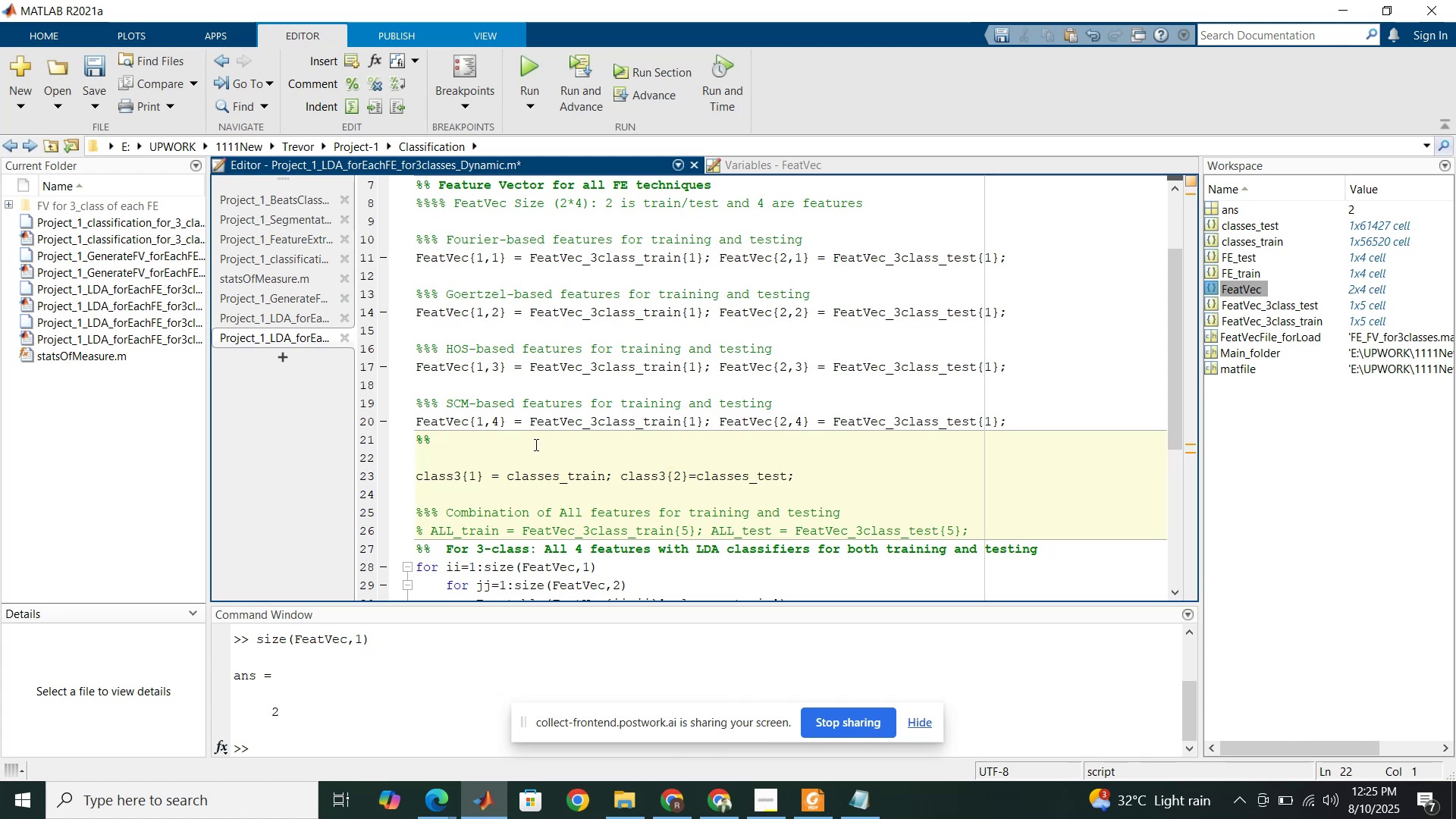 
left_click([535, 443])
 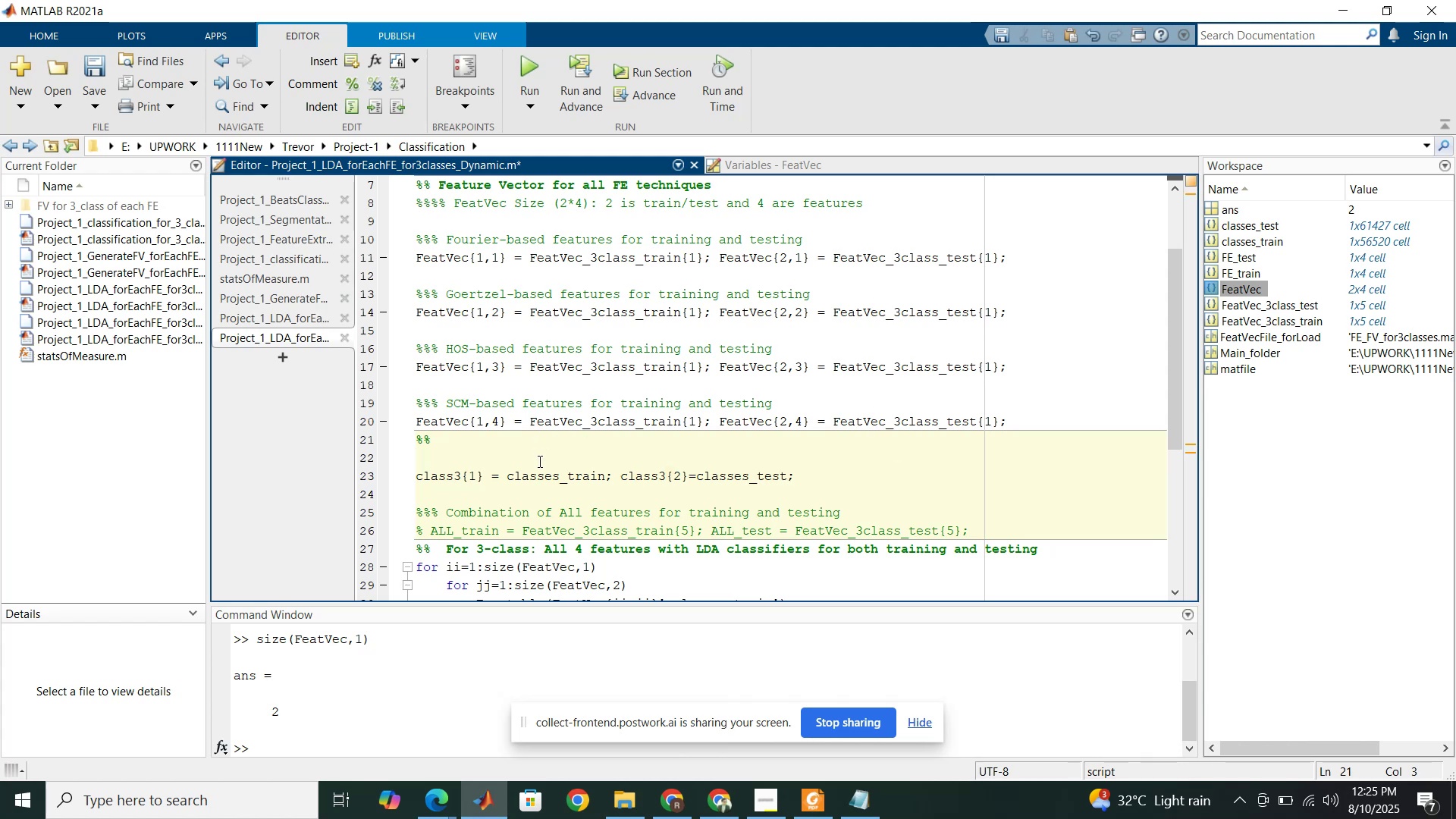 
left_click([538, 464])
 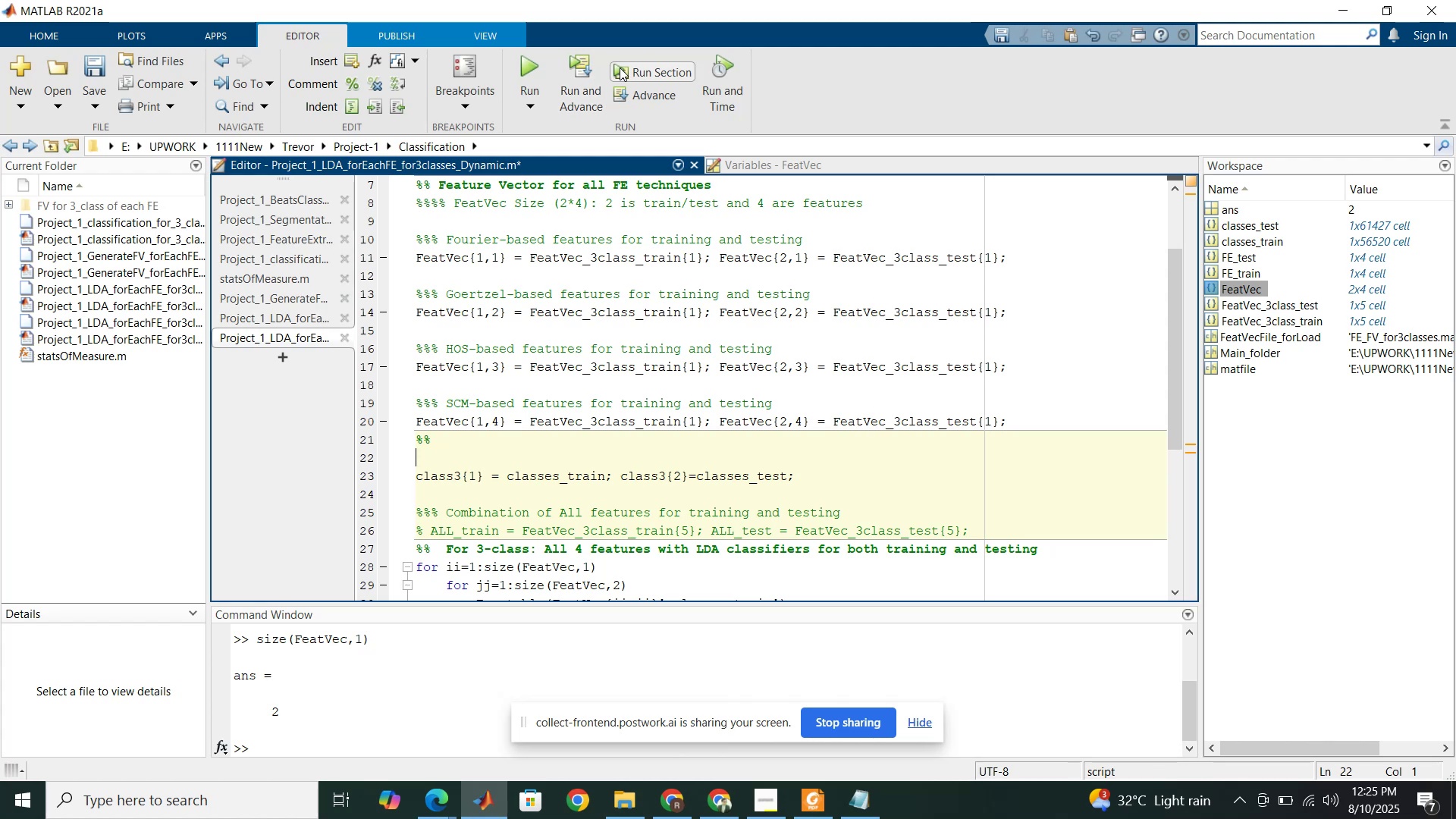 
left_click([650, 74])
 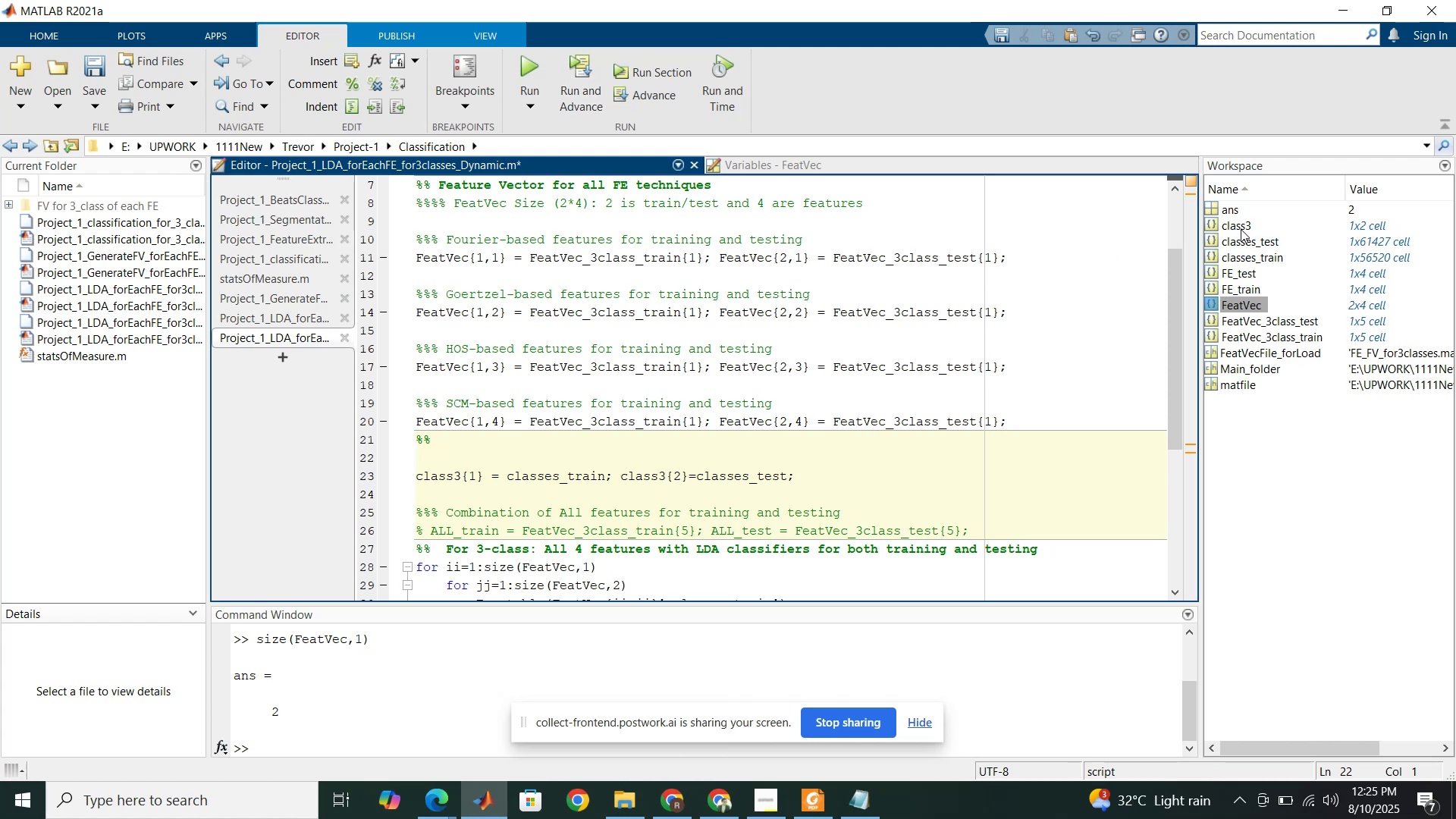 
double_click([1241, 229])
 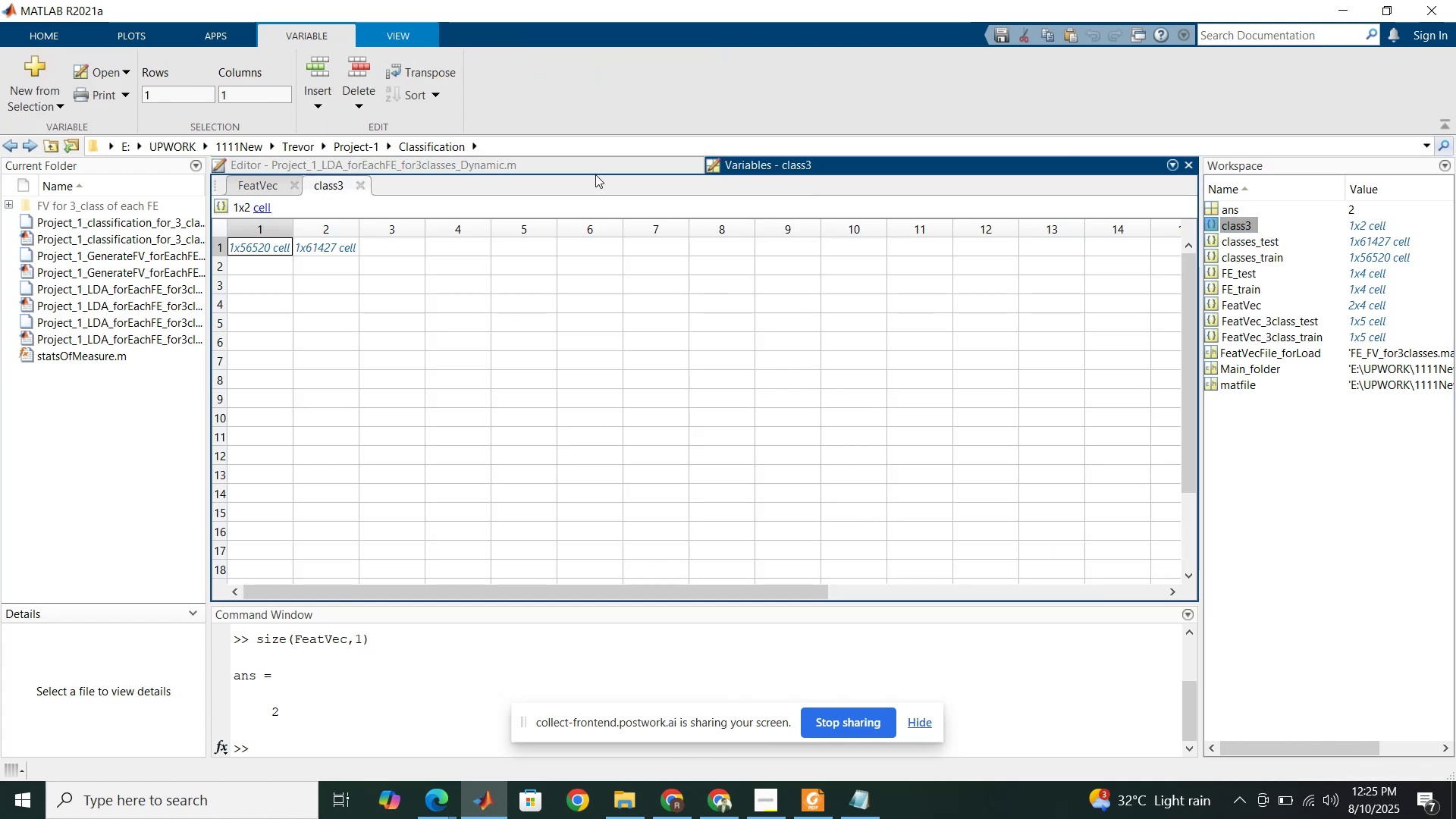 
left_click([588, 163])
 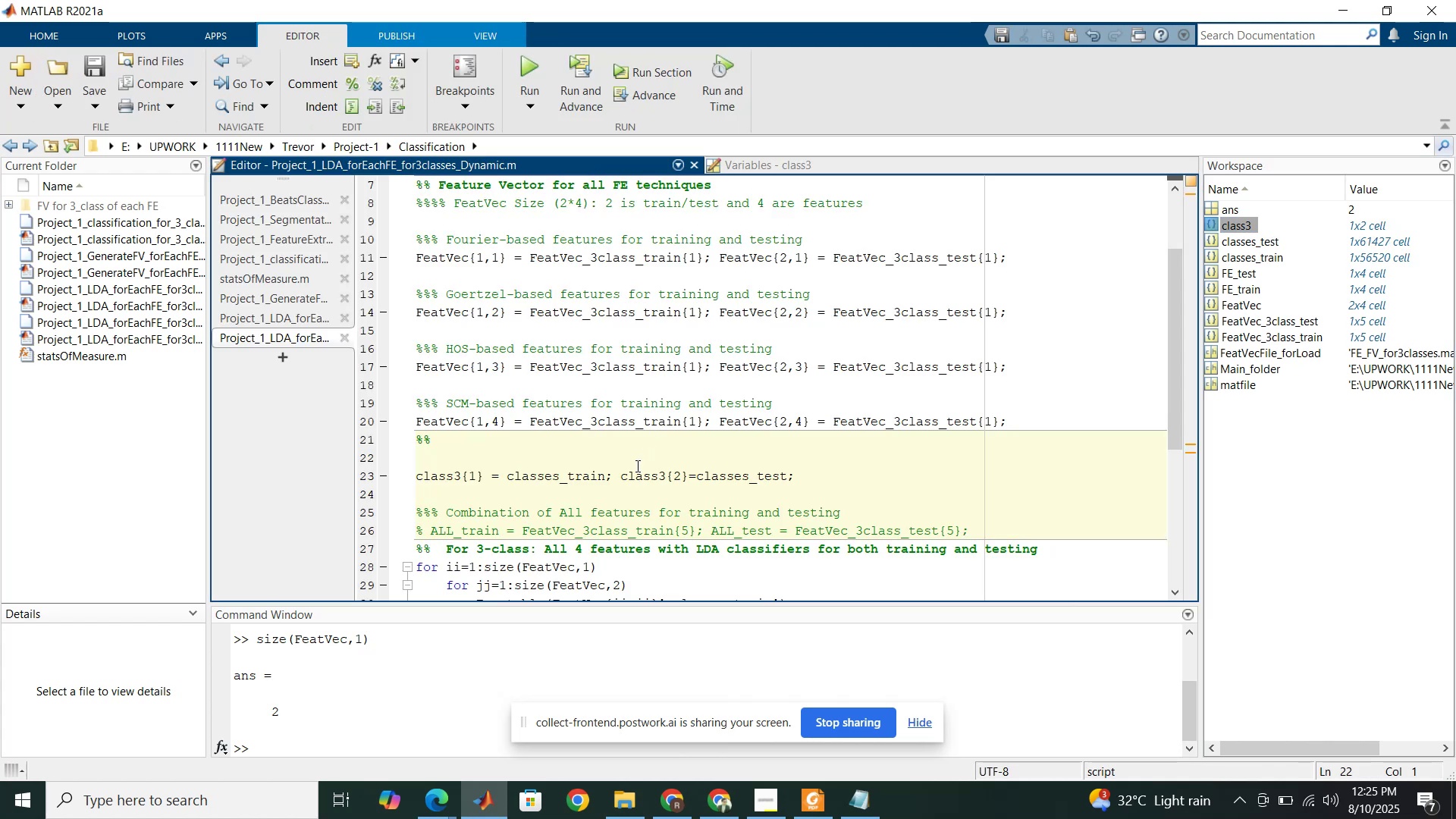 
scroll: coordinate [636, 466], scroll_direction: down, amount: 2.0
 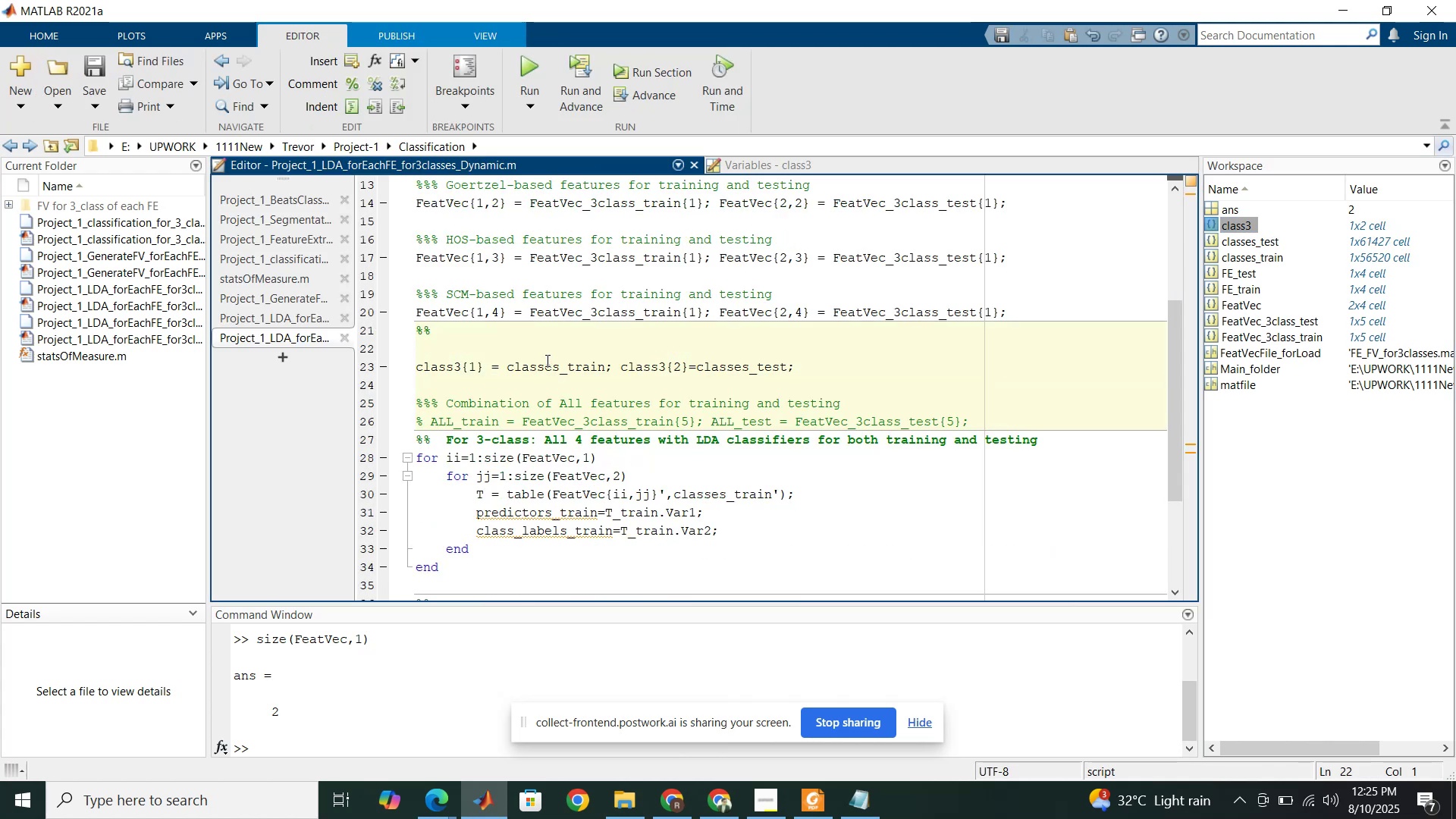 
left_click([544, 354])
 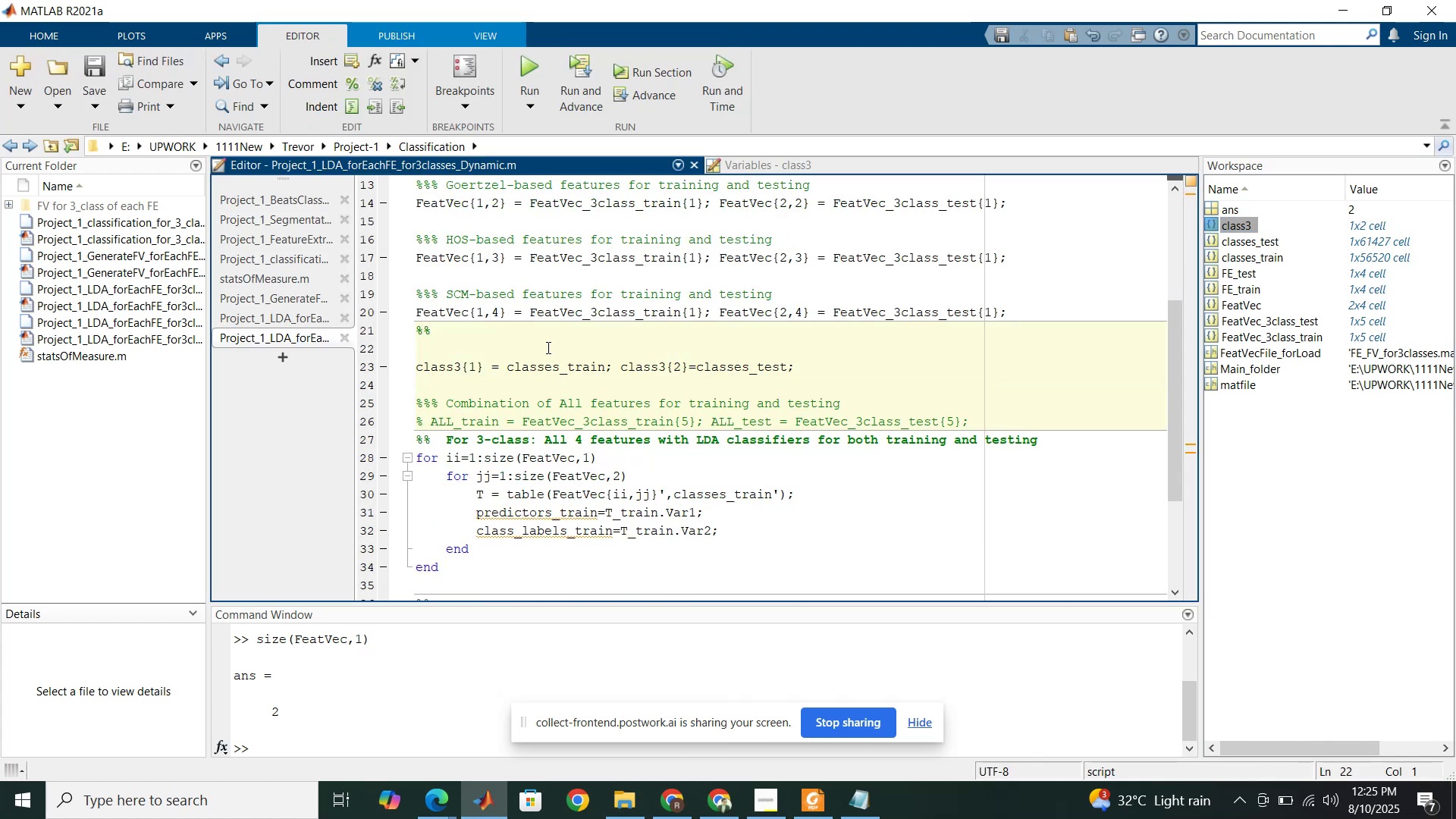 
left_click([547, 347])
 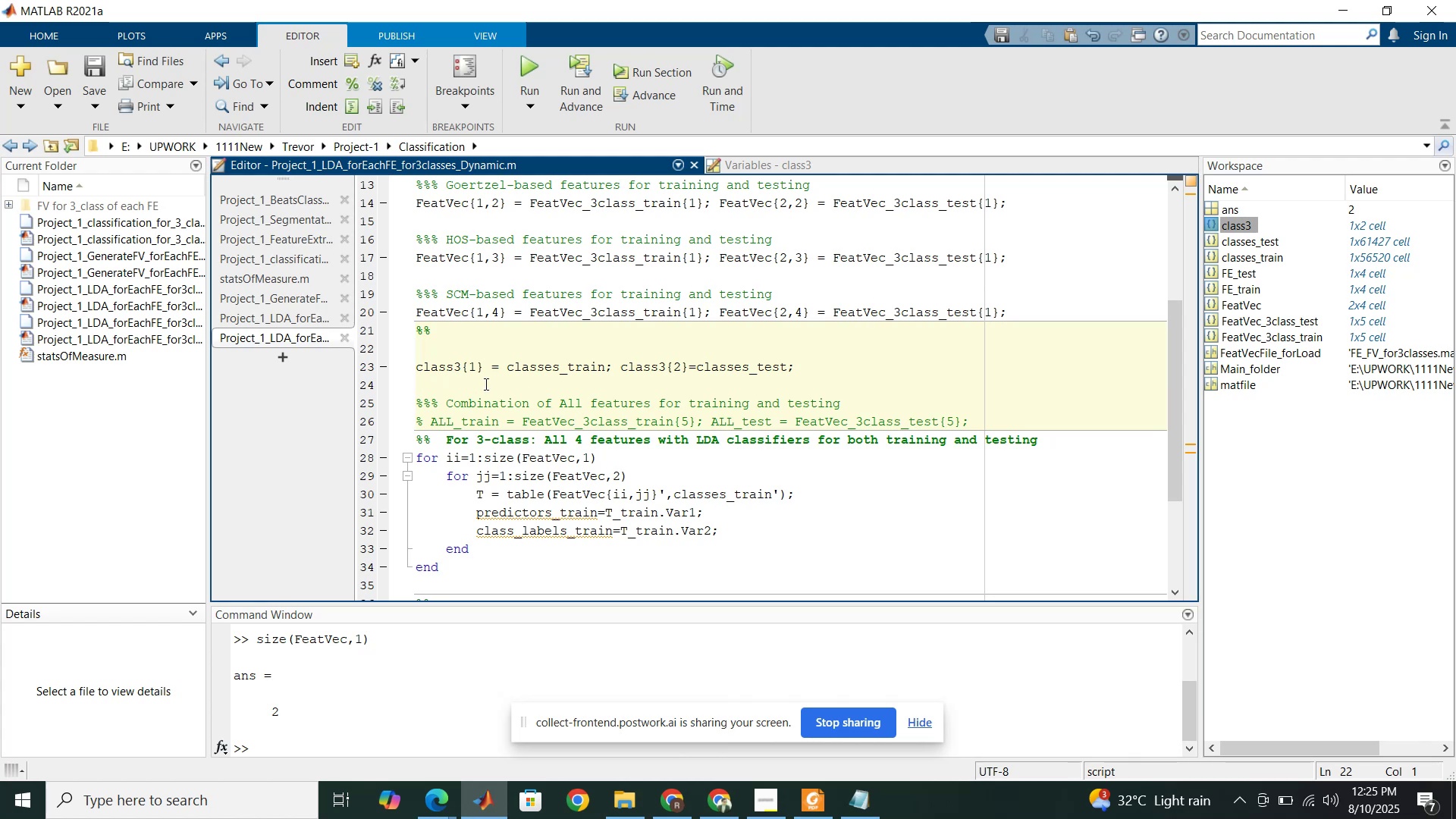 
double_click([443, 367])
 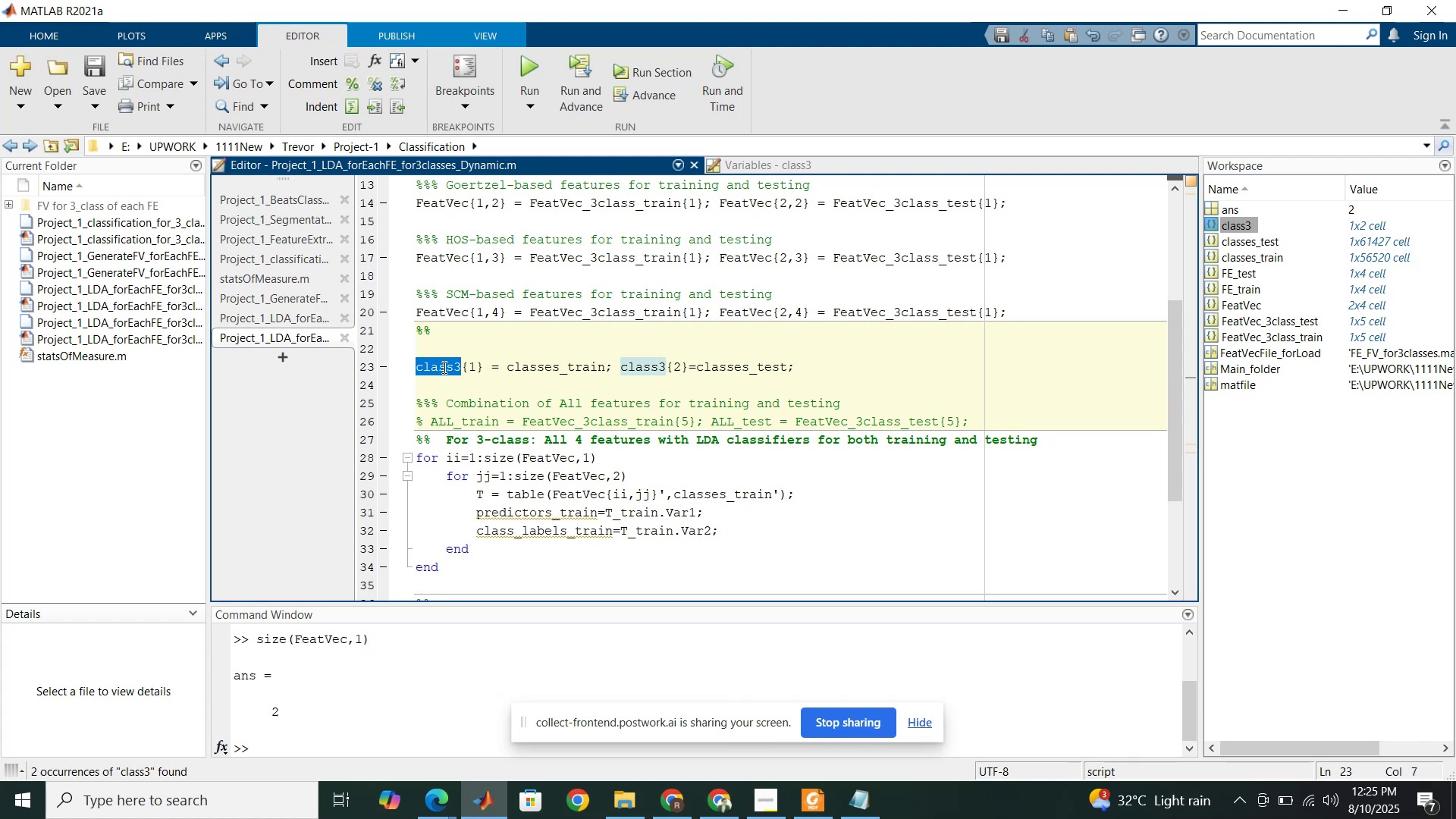 
key(Control+C)
 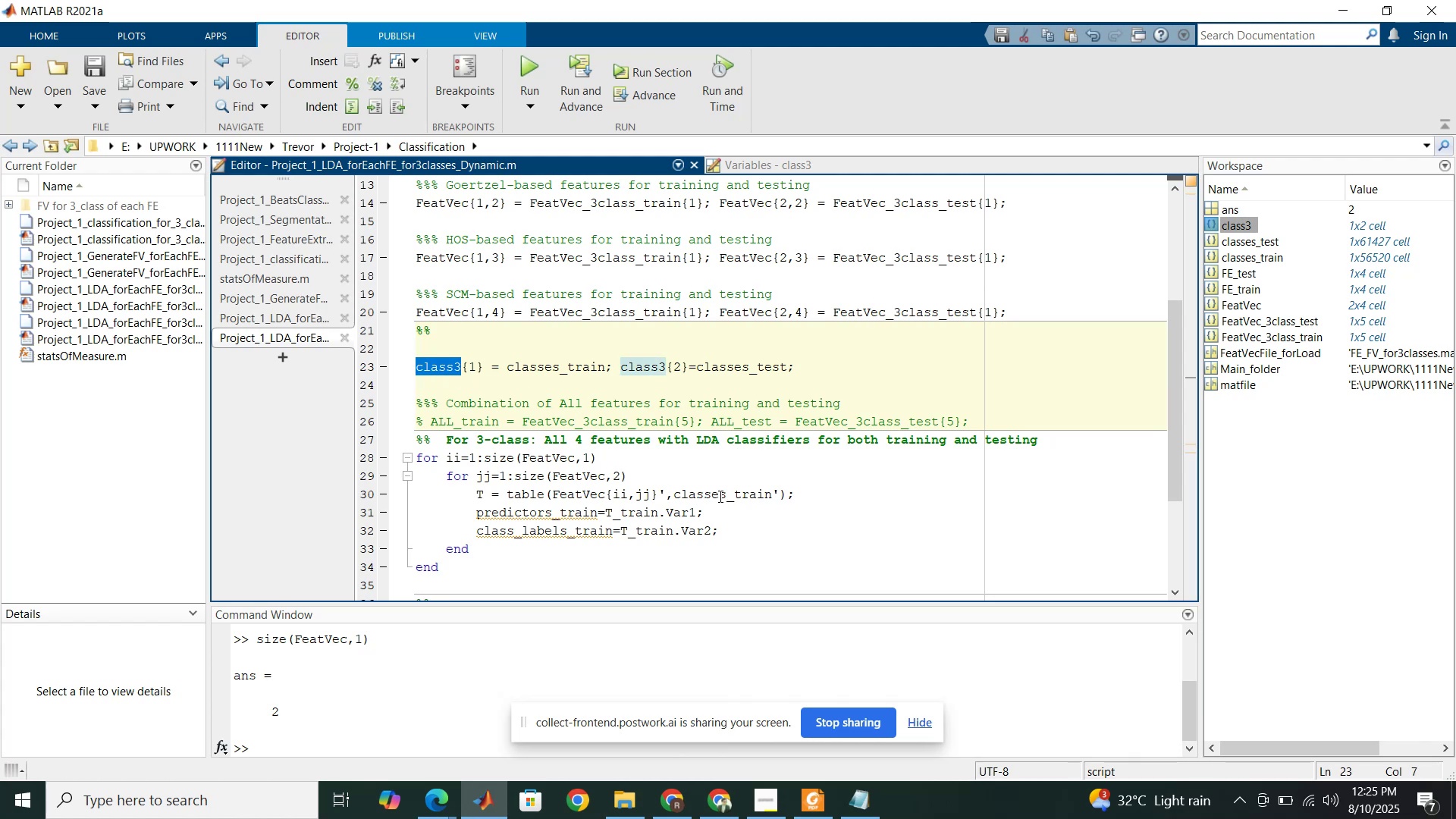 
double_click([719, 496])
 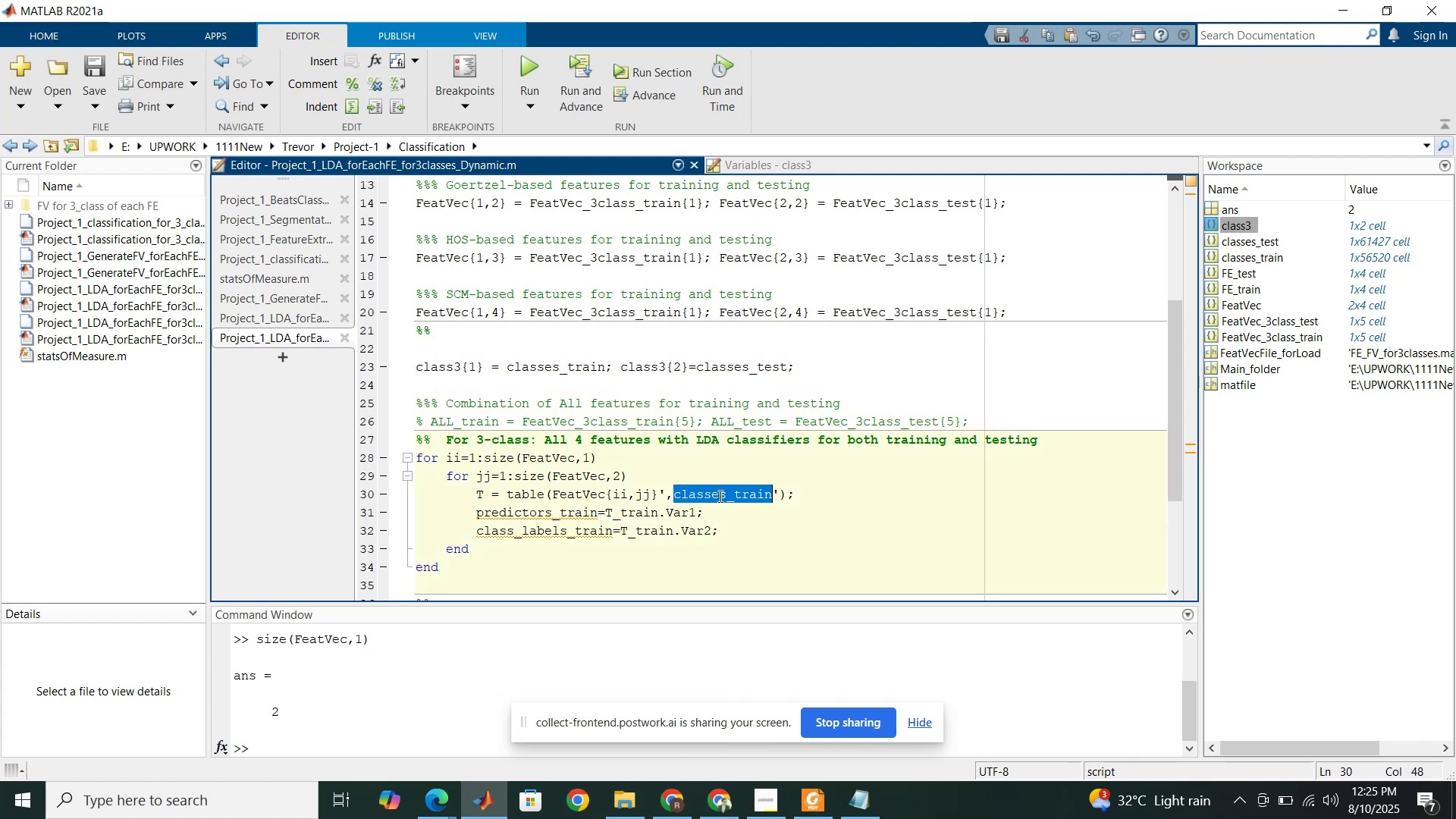 
key(Control+V)
 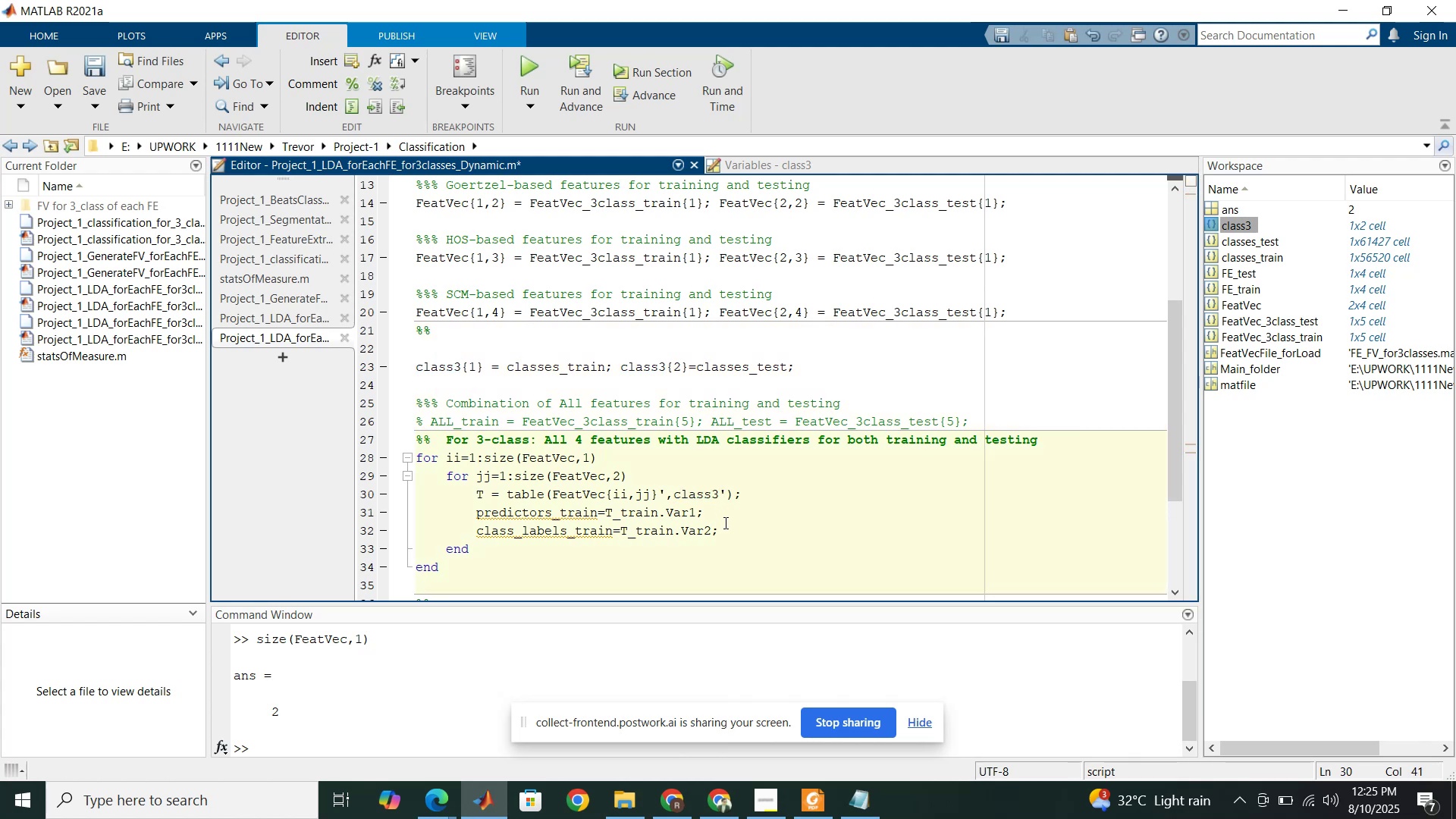 
left_click([724, 522])
 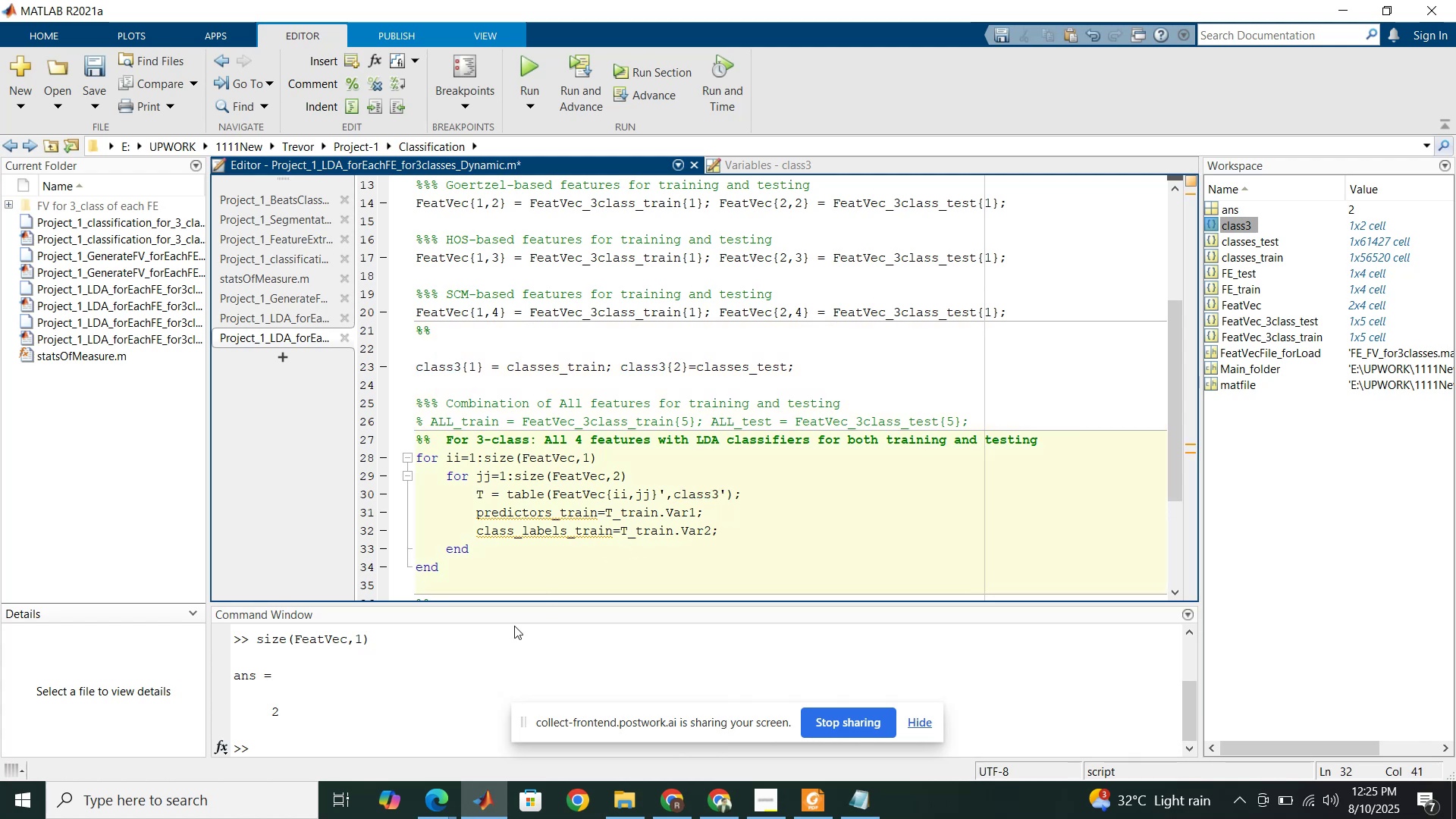 
scroll: coordinate [481, 635], scroll_direction: down, amount: 1.0
 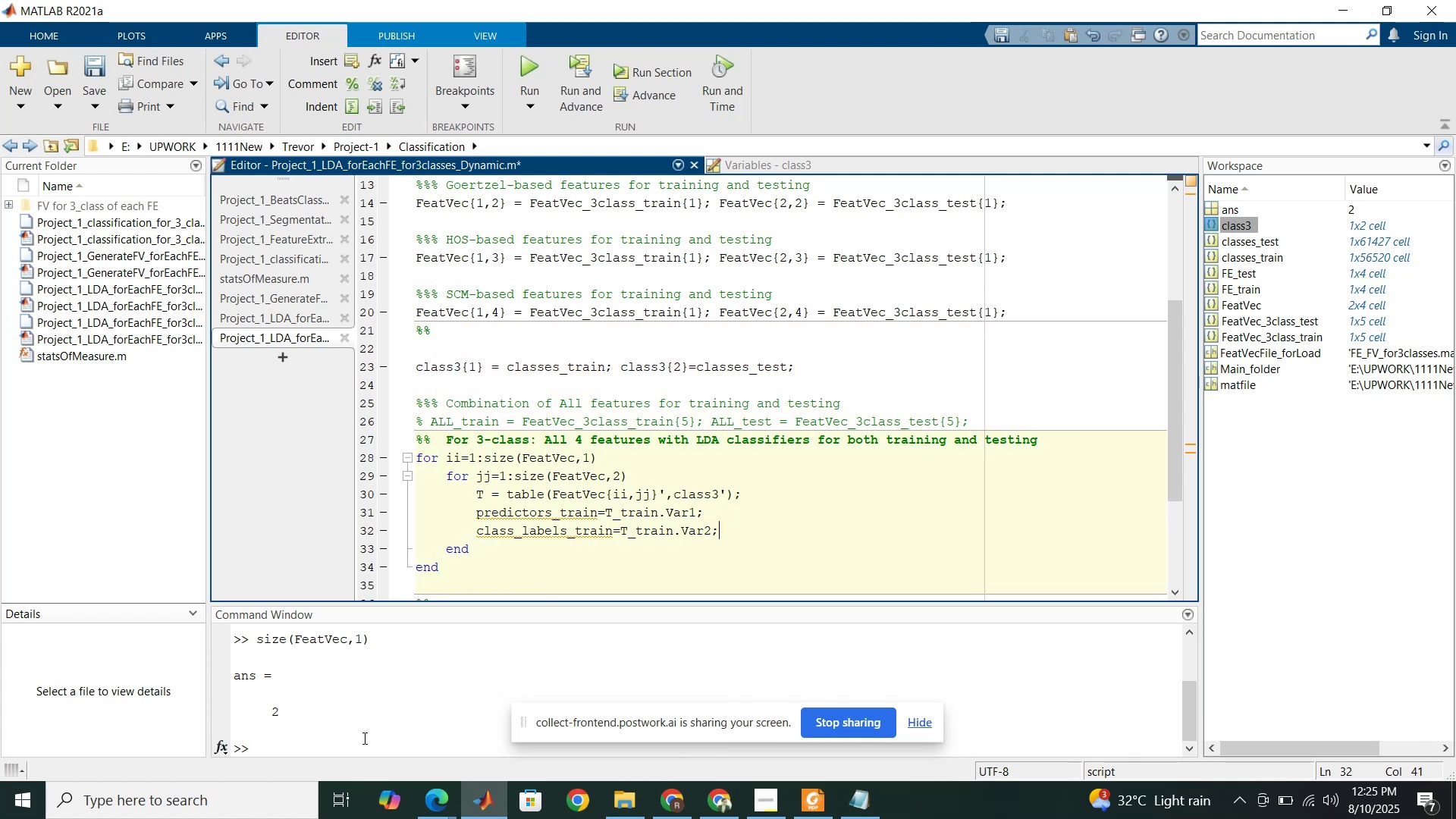 
left_click([363, 738])
 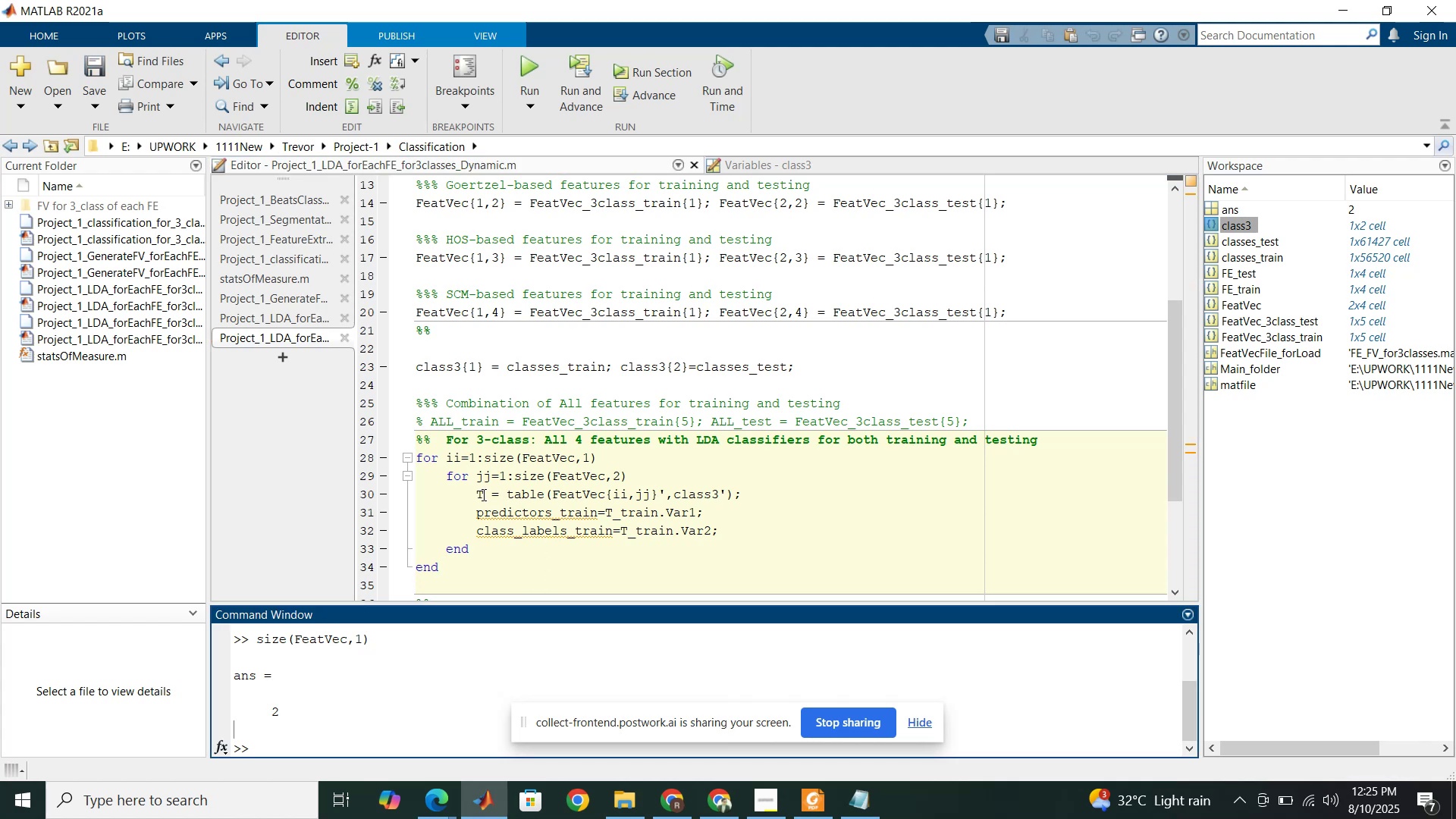 
left_click_drag(start_coordinate=[476, 492], to_coordinate=[740, 496])
 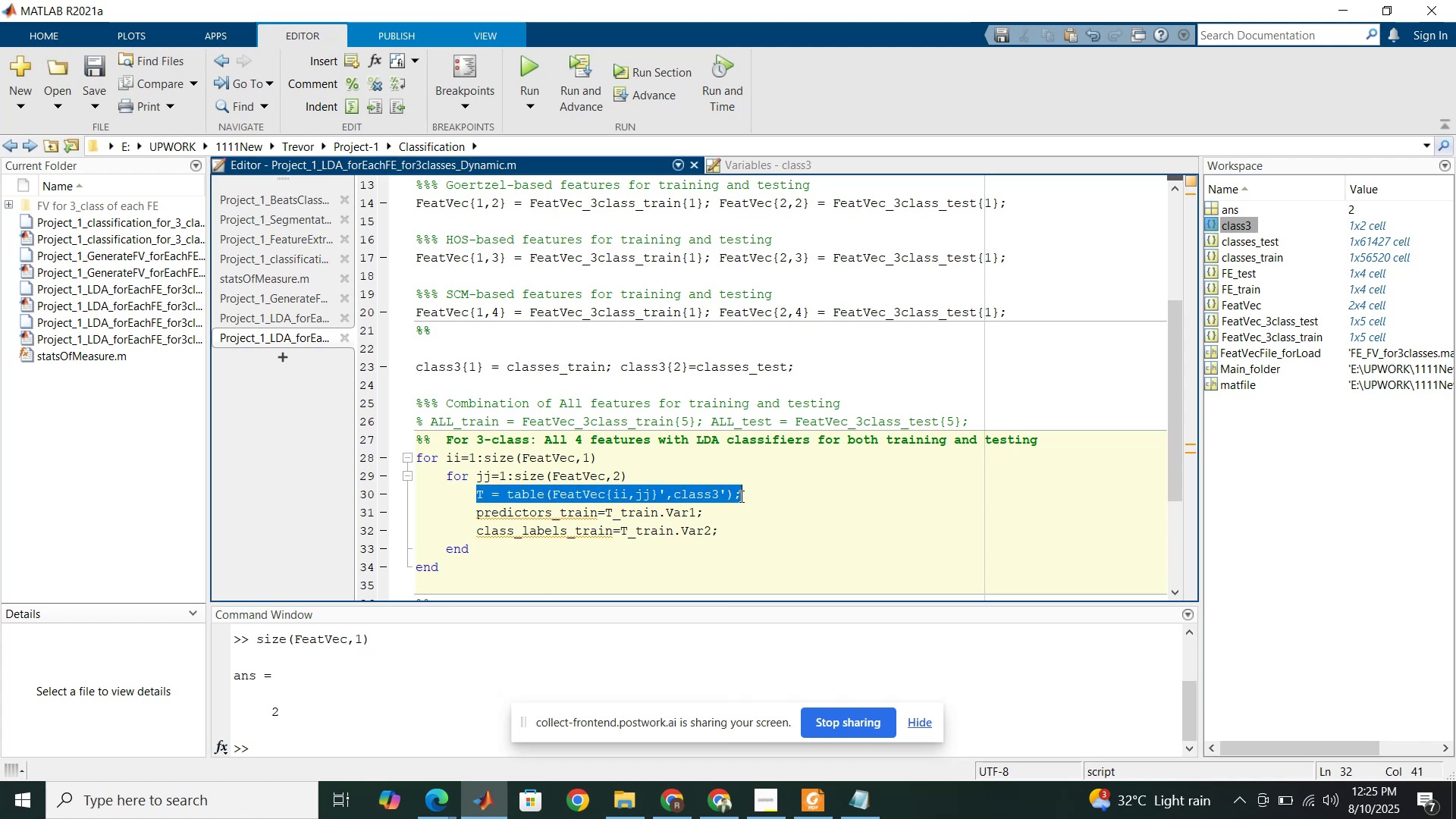 
key(Control+C)
 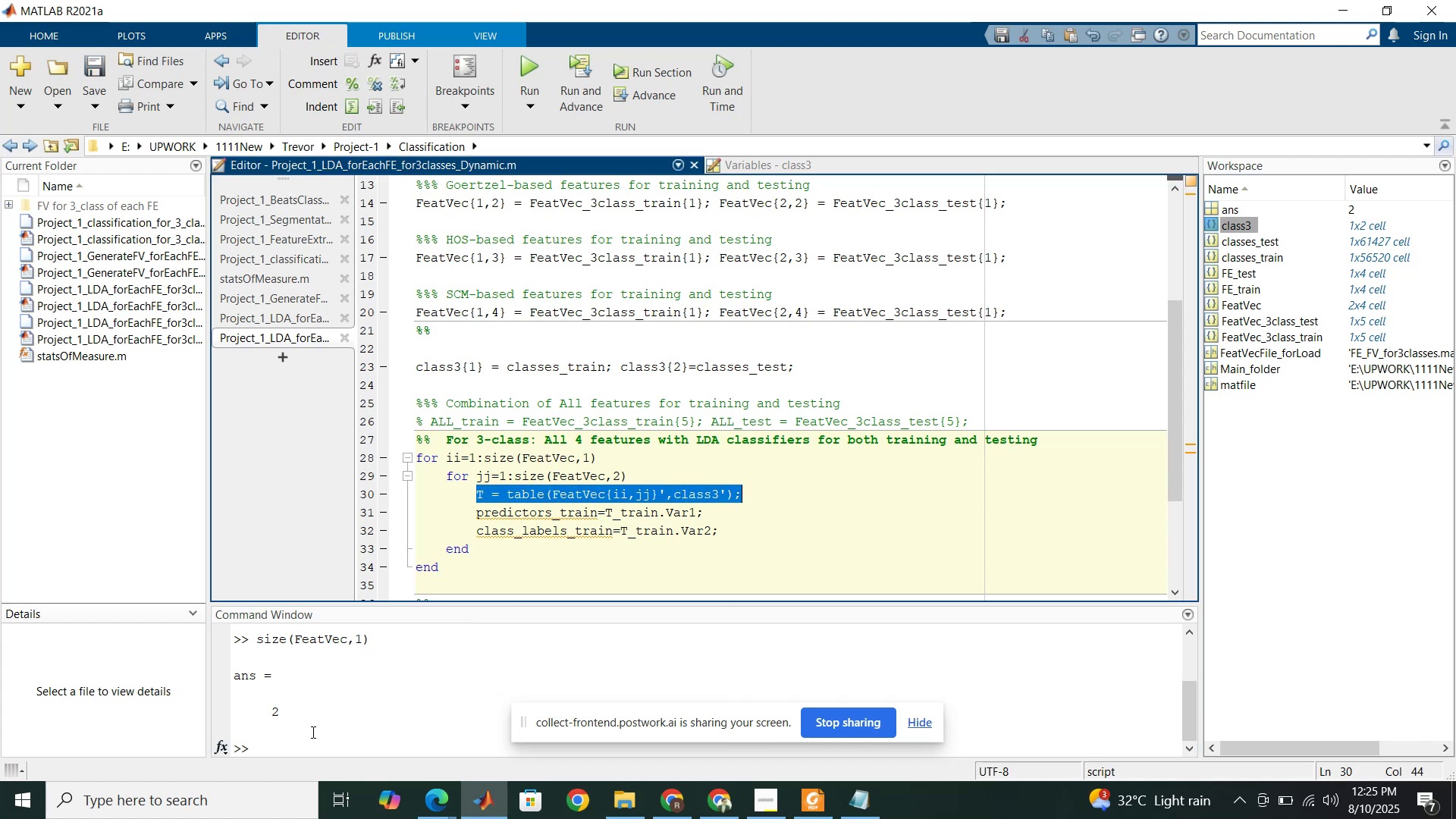 
left_click([312, 732])
 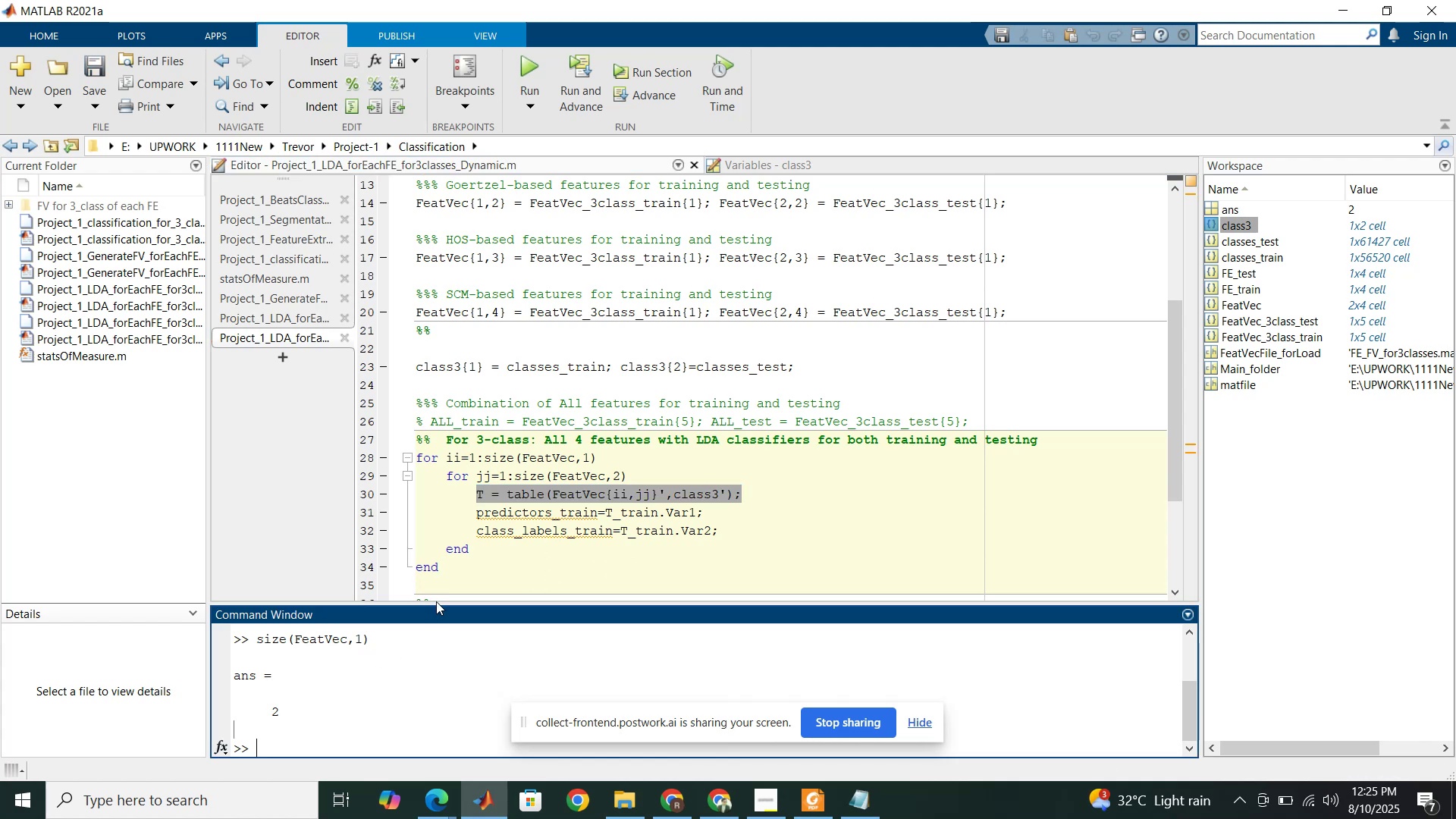 
left_click_drag(start_coordinate=[441, 604], to_coordinate=[442, 539])
 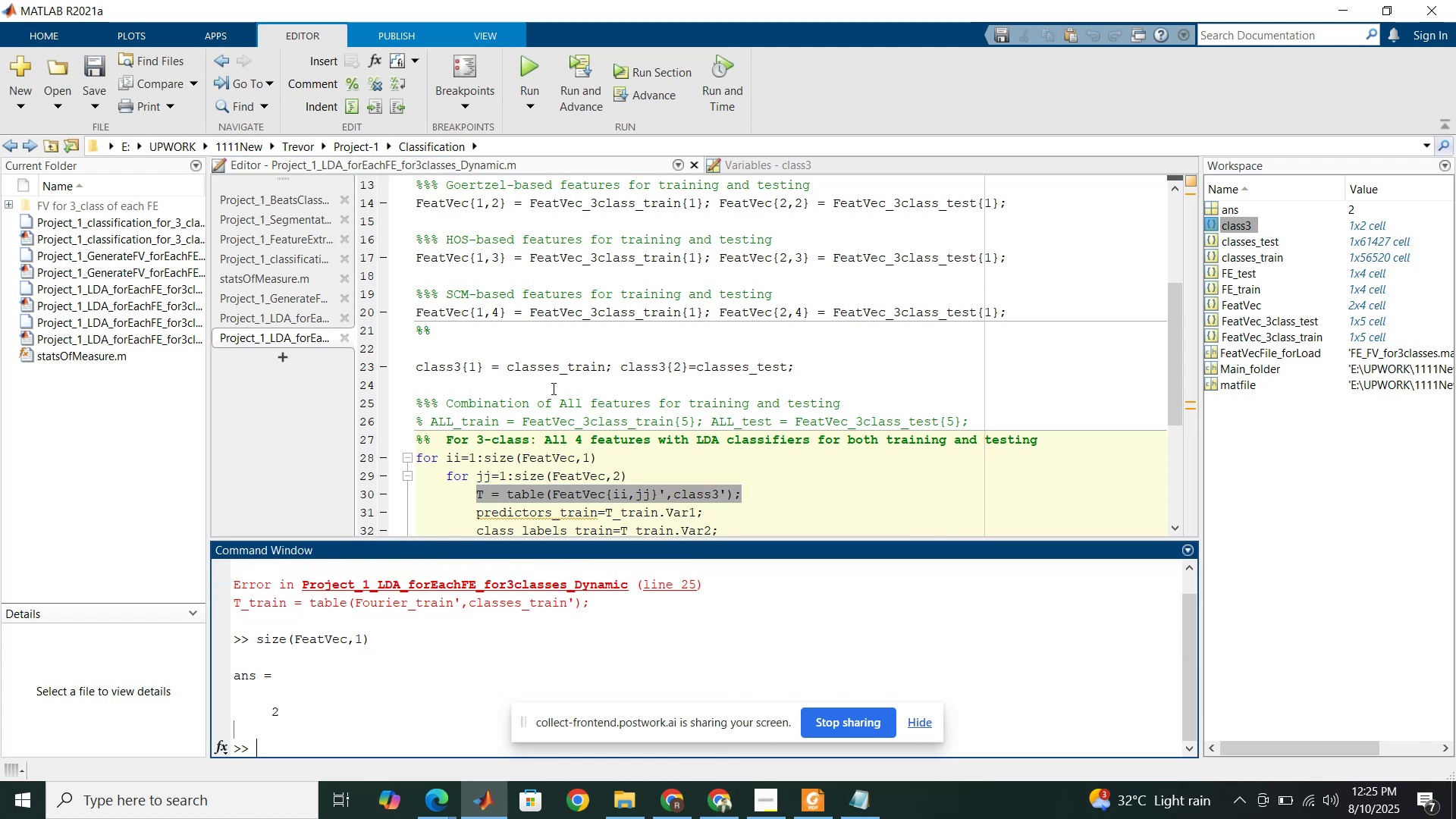 
scroll: coordinate [555, 384], scroll_direction: down, amount: 5.0
 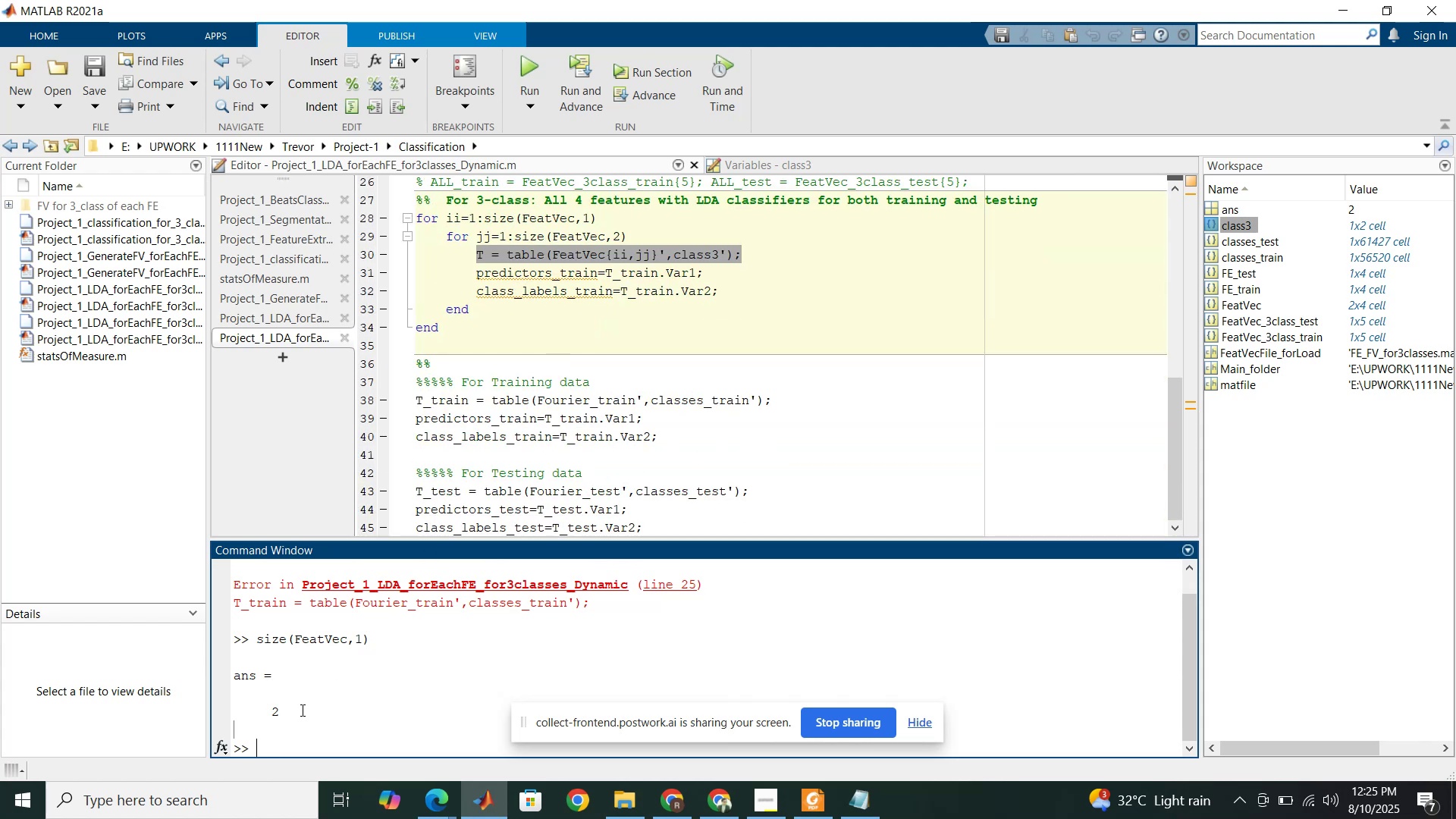 
key(Control+V)
 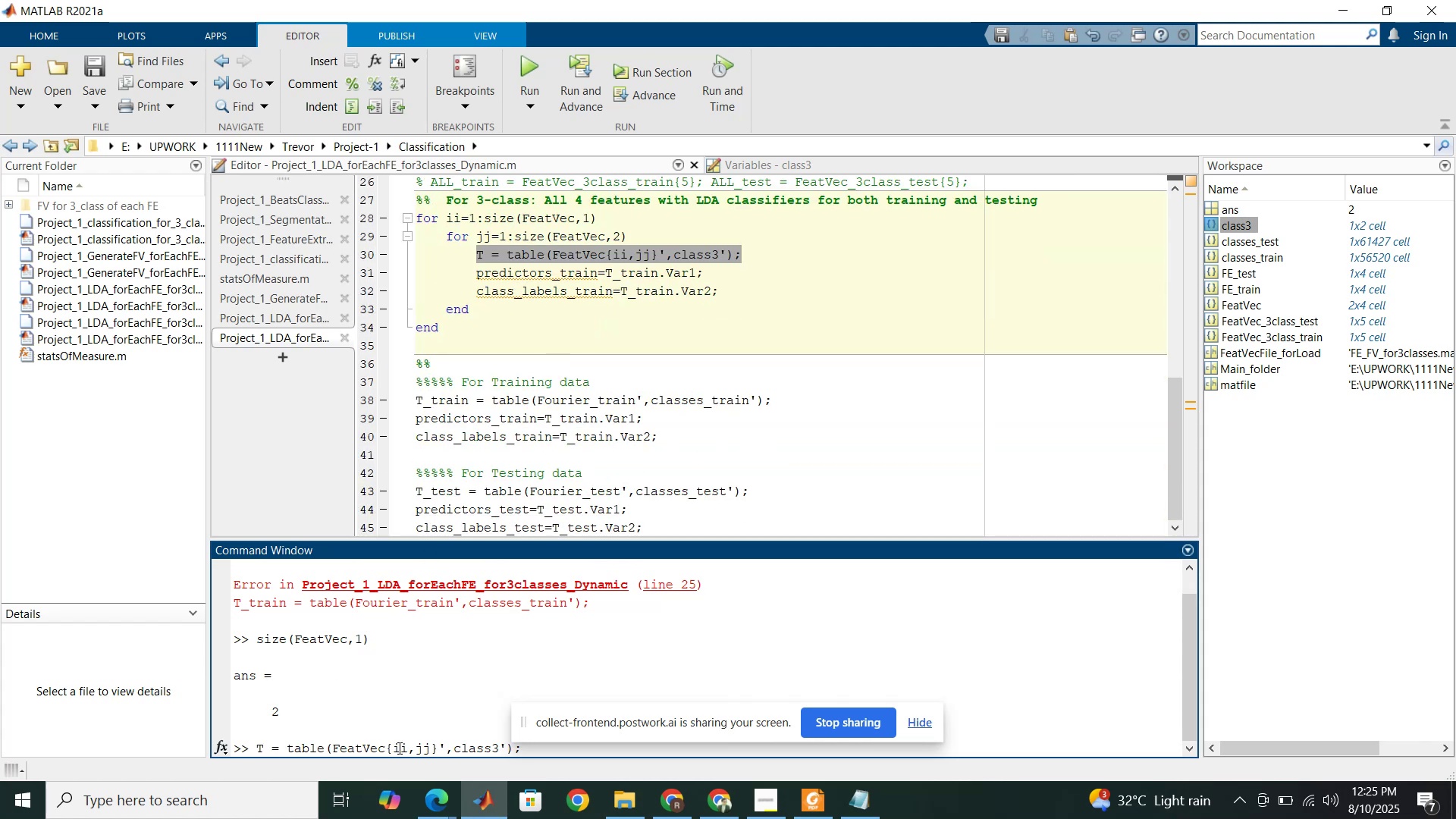 
left_click_drag(start_coordinate=[405, 748], to_coordinate=[392, 742])
 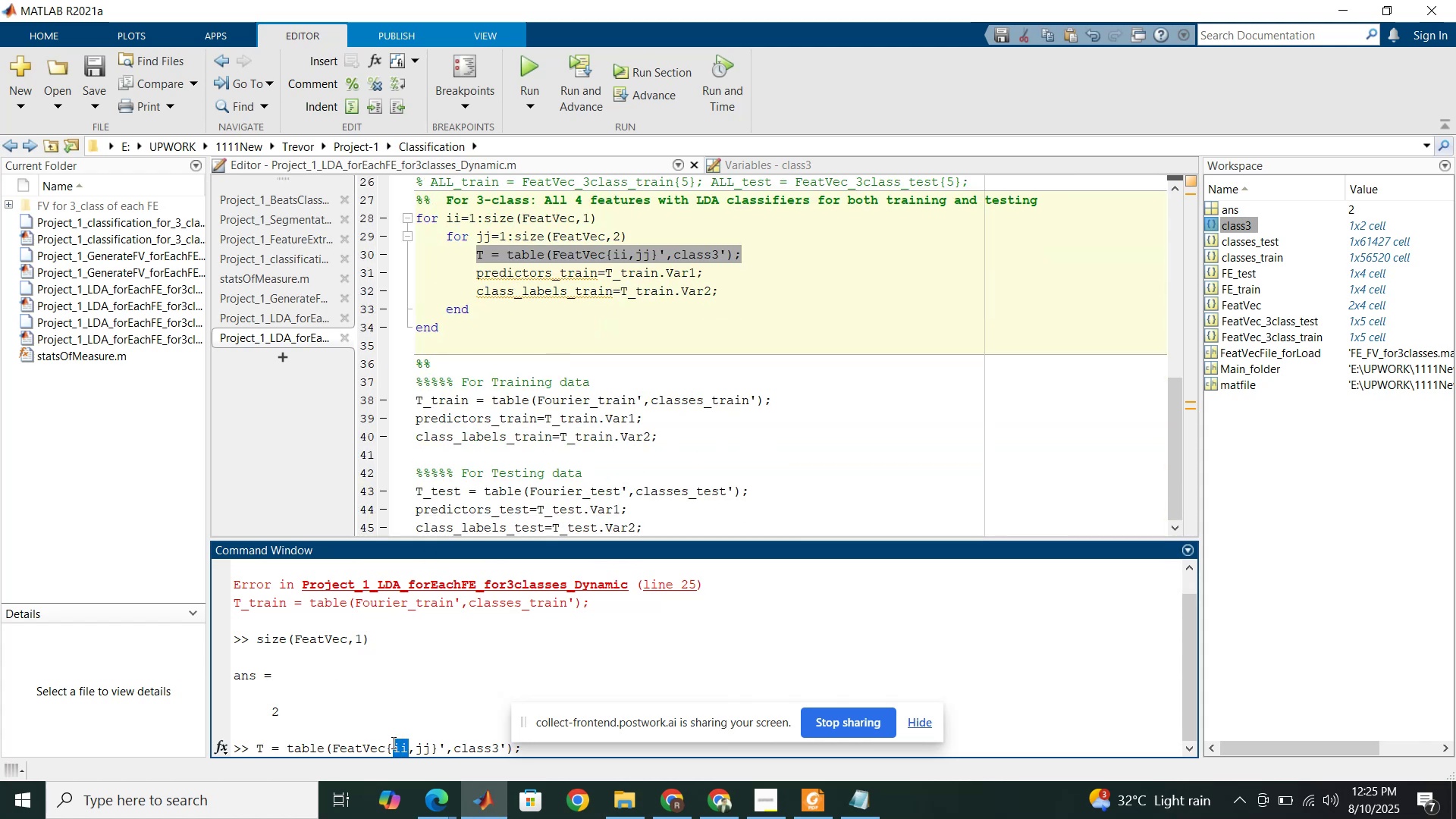 
type(11)
 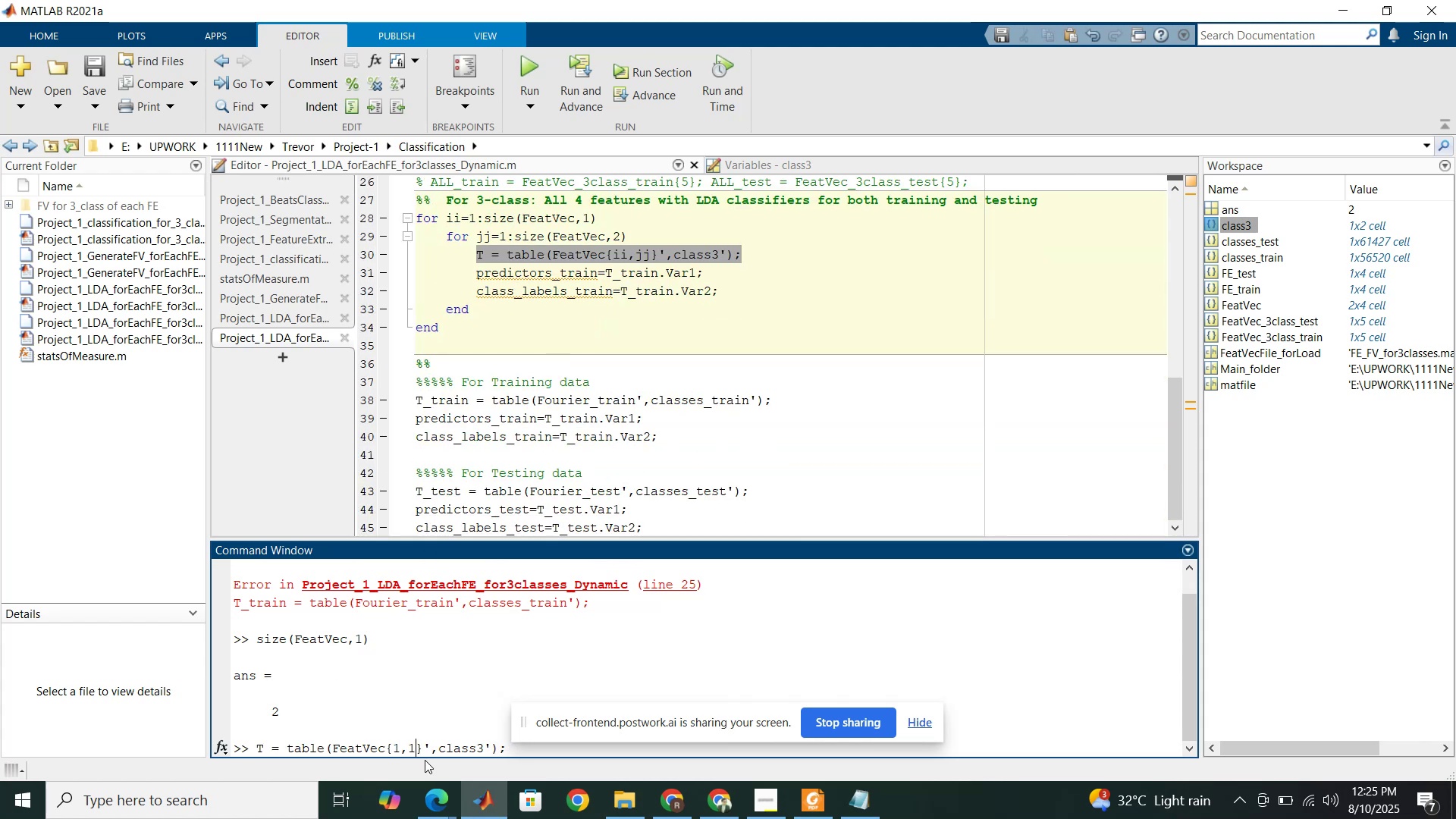 
left_click_drag(start_coordinate=[421, 747], to_coordinate=[411, 746])
 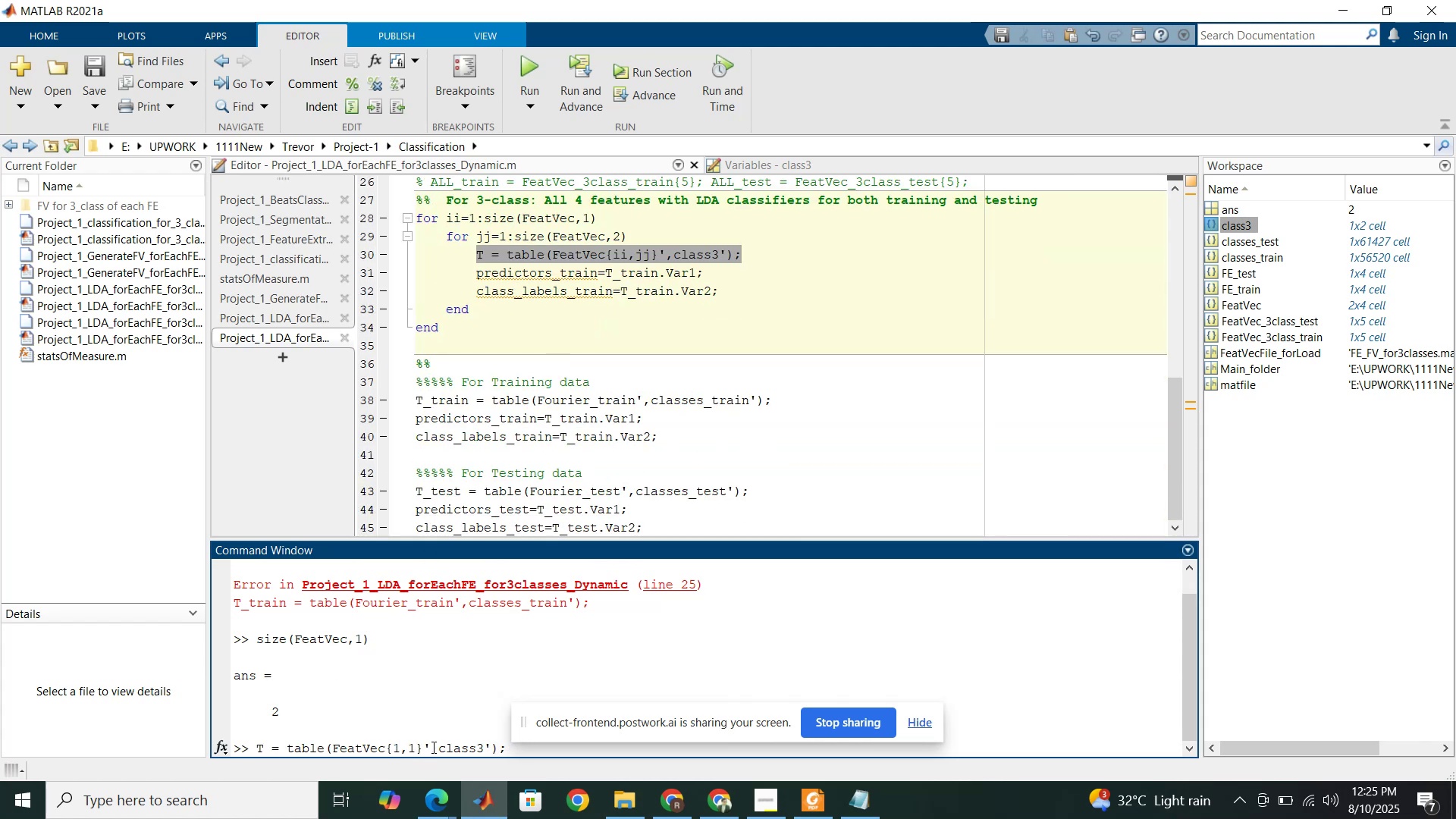 
key(Enter)
 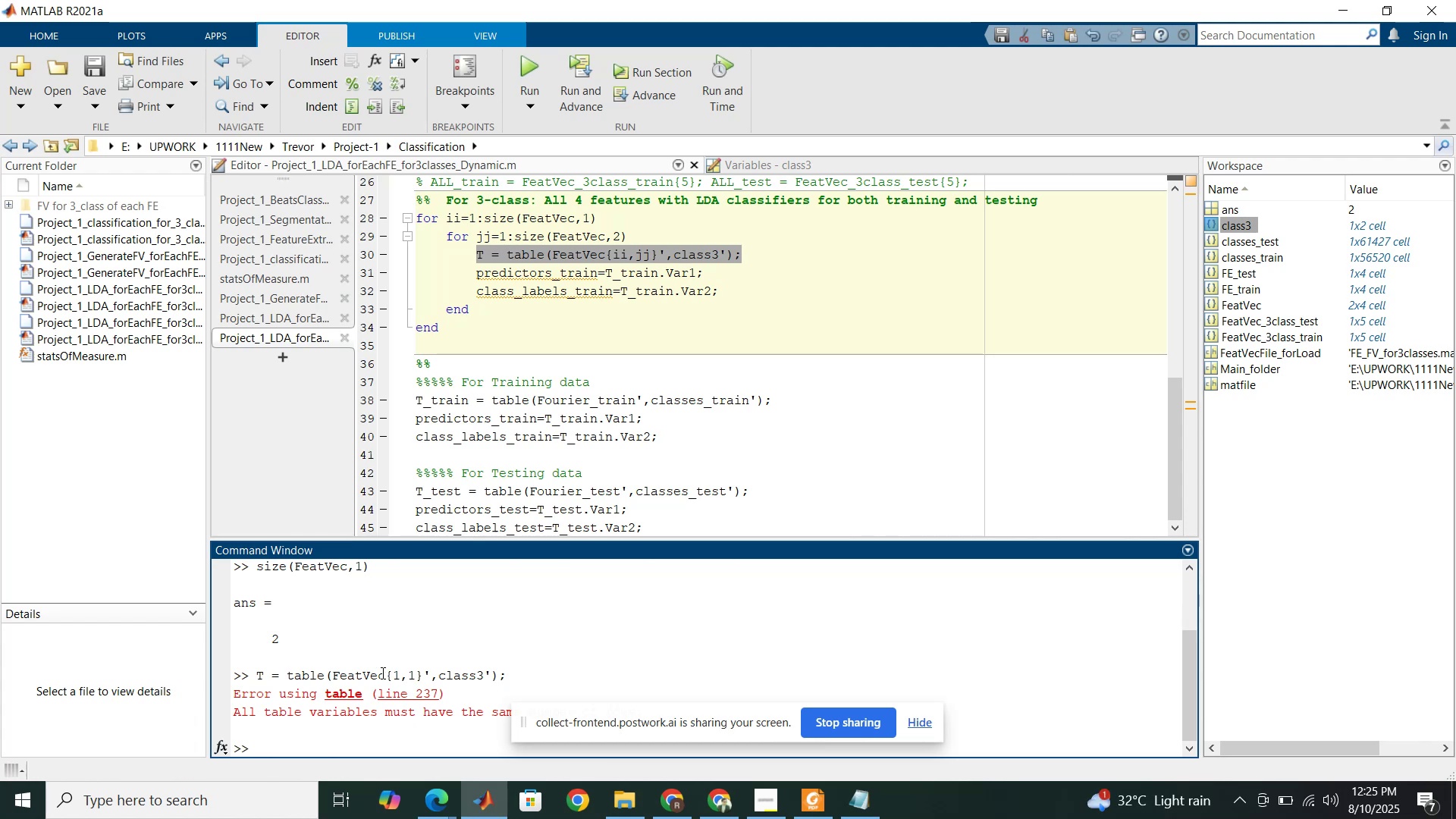 
scroll: coordinate [351, 635], scroll_direction: up, amount: 1.0
 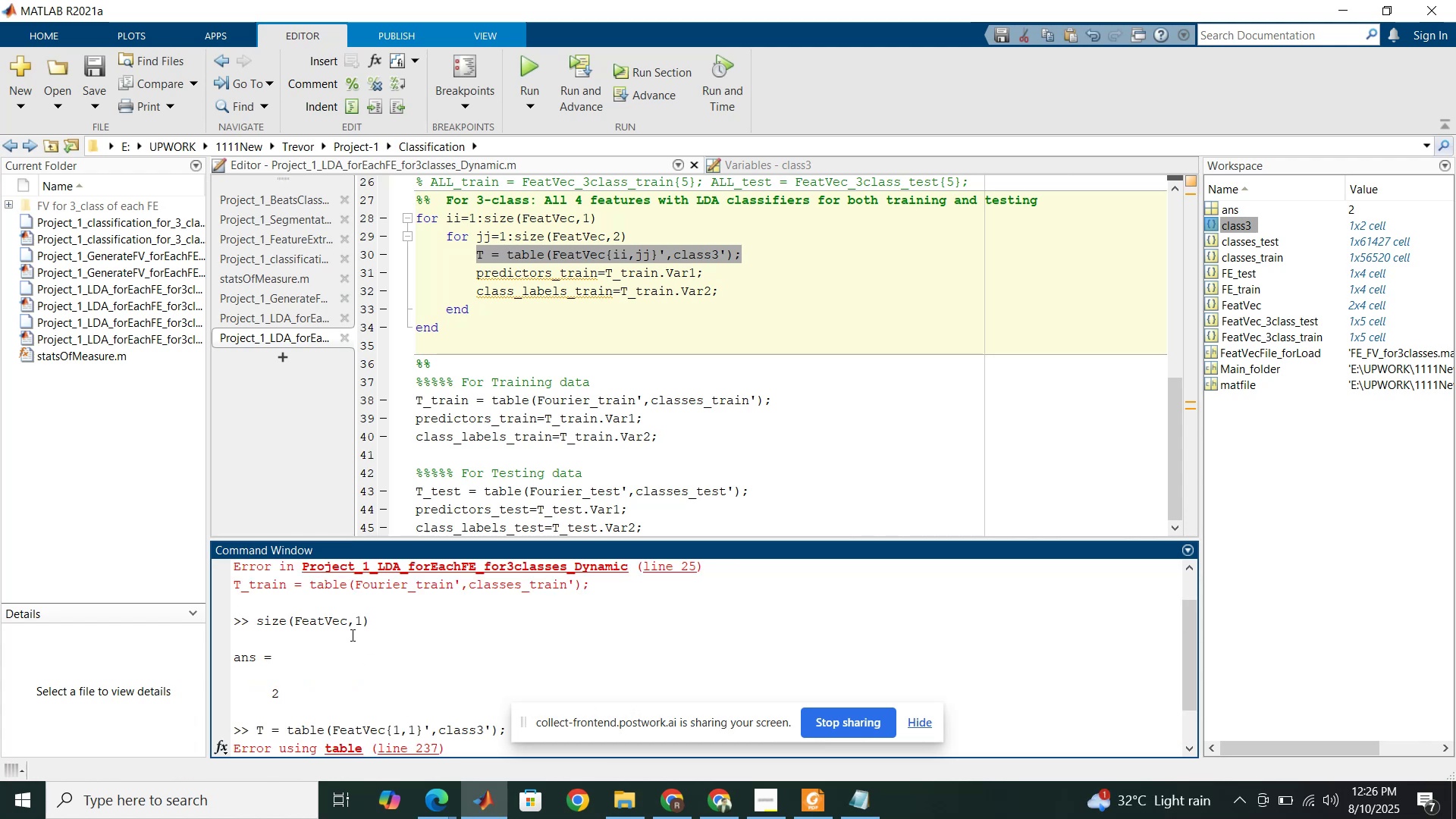 
scroll: coordinate [351, 635], scroll_direction: down, amount: 1.0
 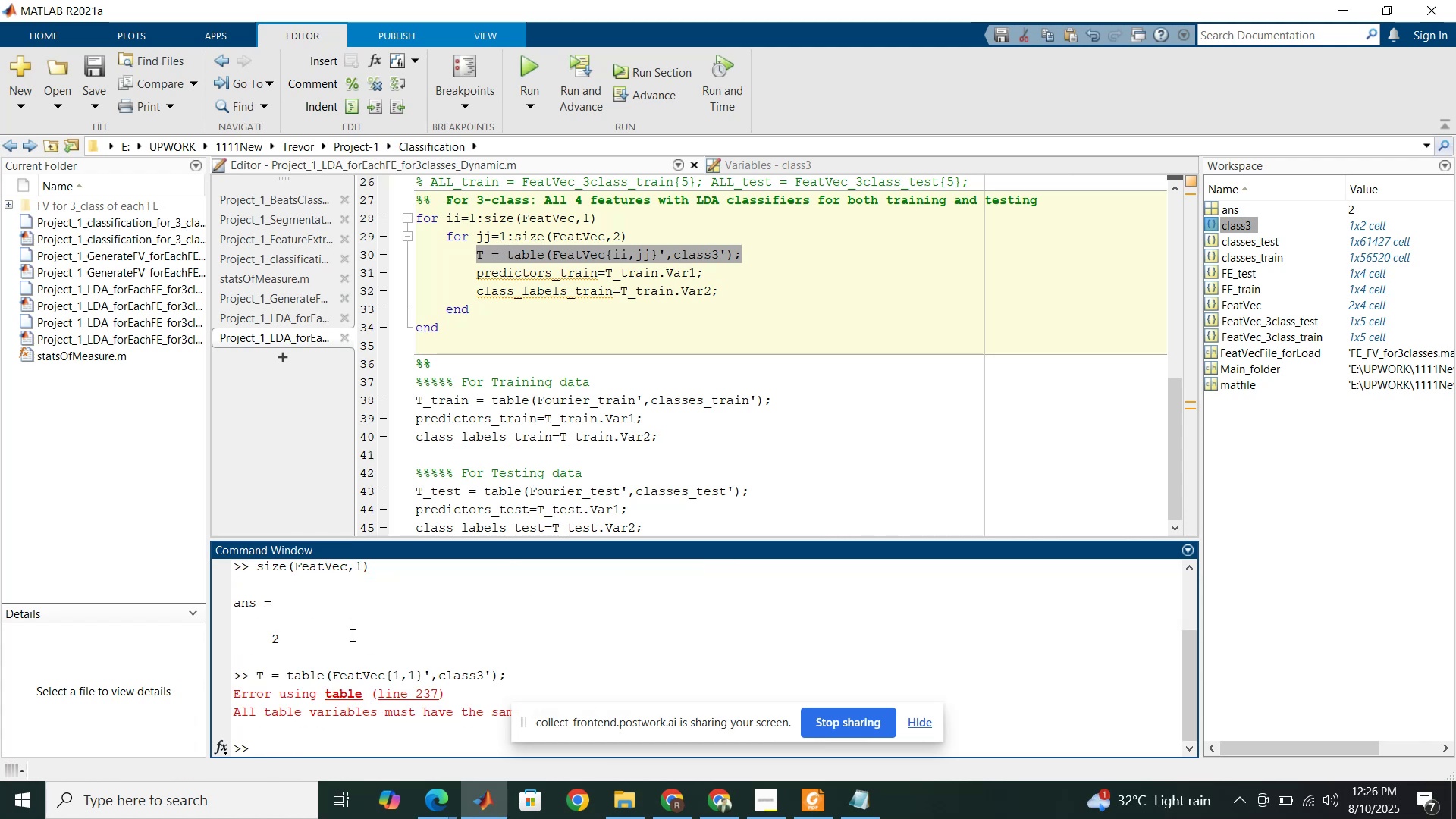 
scroll: coordinate [544, 469], scroll_direction: up, amount: 7.0
 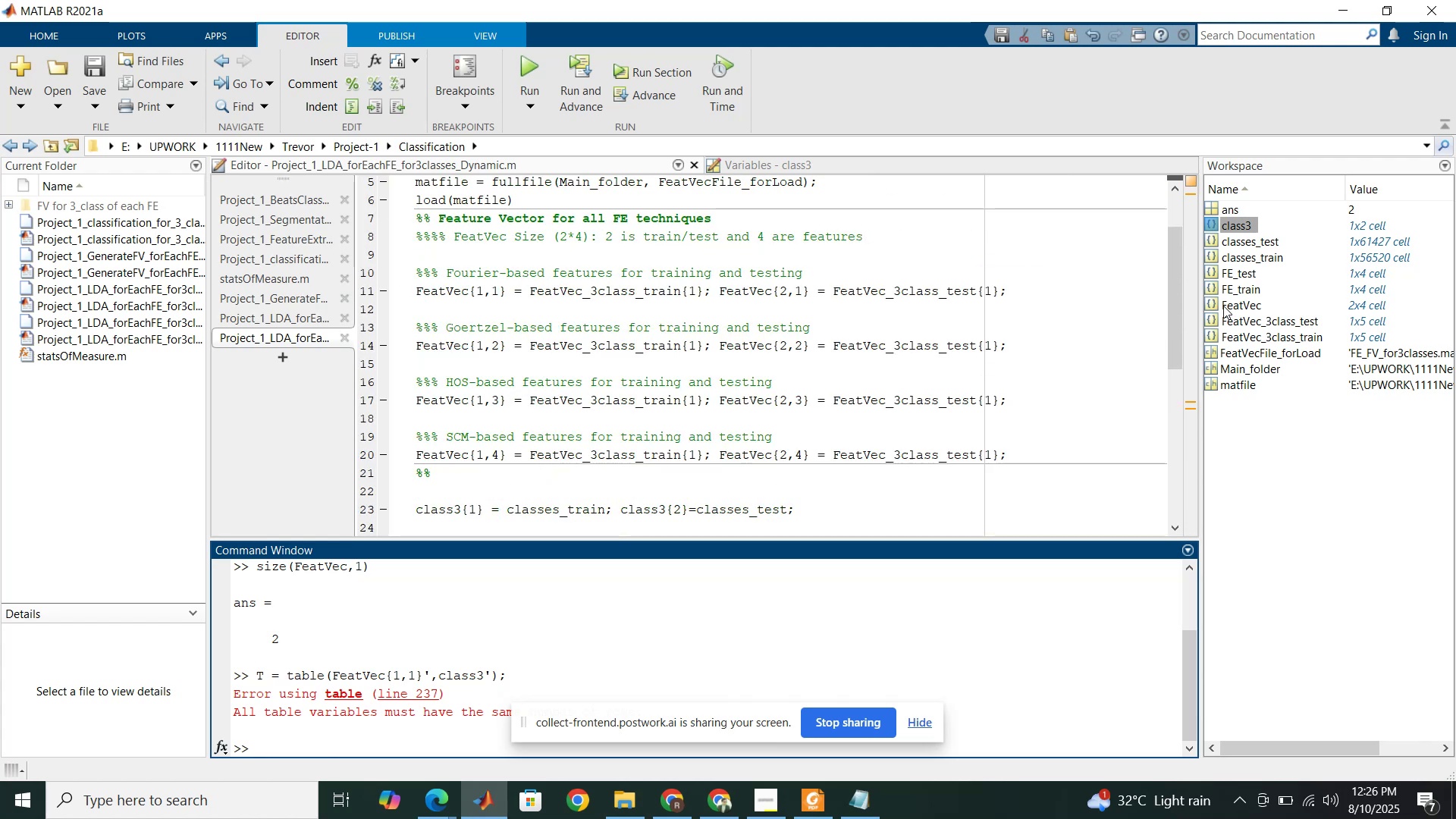 
wait(5.49)
 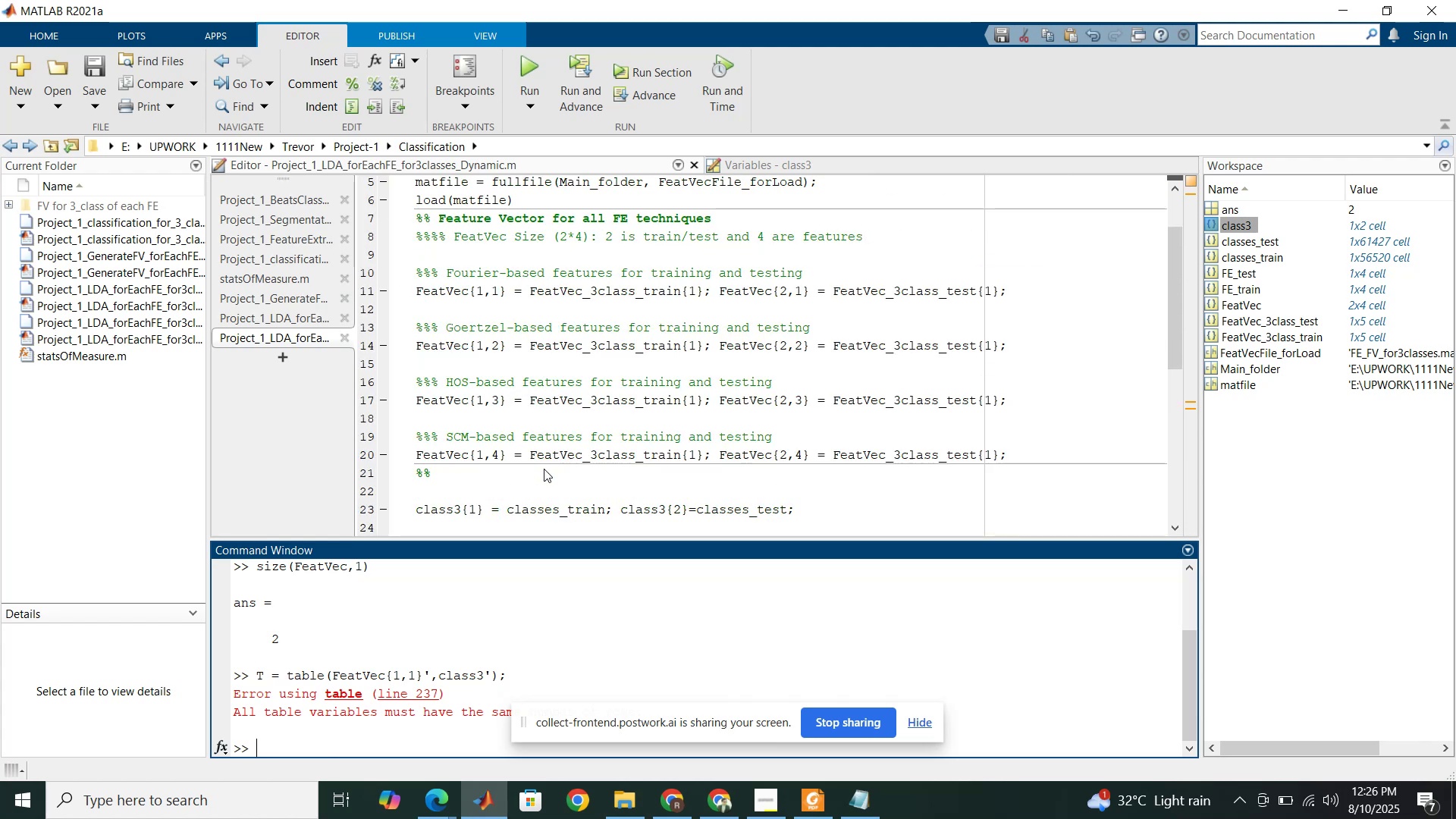 
double_click([1216, 306])
 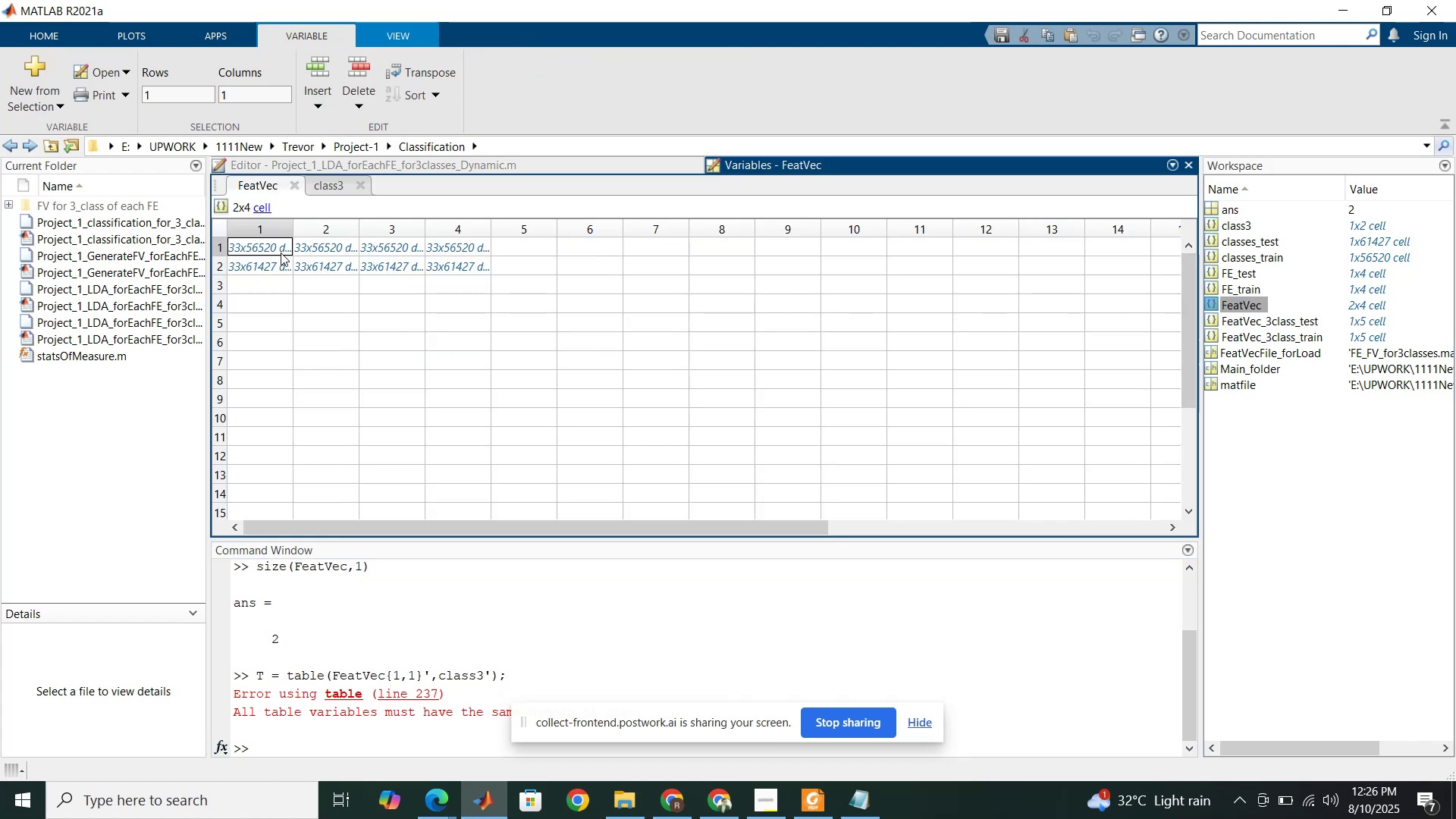 
double_click([279, 252])
 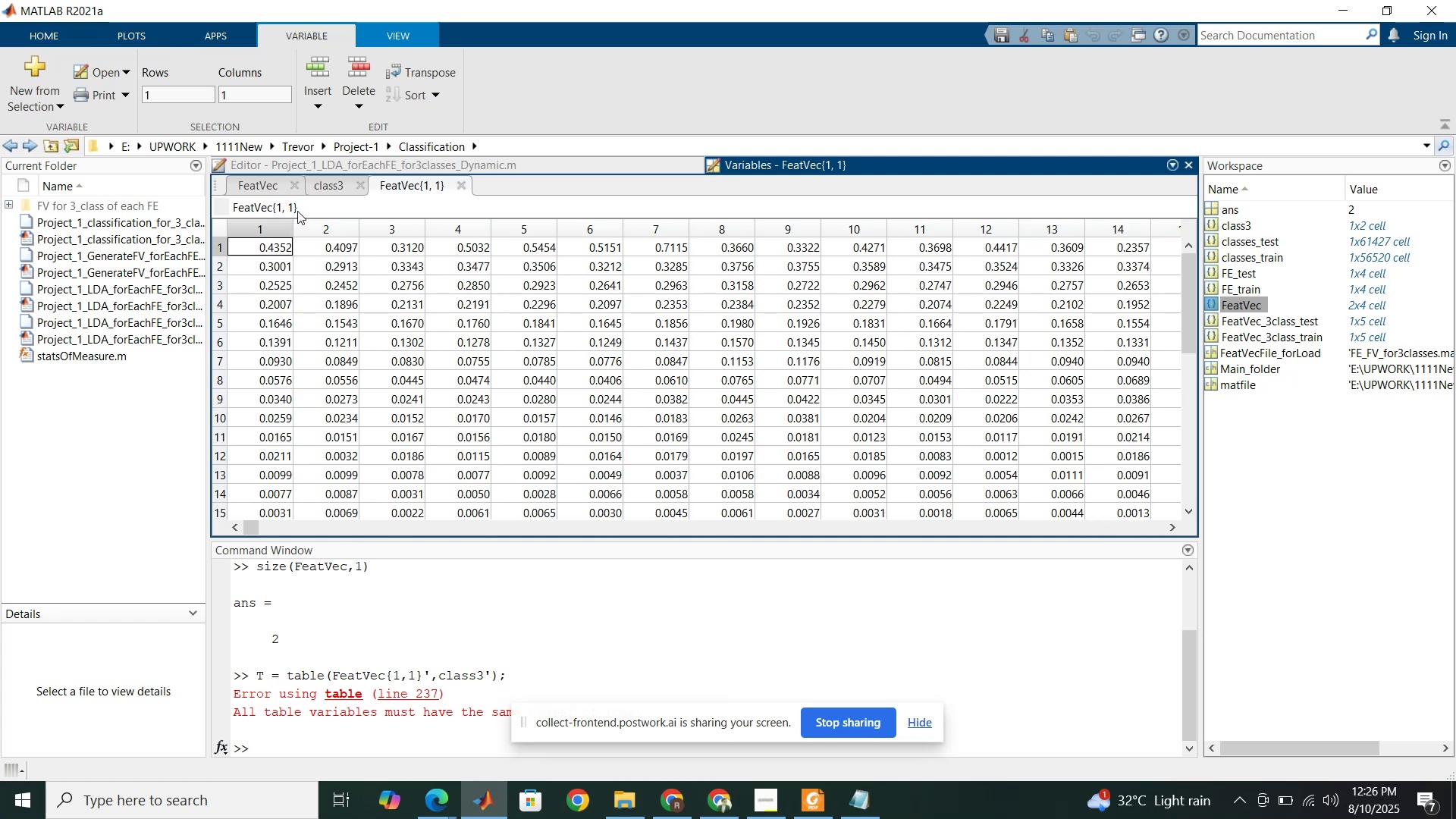 
double_click([297, 211])
 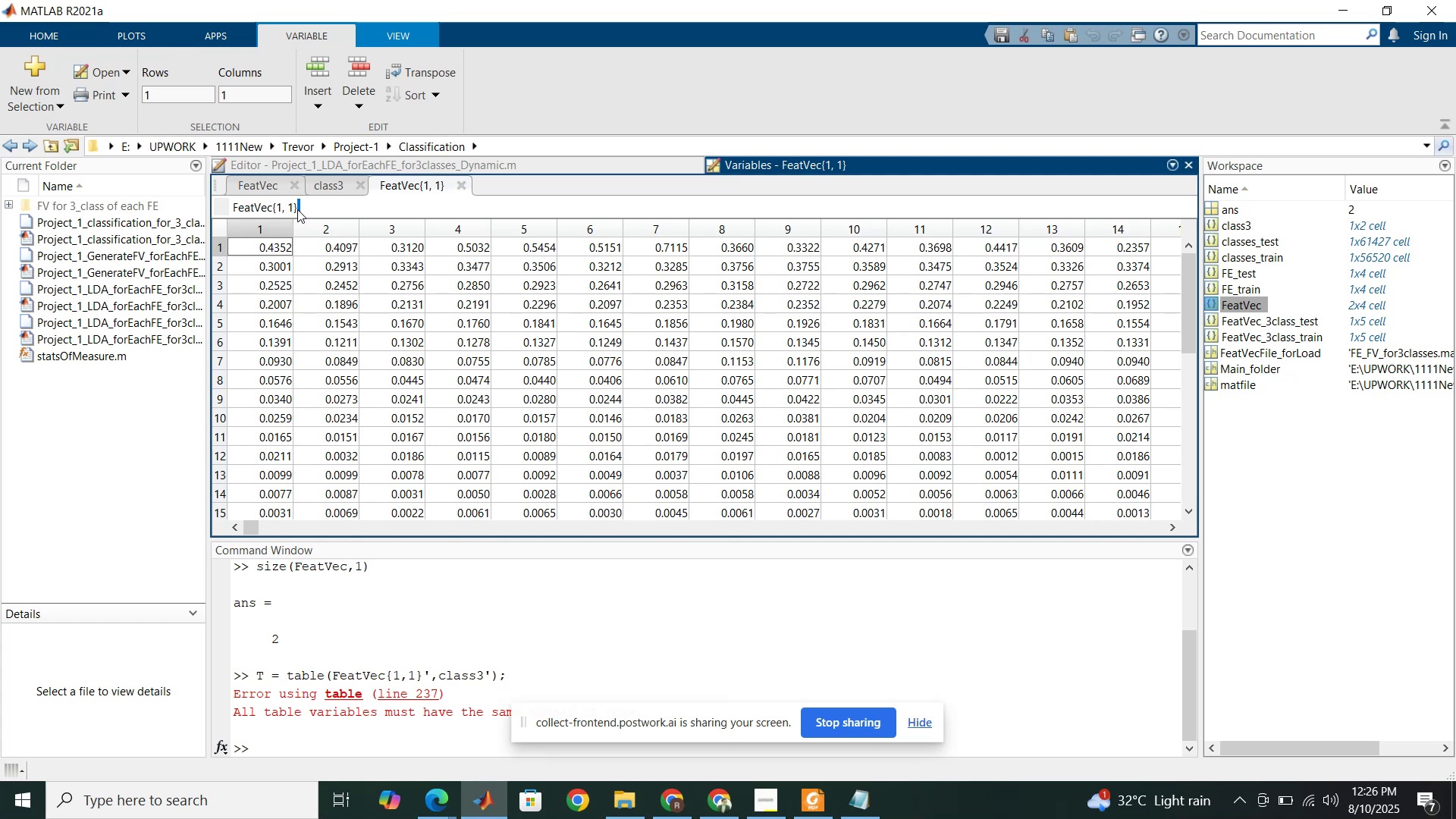 
left_click([298, 209])
 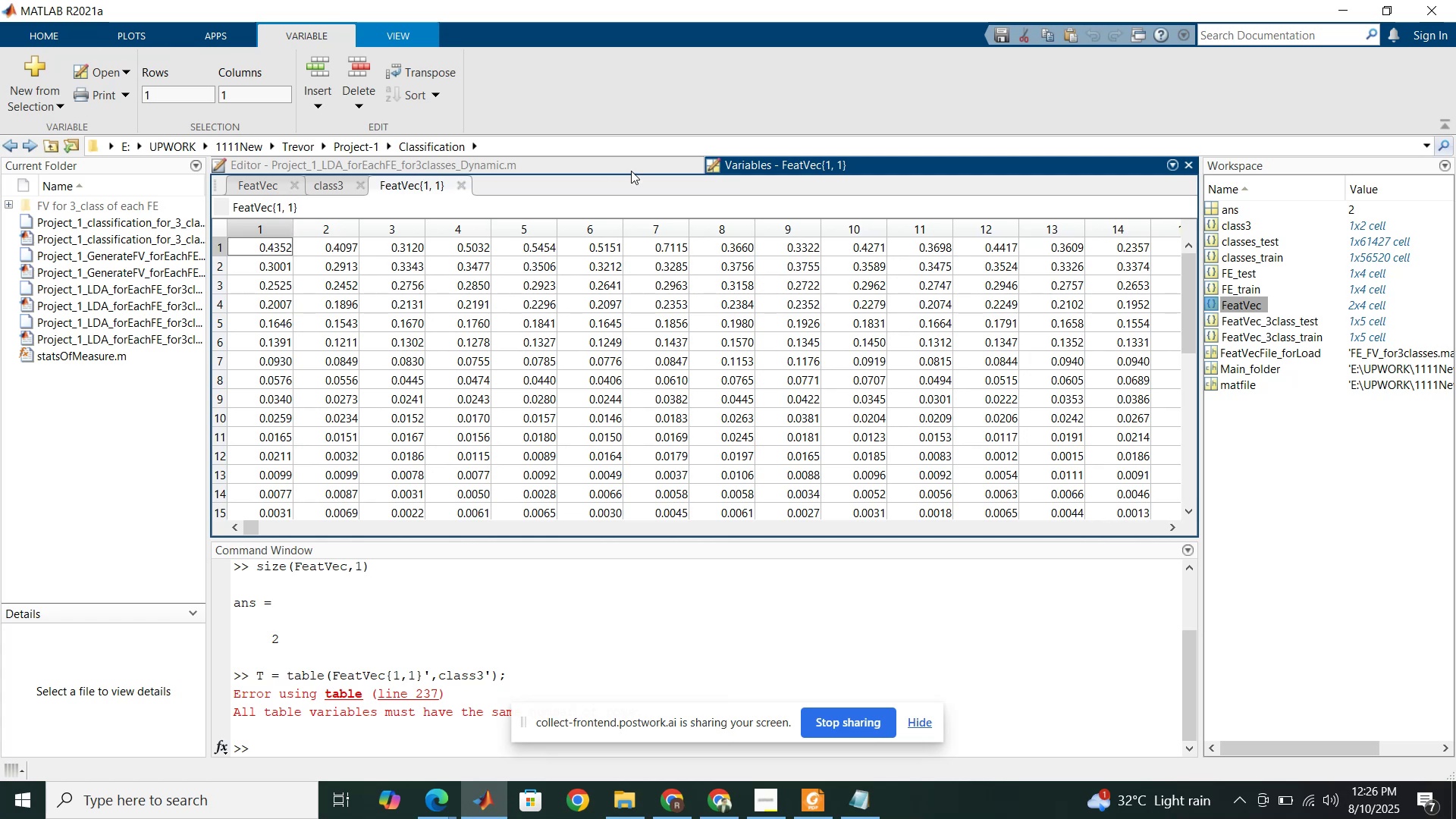 
left_click([631, 161])
 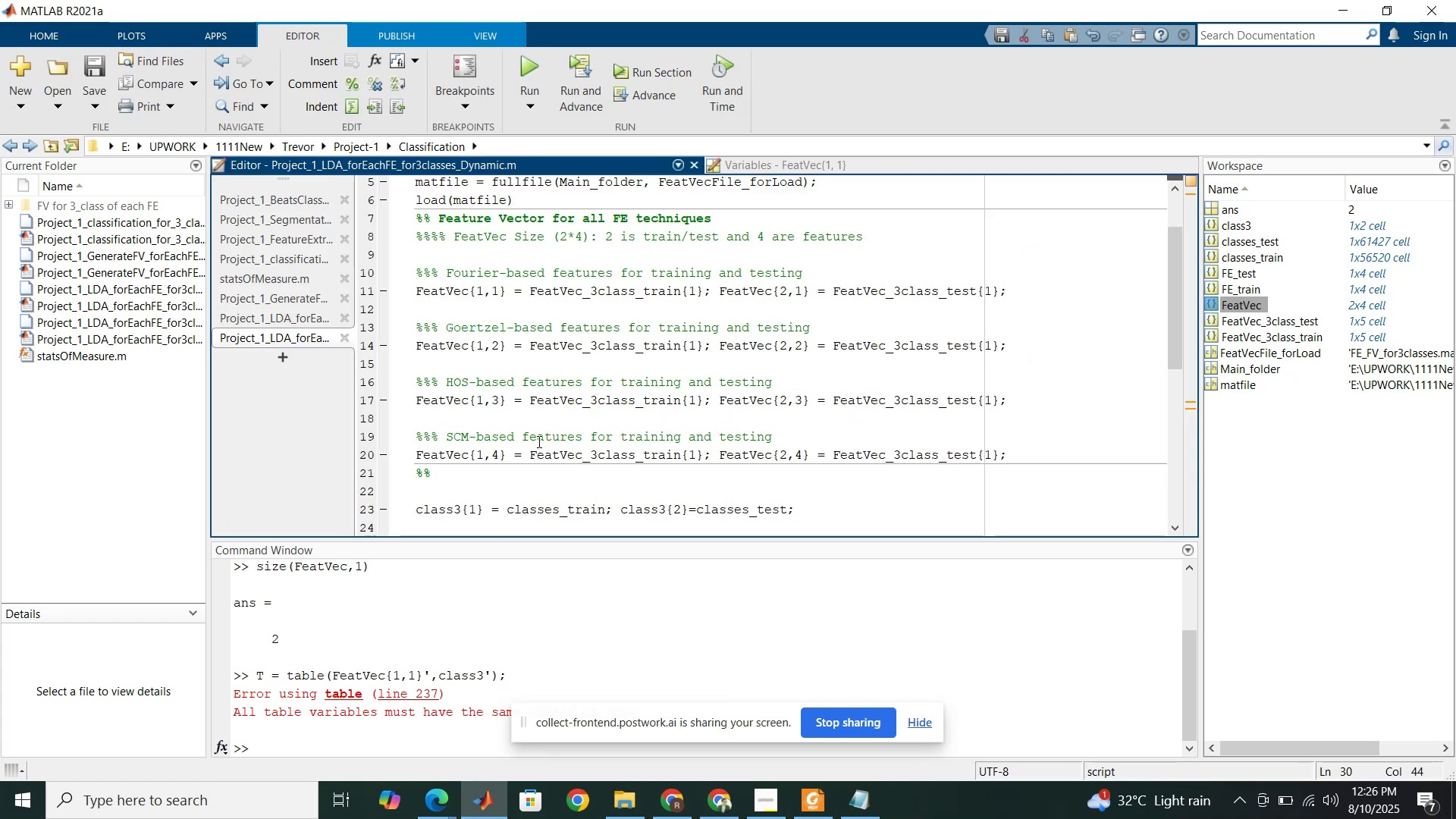 
scroll: coordinate [547, 418], scroll_direction: down, amount: 2.0
 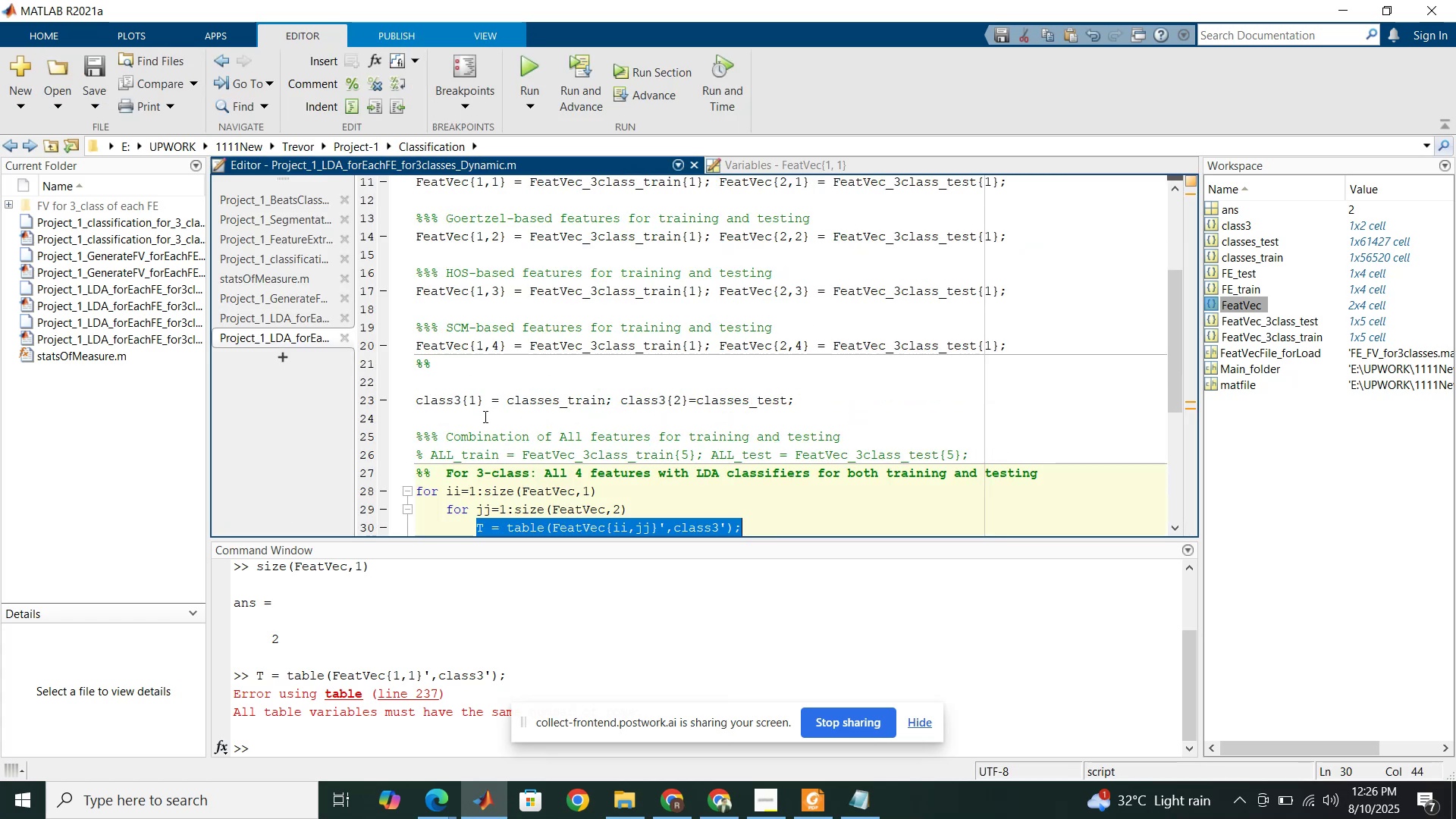 
left_click([473, 368])
 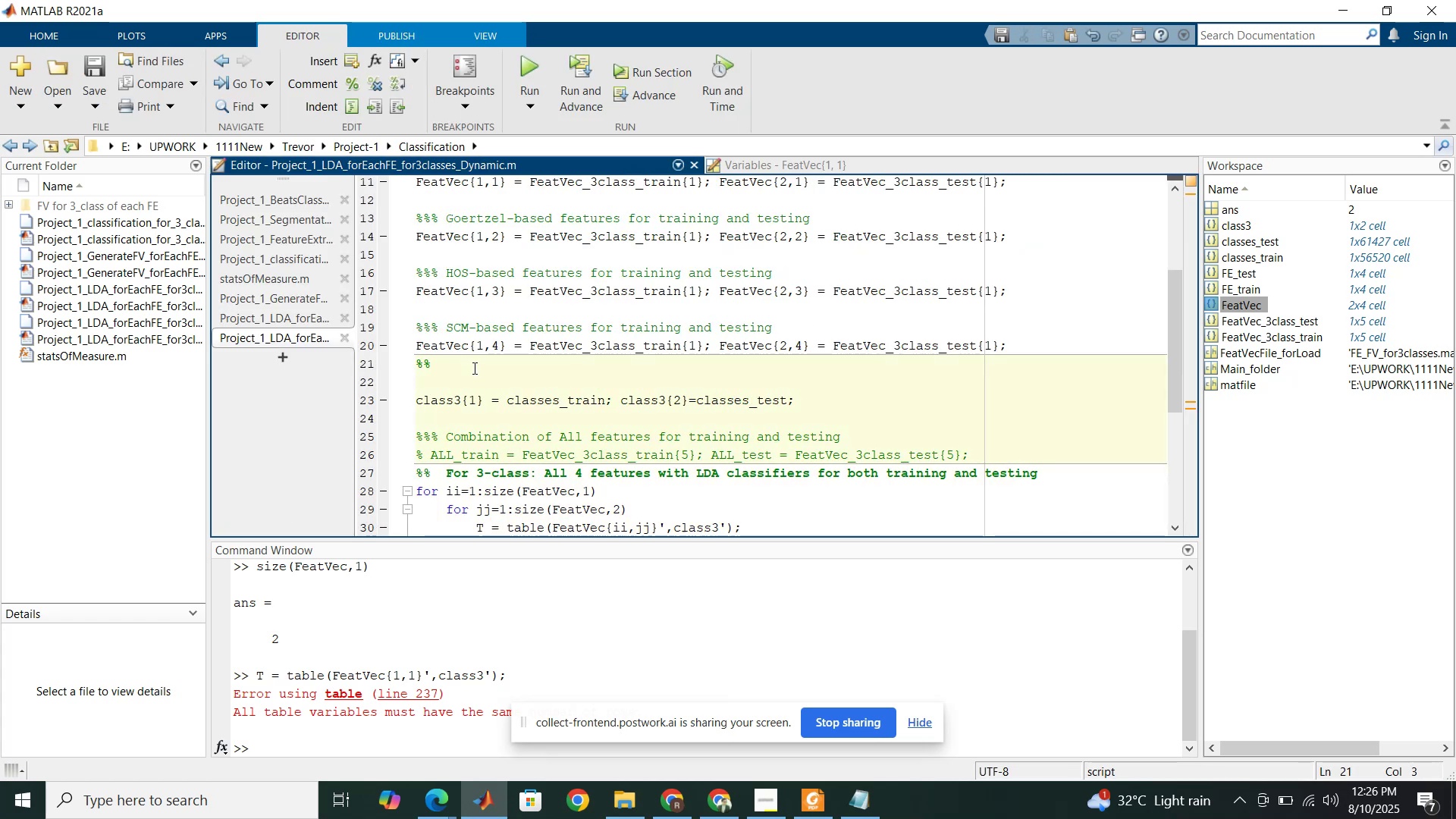 
key(Backspace)
 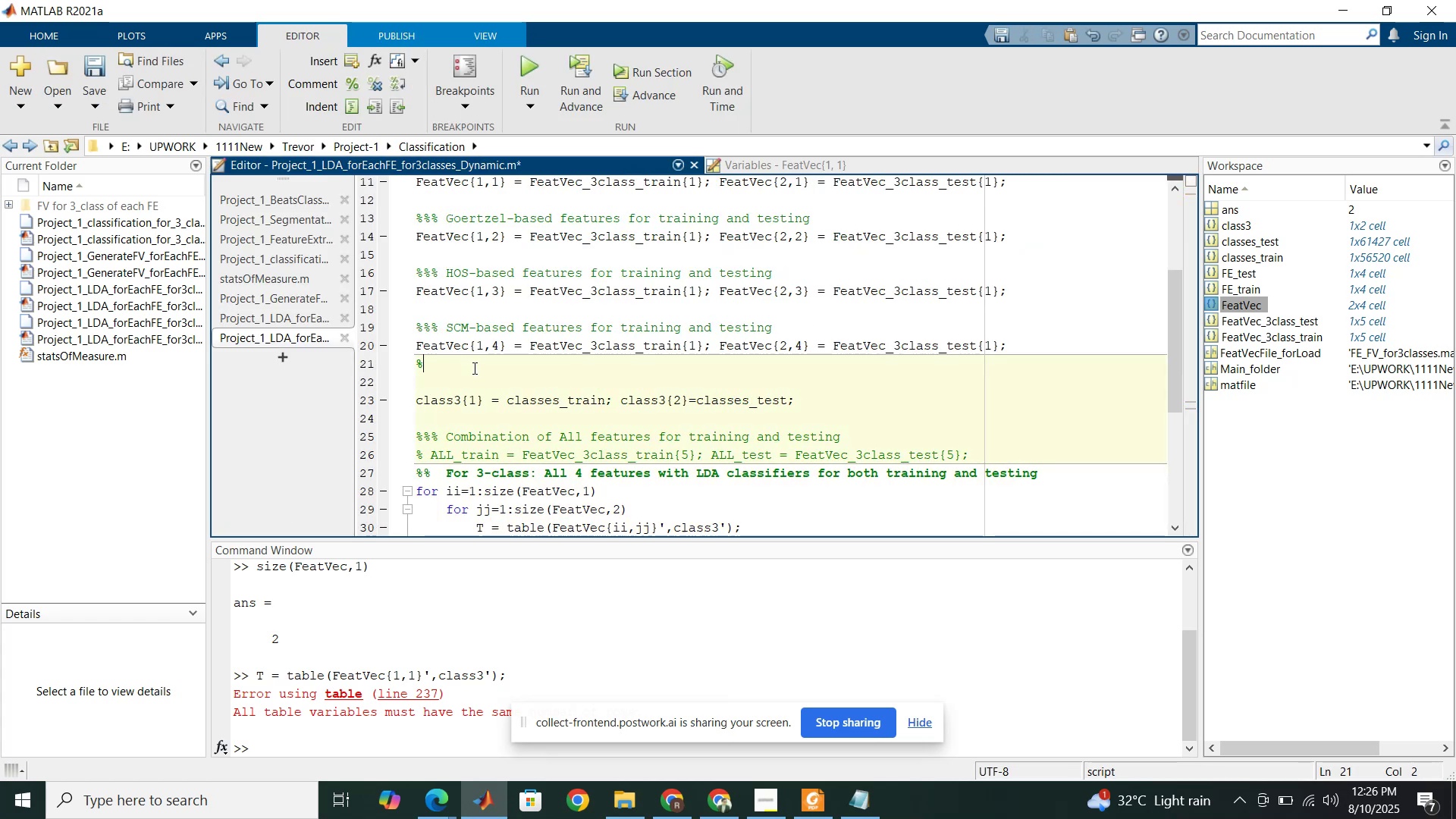 
key(Backspace)
 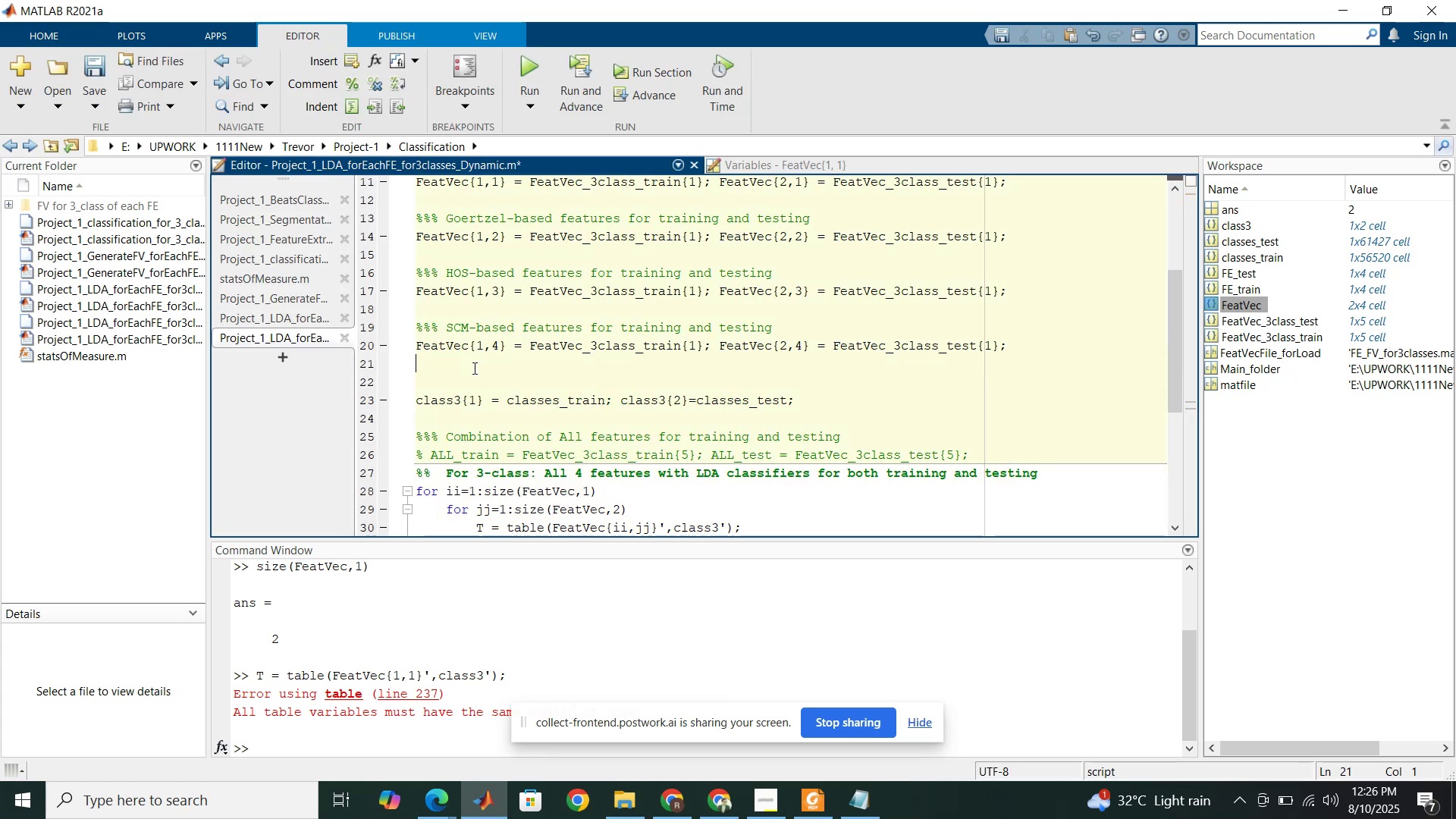 
key(Backspace)
 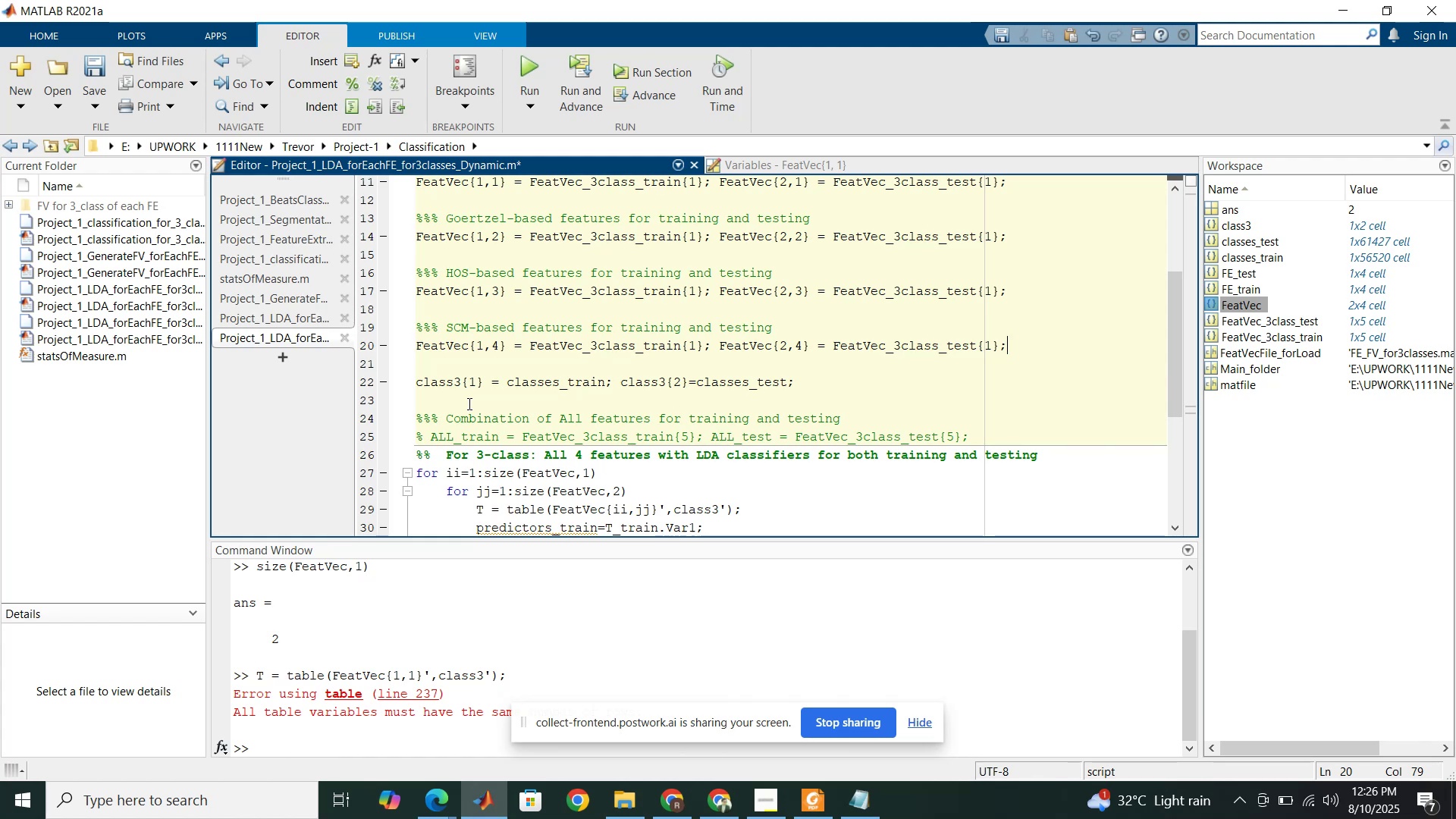 
left_click([468, 403])
 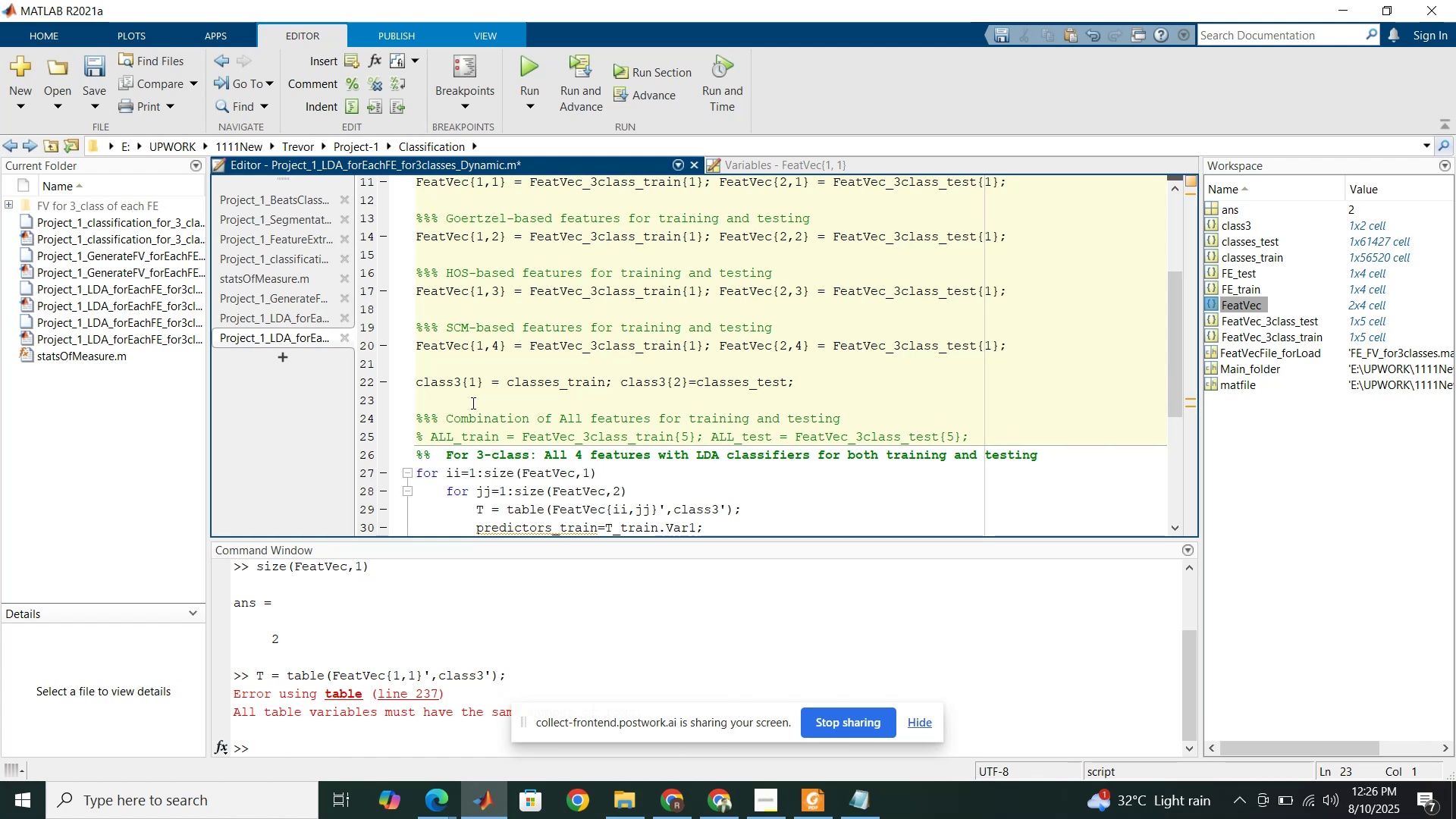 
hold_key(key=ShiftRight, duration=0.55)
 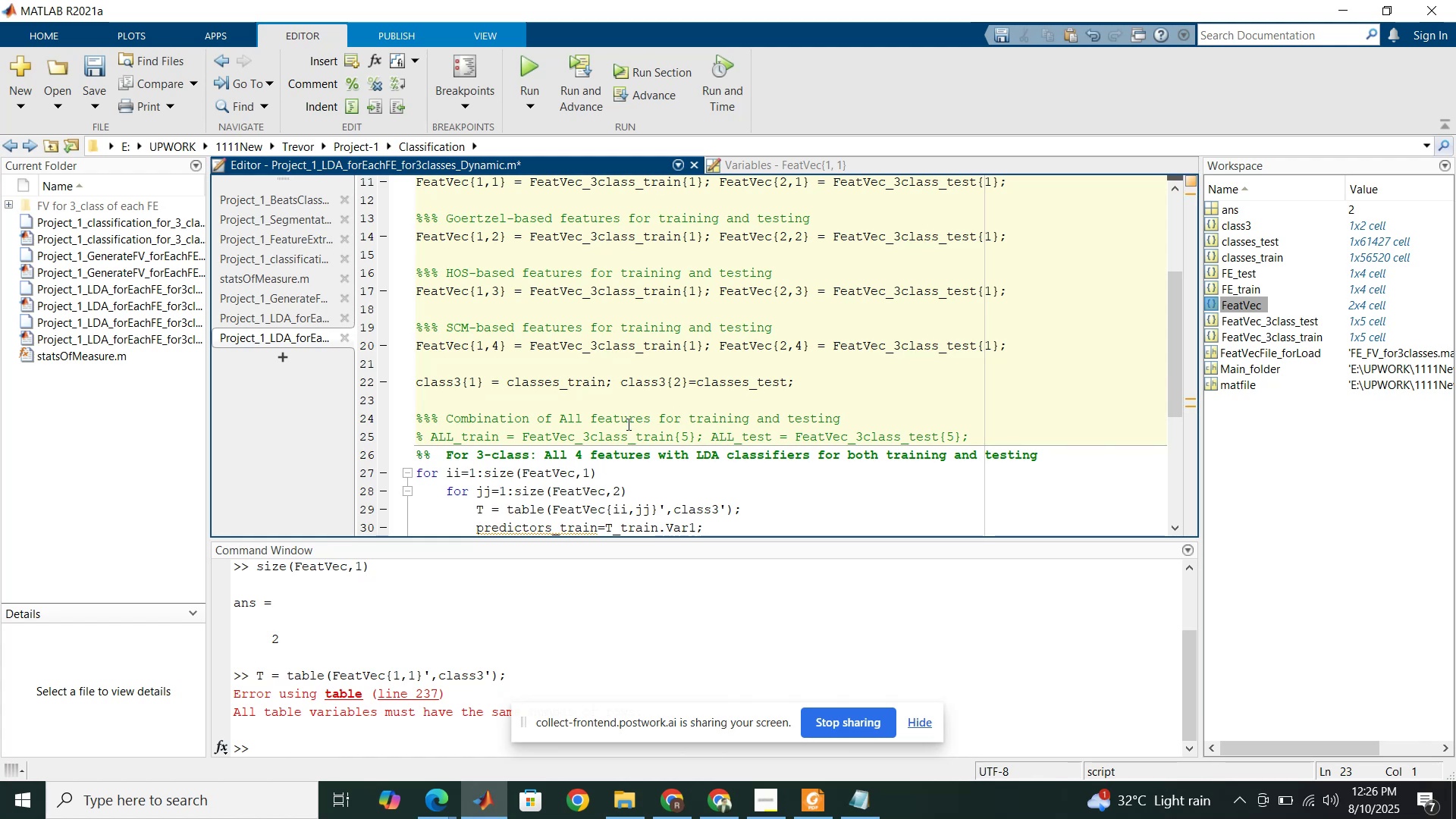 
left_click_drag(start_coordinate=[817, 386], to_coordinate=[411, 388])
 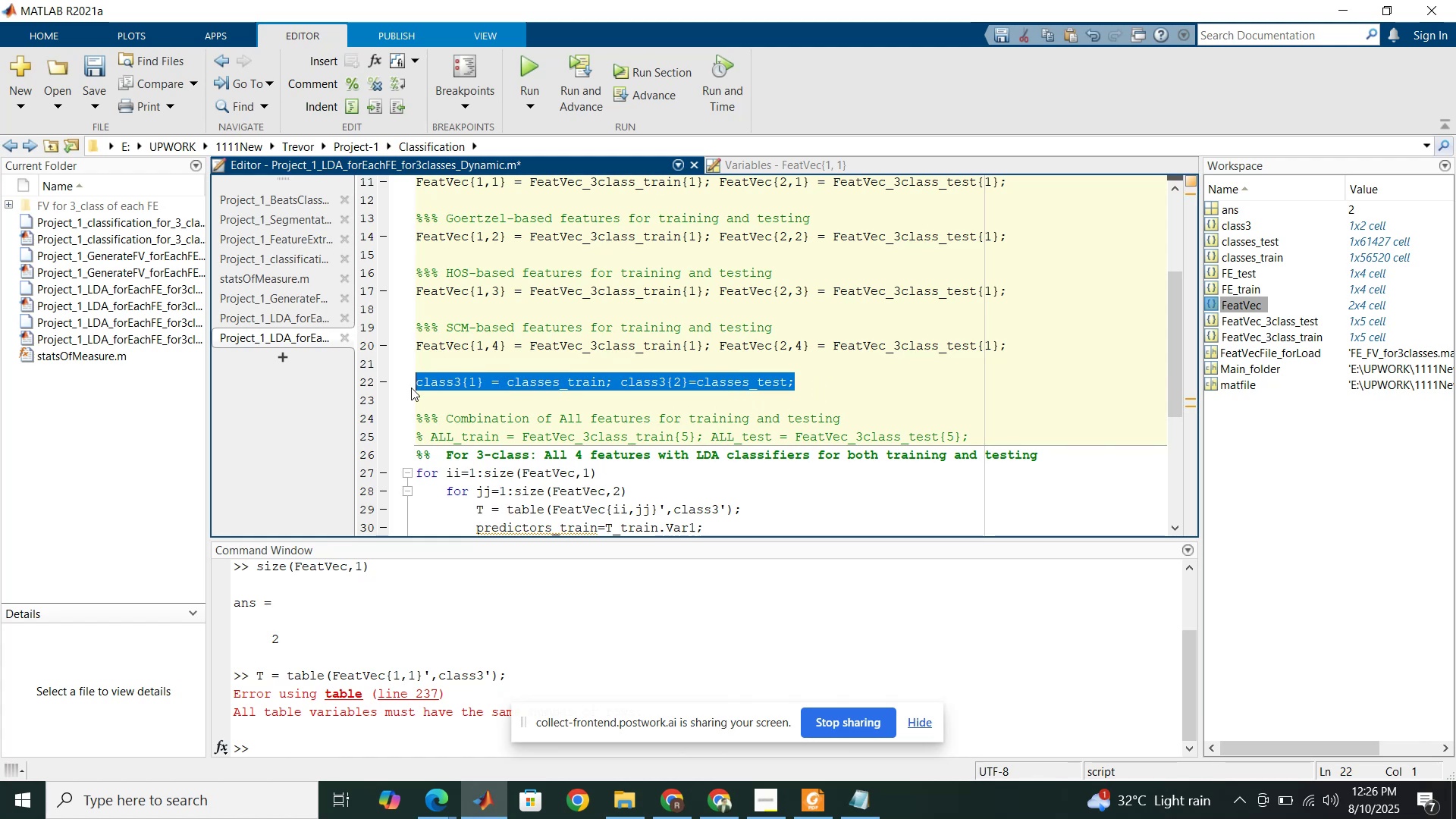 
key(Control+X)
 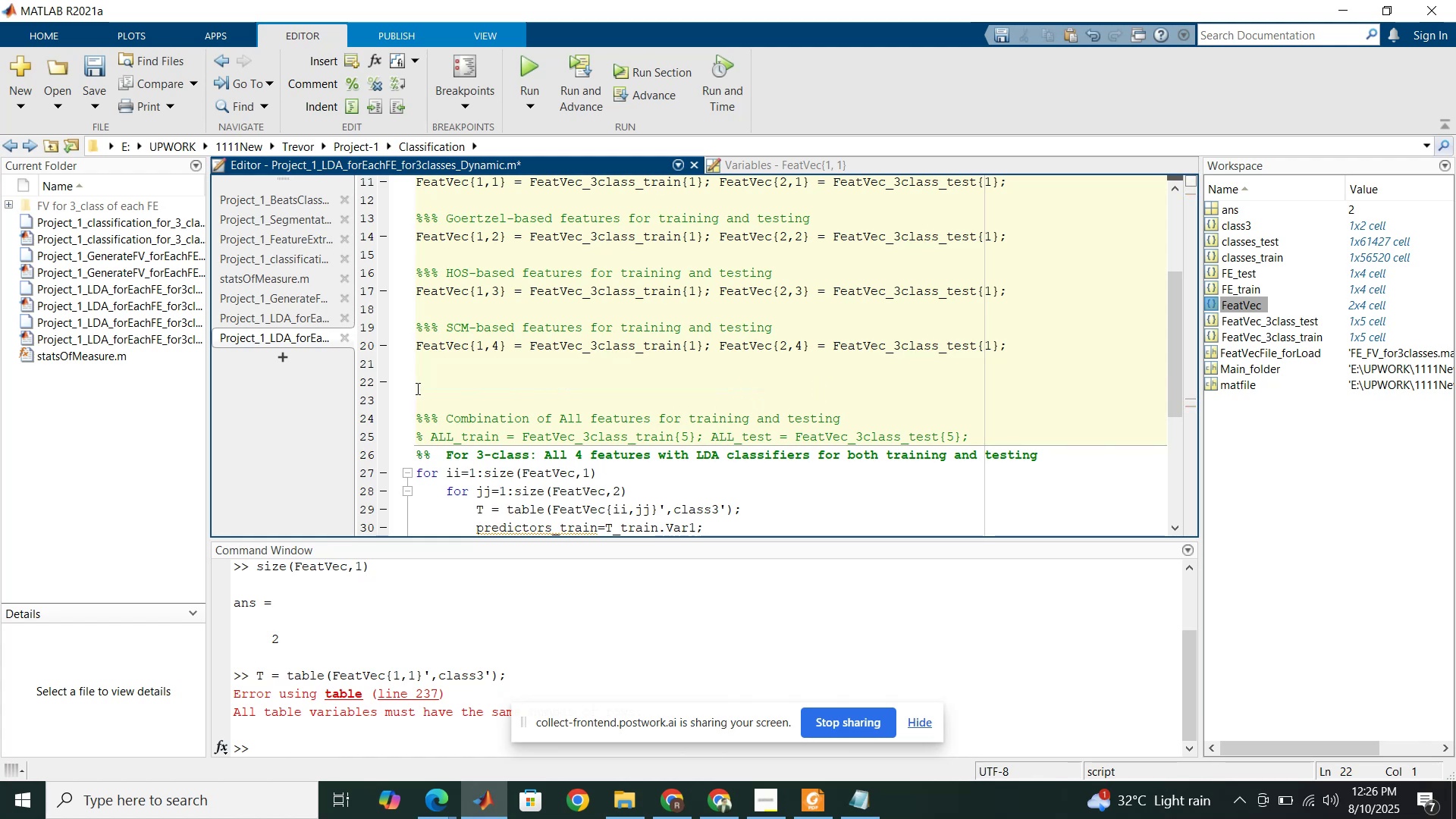 
key(Delete)
 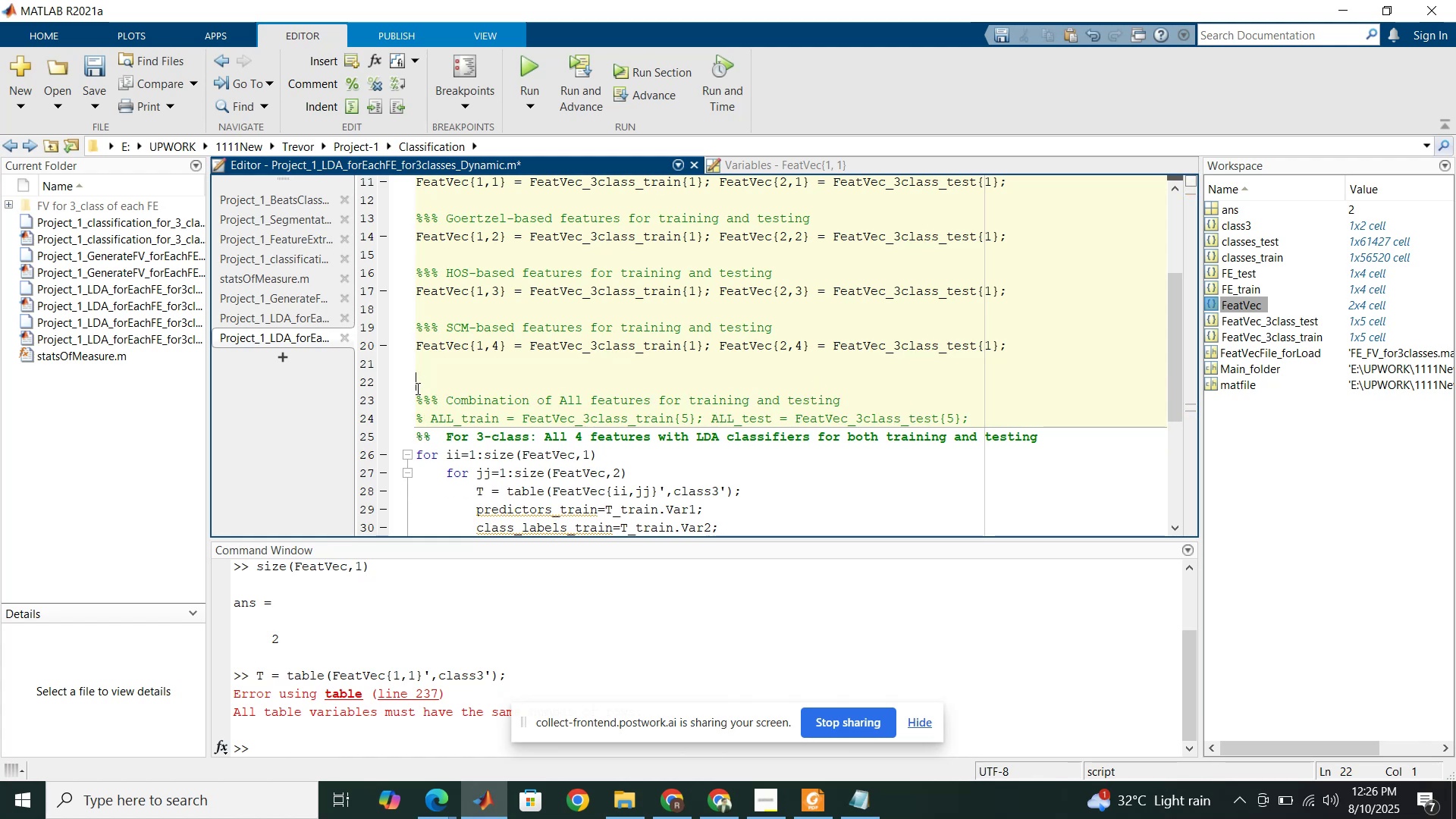 
key(Delete)
 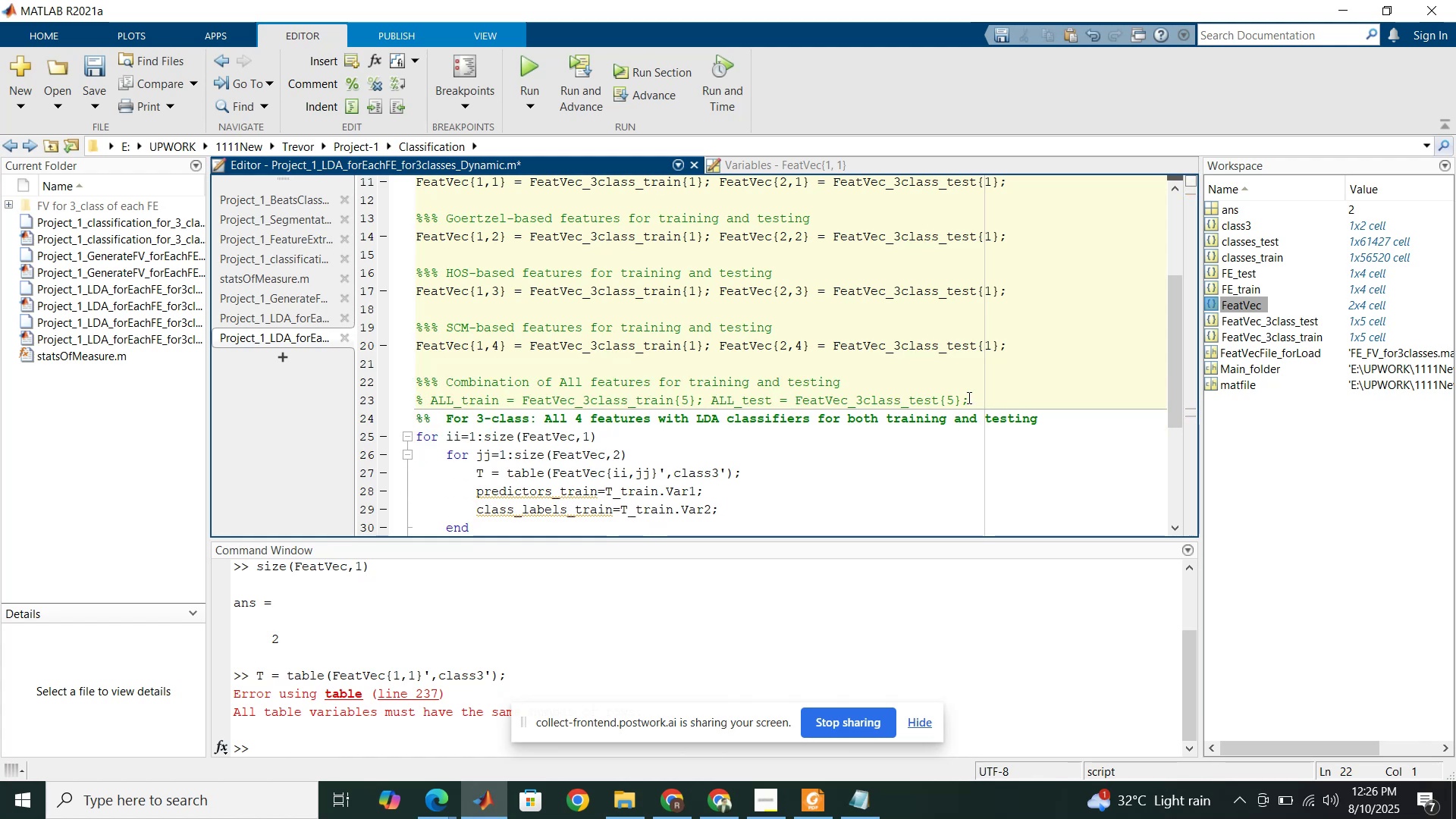 
left_click([974, 397])
 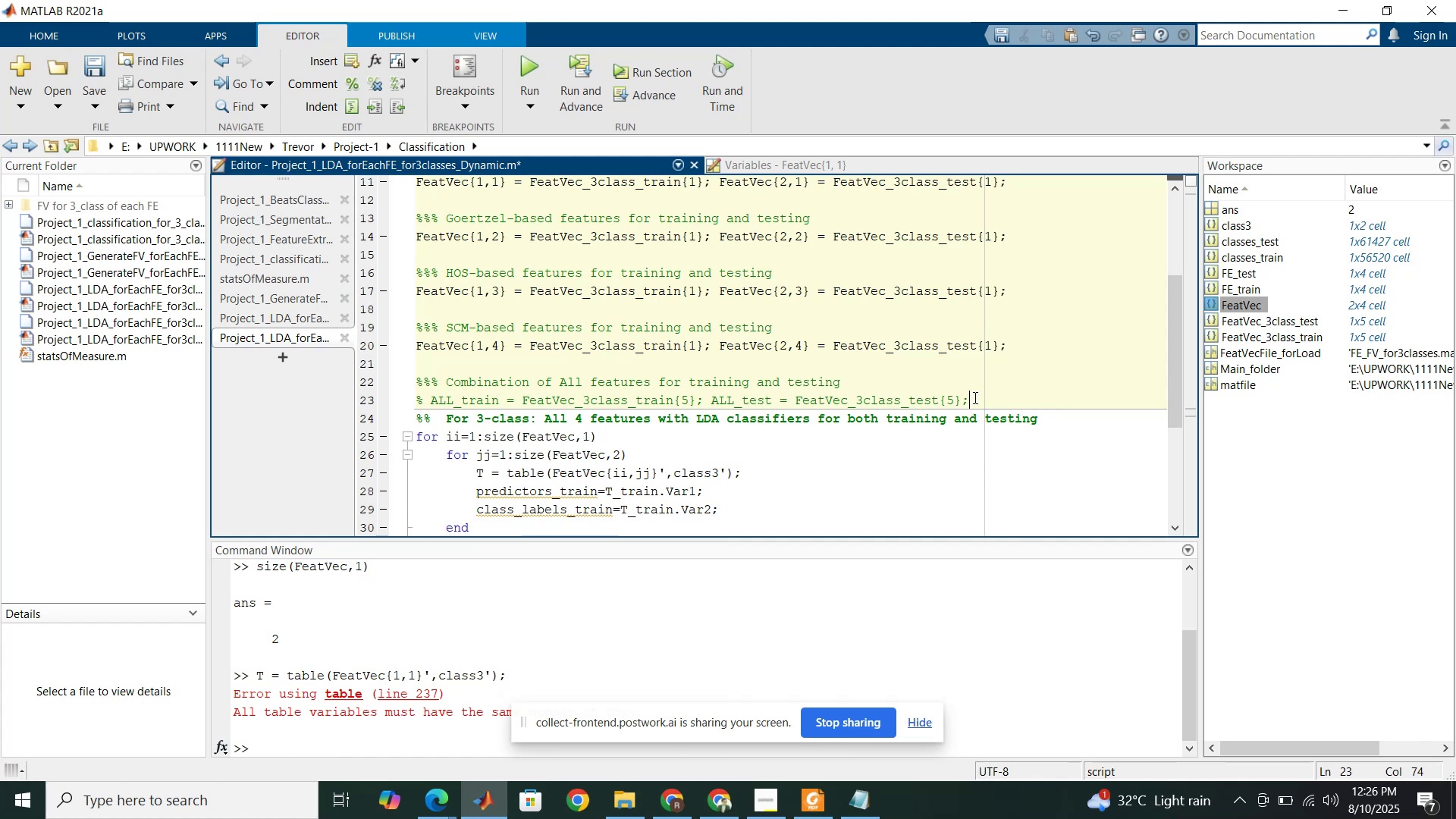 
key(Enter)
 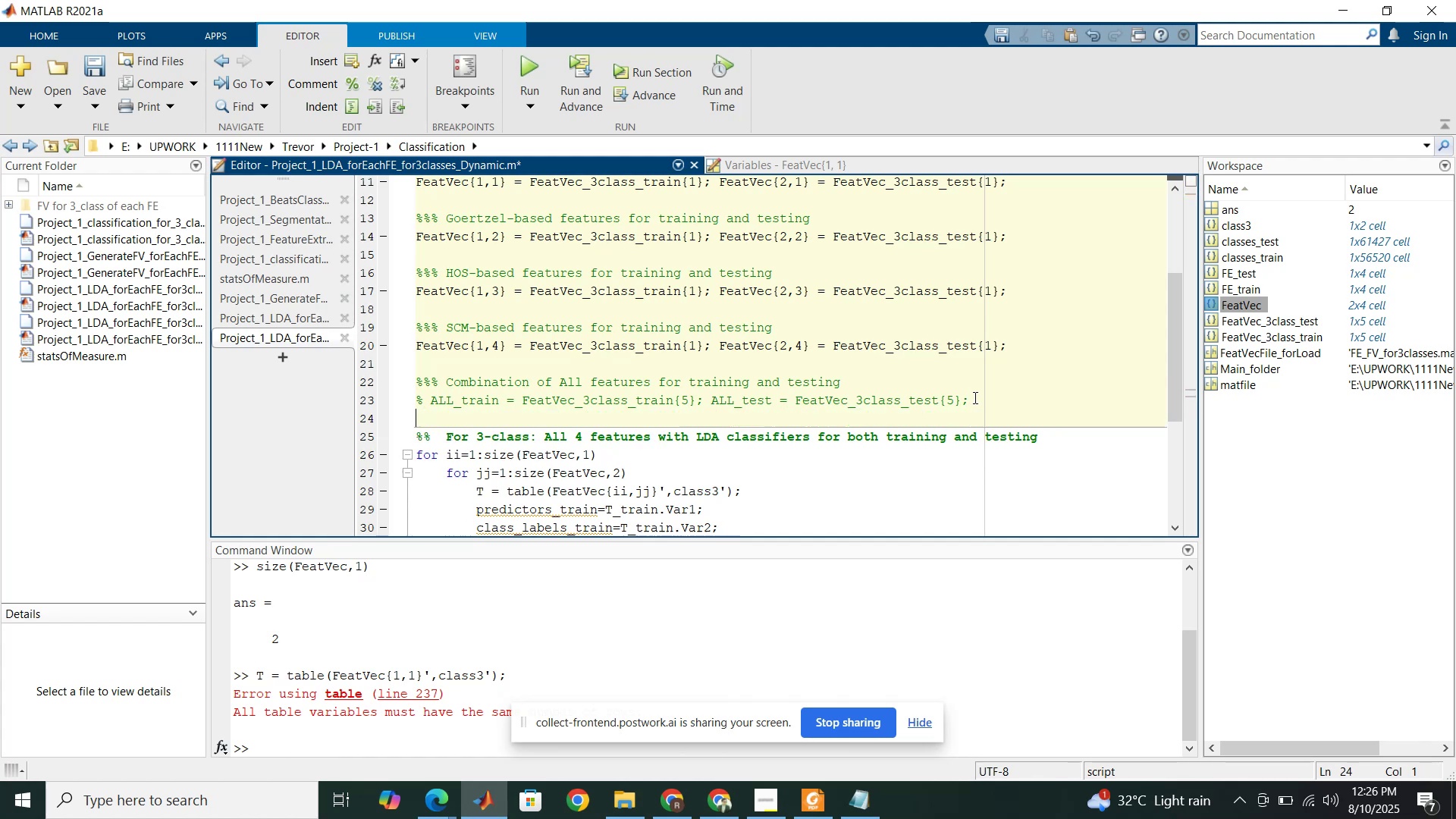 
key(Enter)
 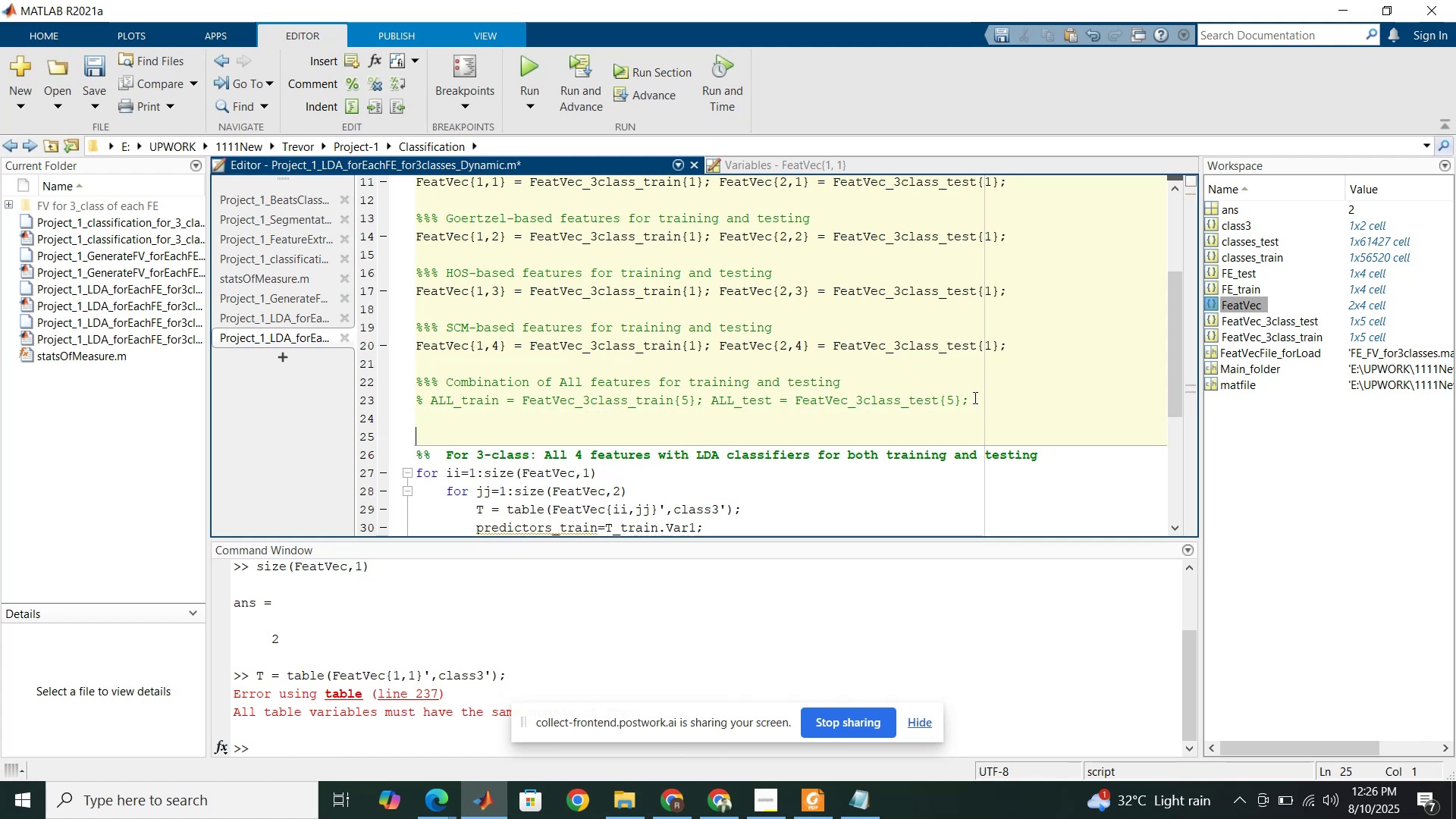 
key(Enter)
 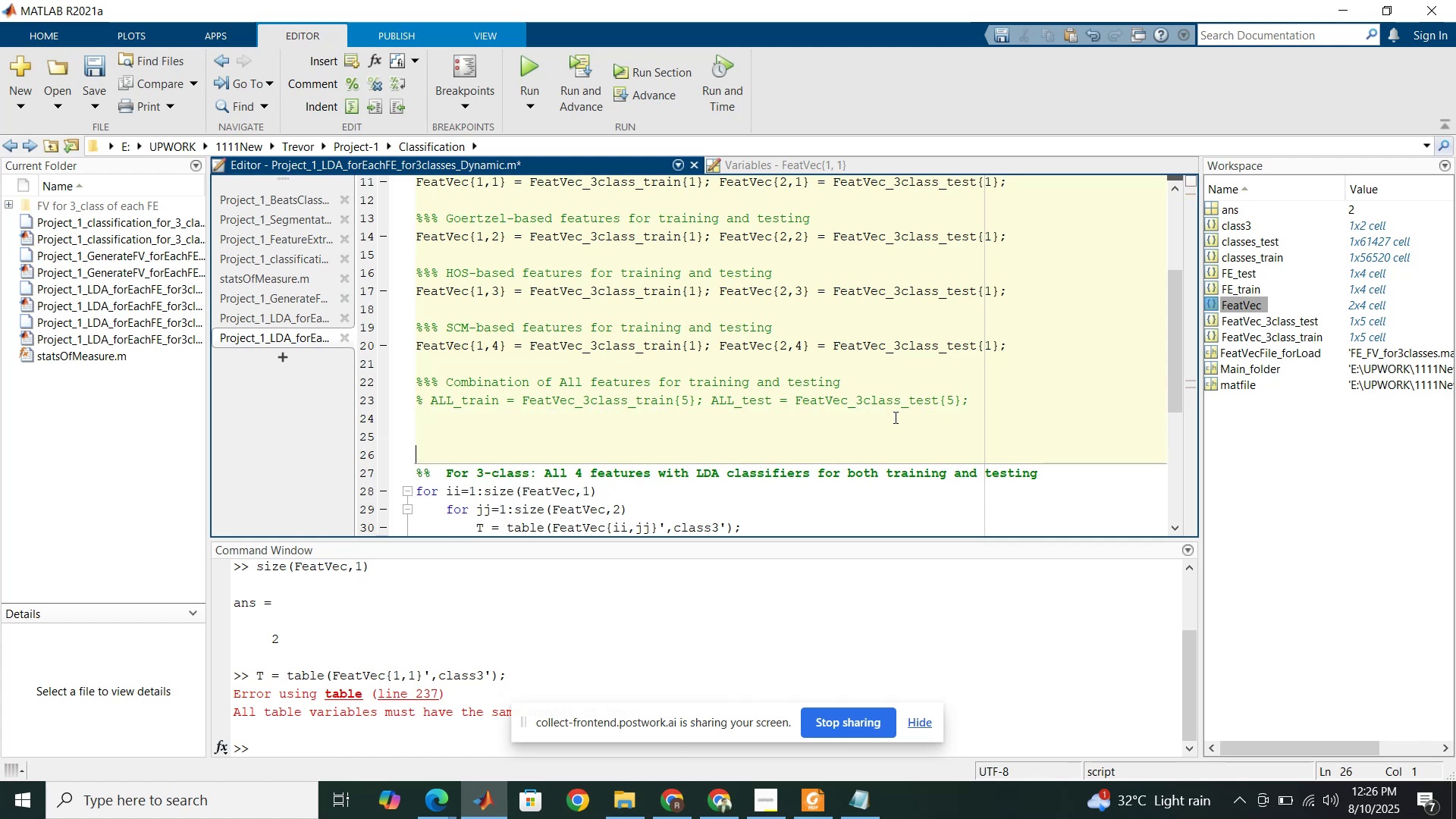 
left_click([894, 417])
 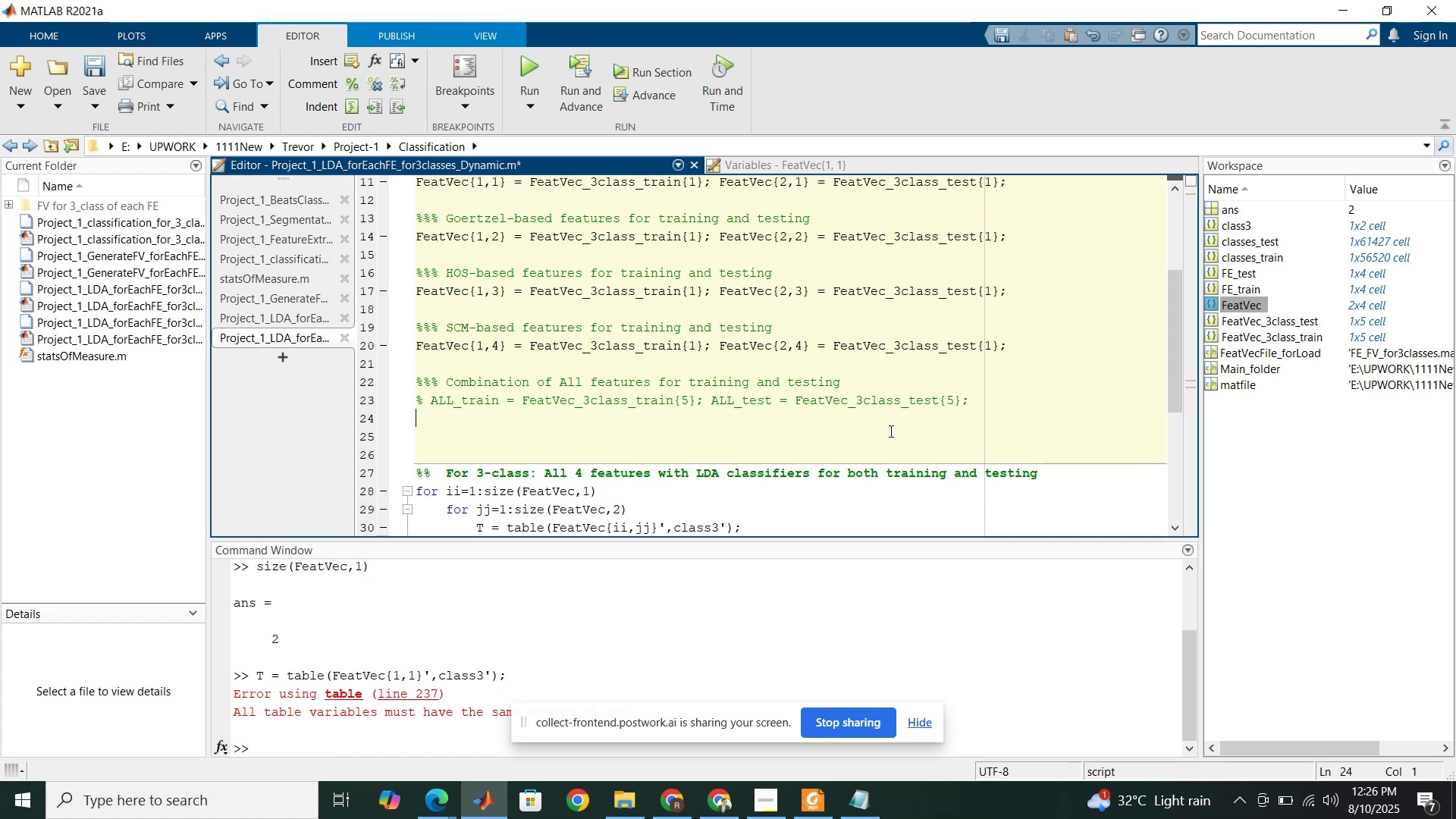 
left_click([890, 431])
 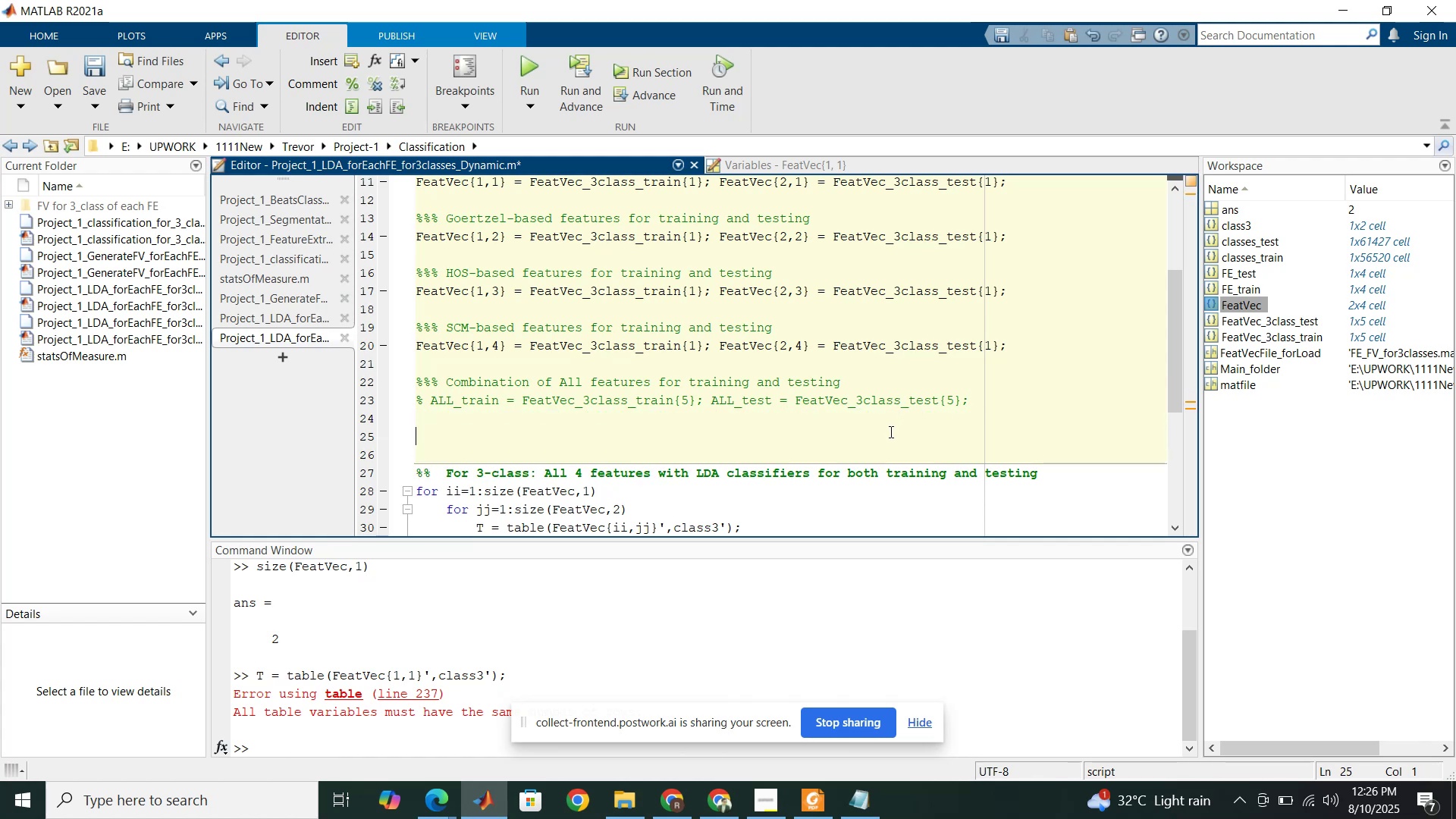 
hold_key(key=ControlLeft, duration=0.41)
 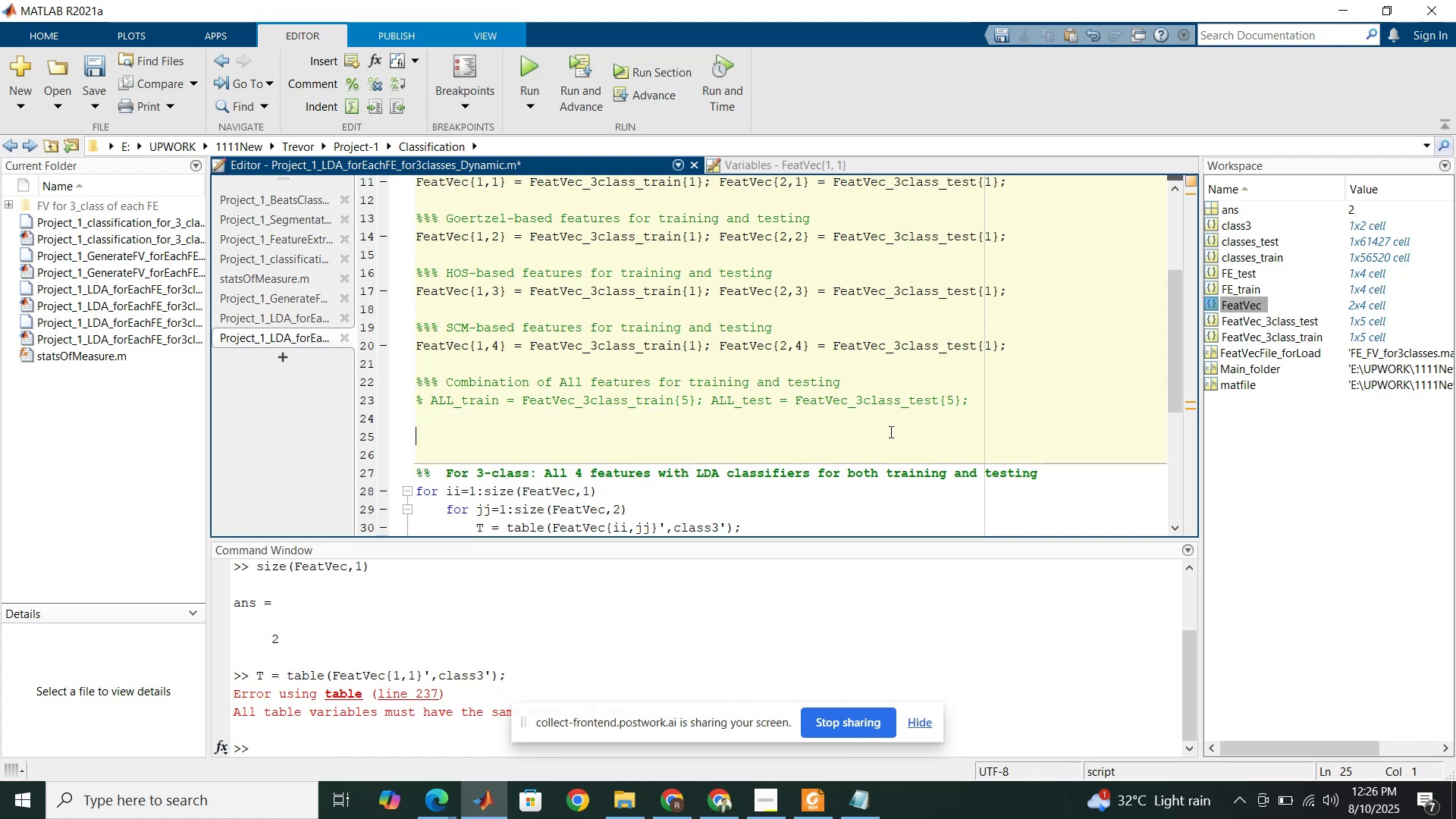 
key(Control+V)
 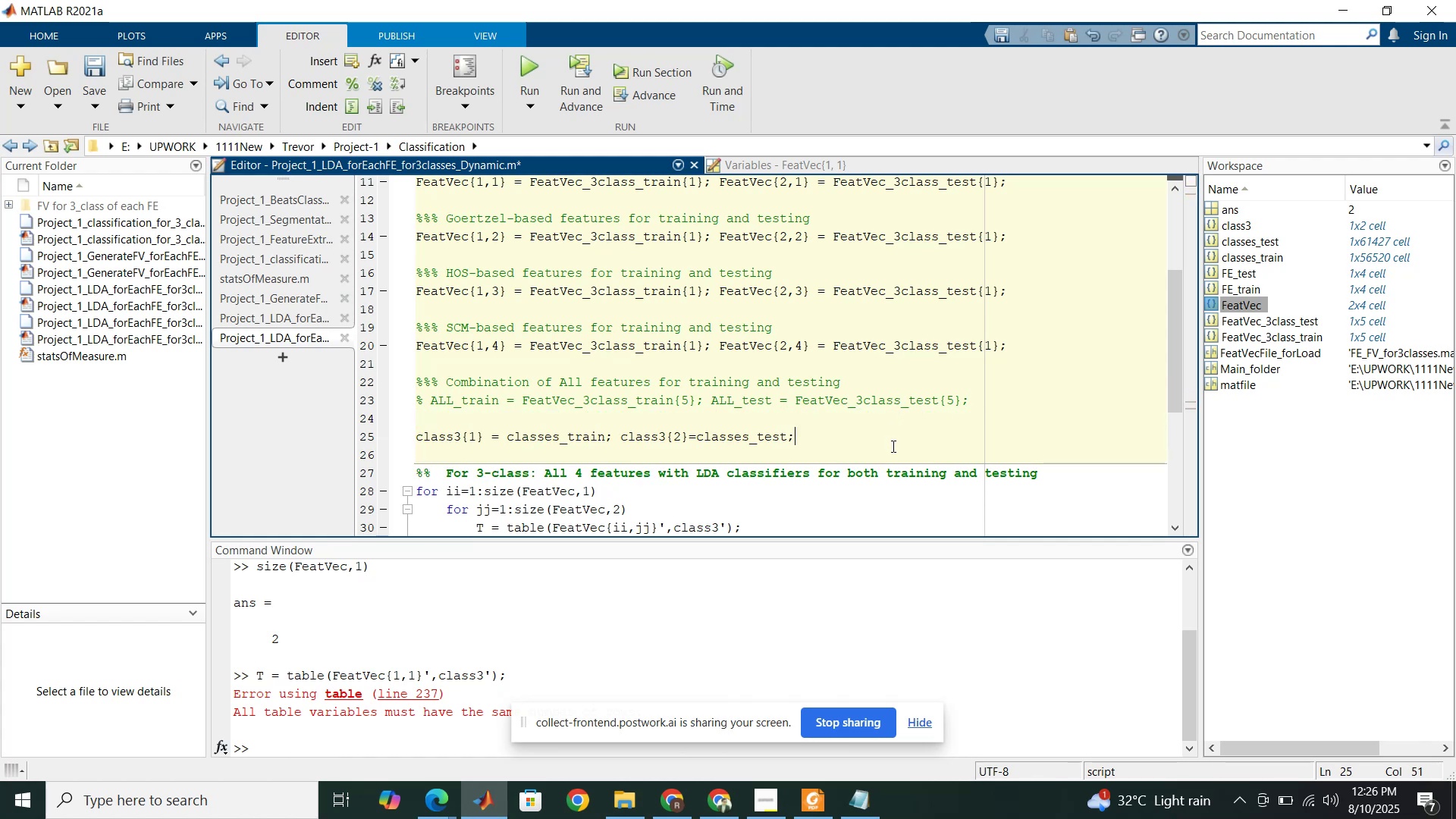 
key(Enter)
 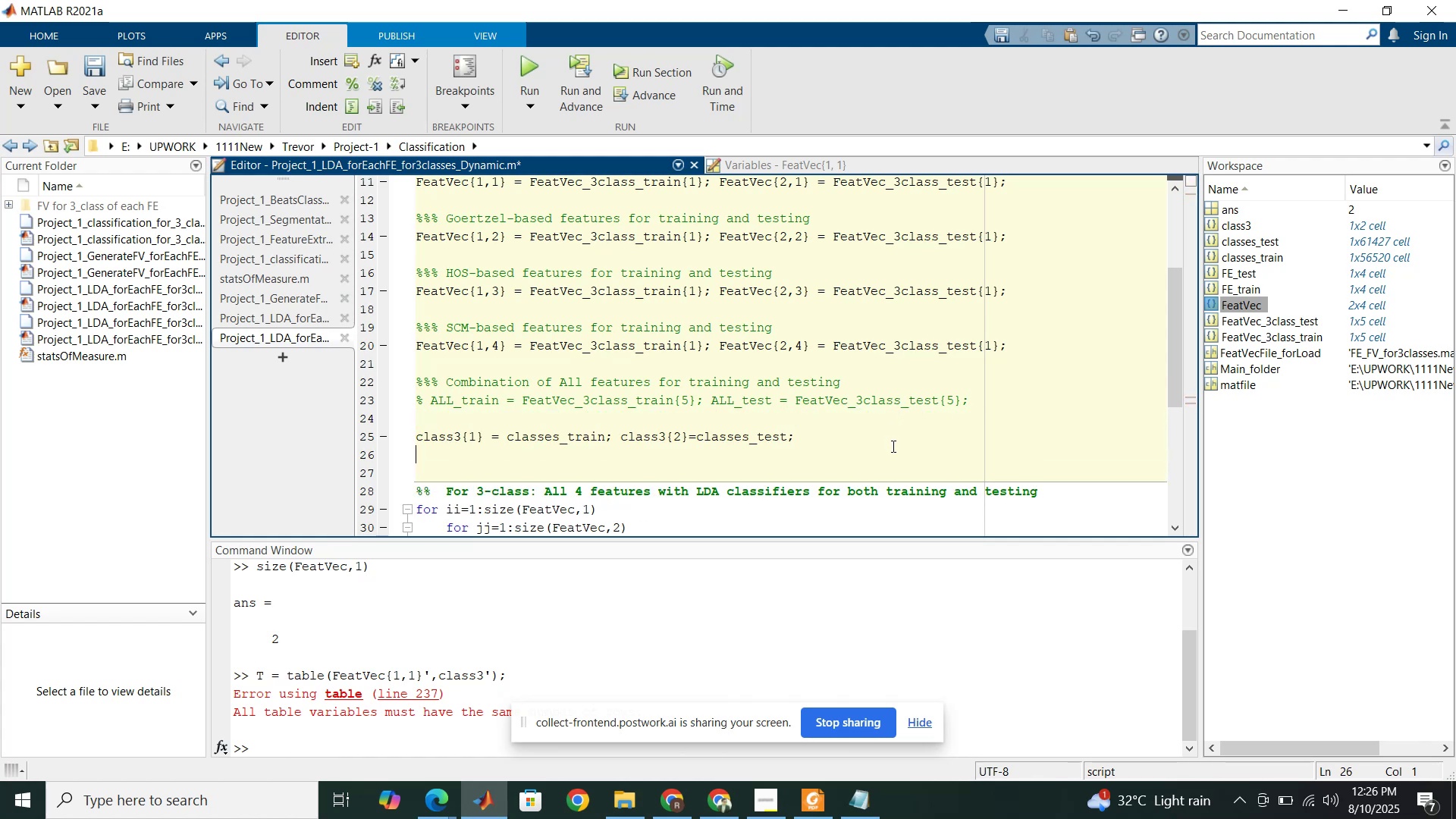 
key(Enter)
 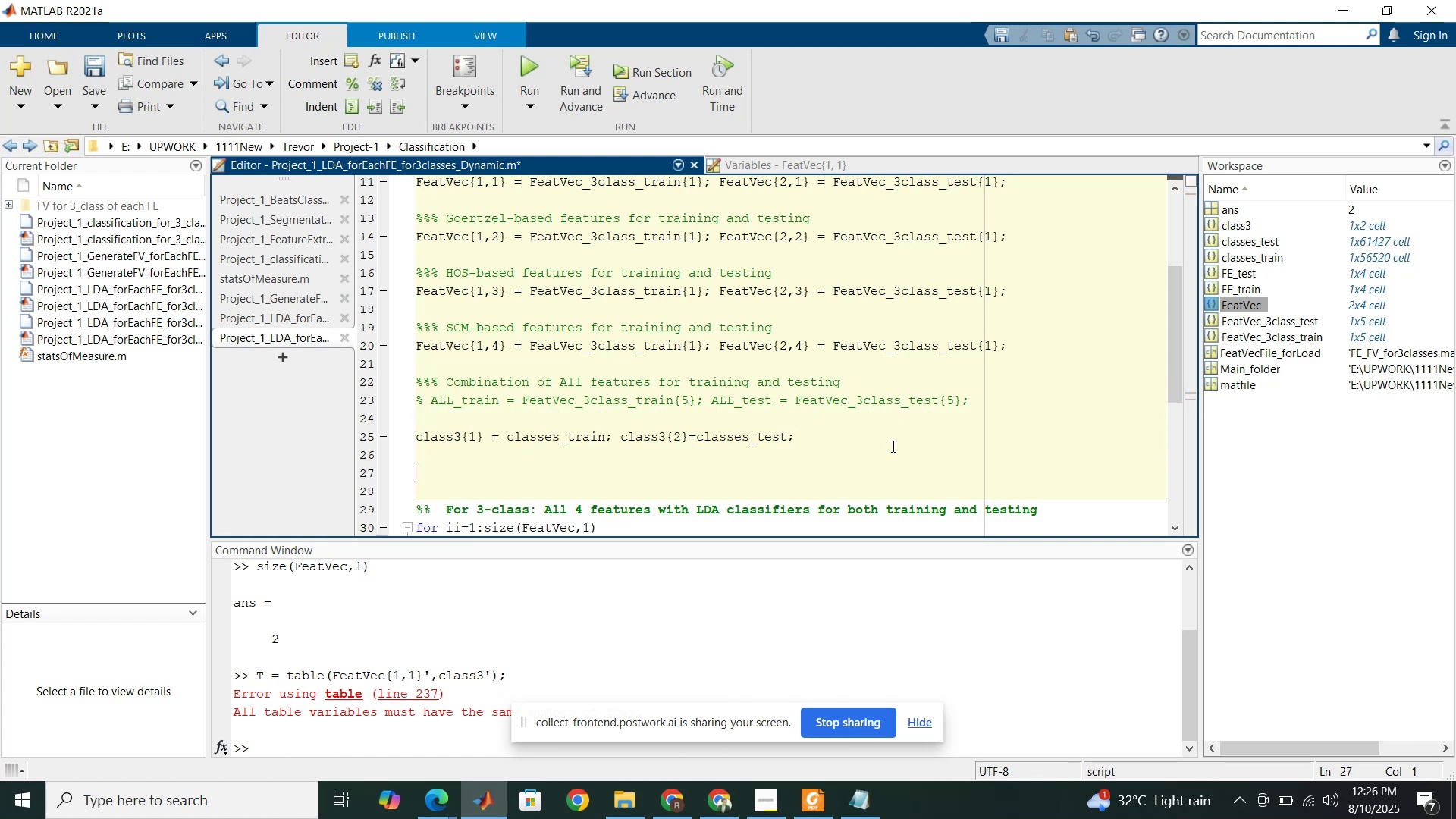 
type(%%)
 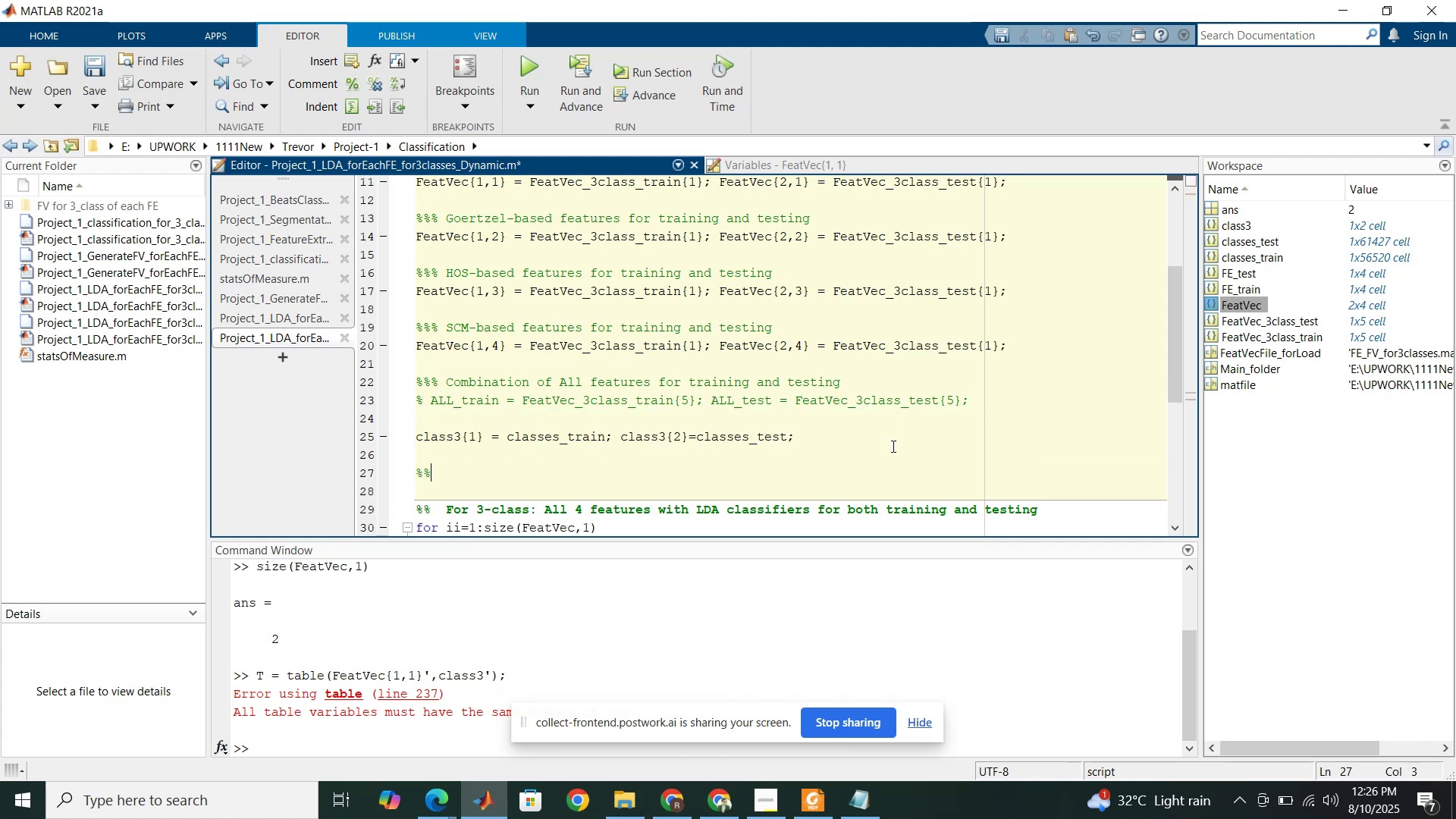 
key(Enter)
 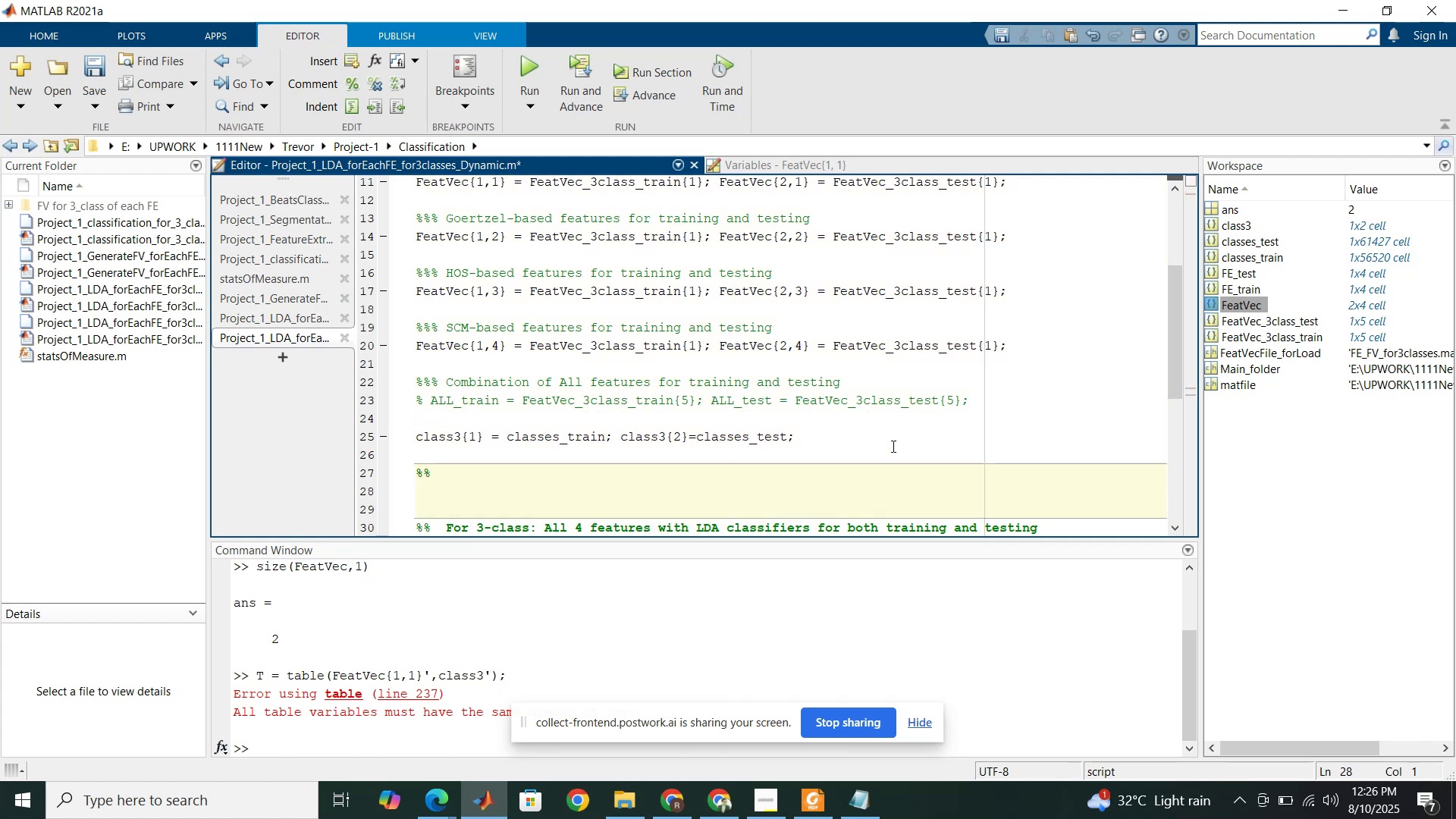 
key(Control+V)
 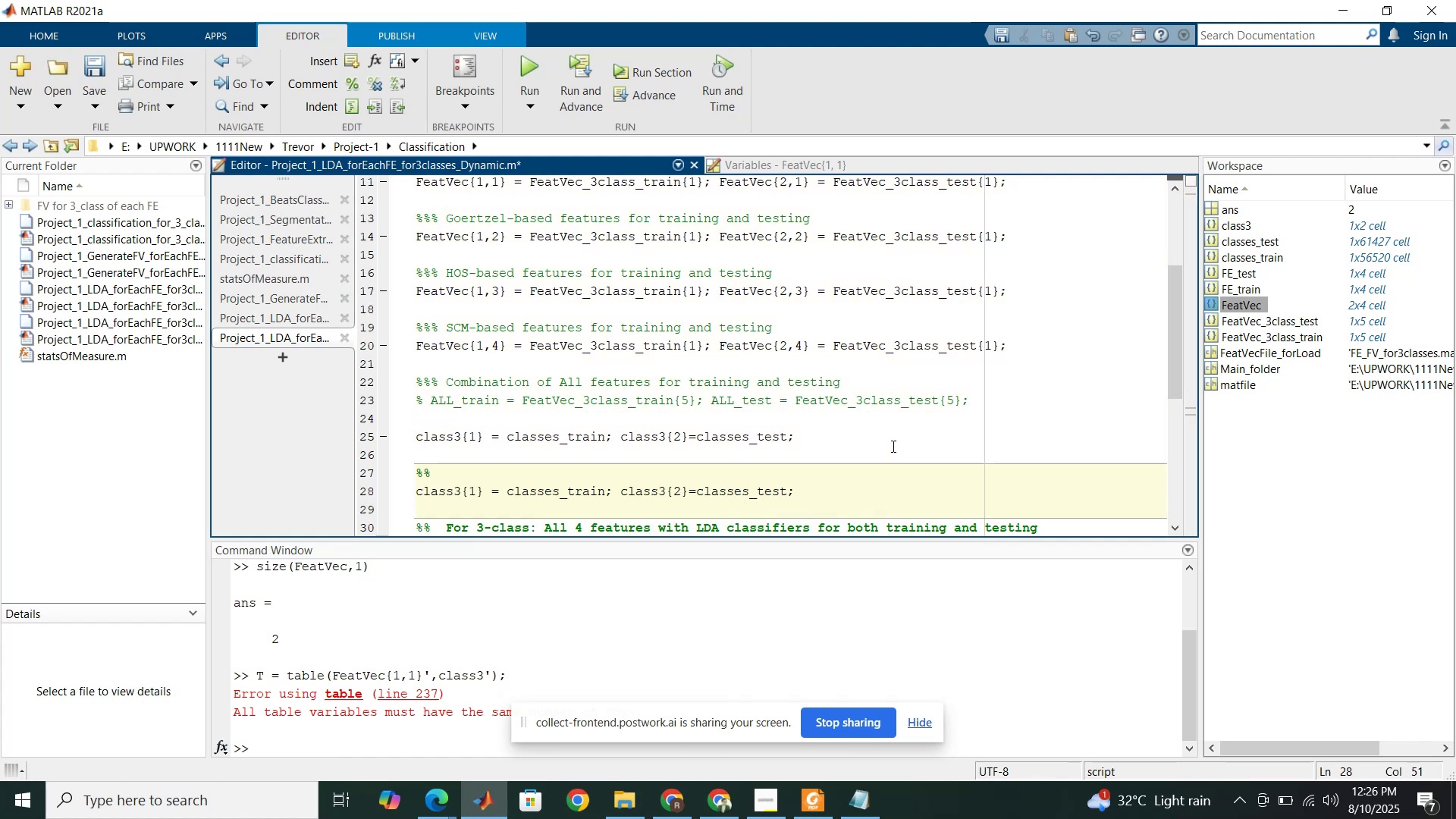 
scroll: coordinate [874, 416], scroll_direction: up, amount: 2.0
 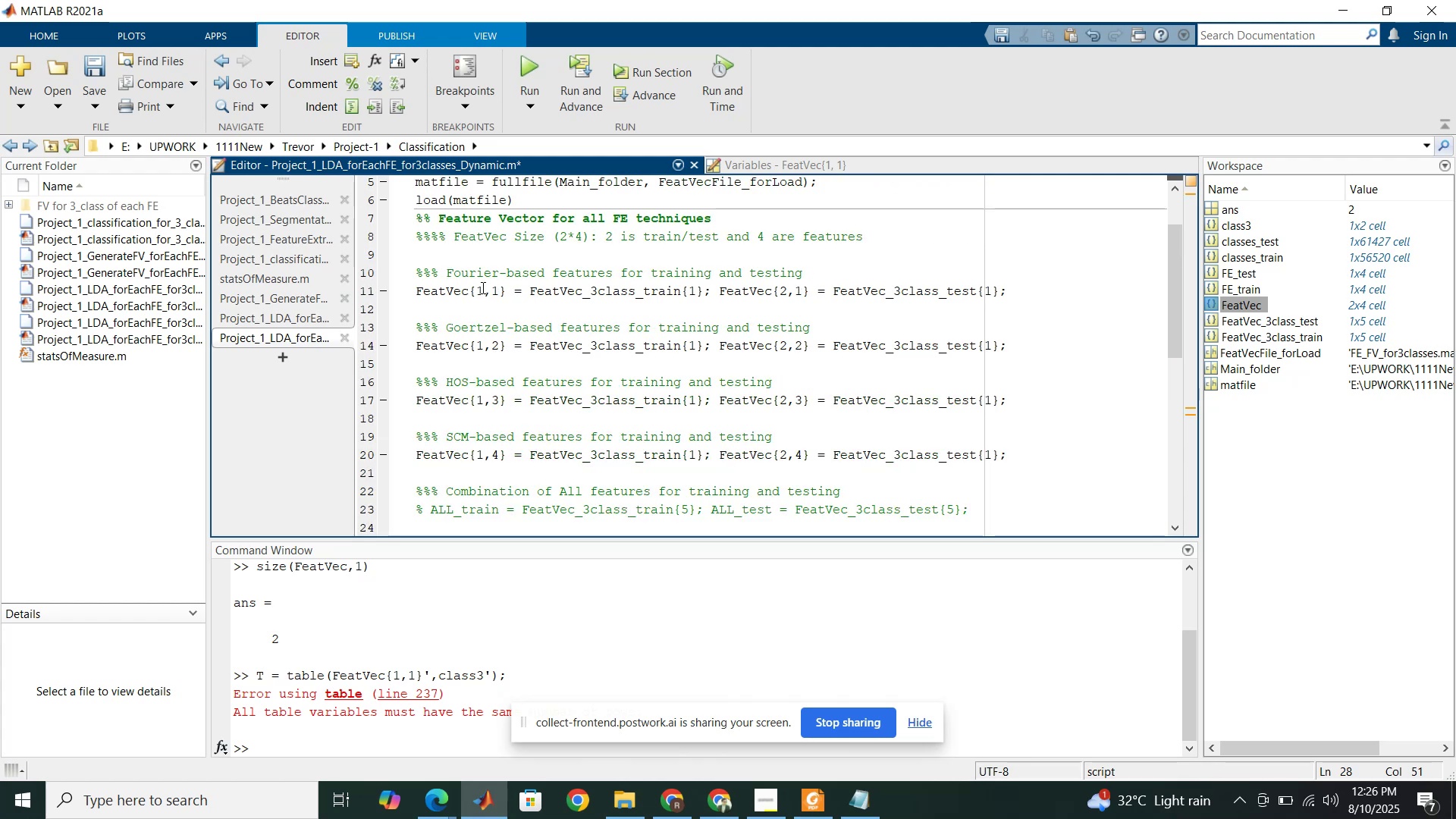 
double_click([482, 287])
 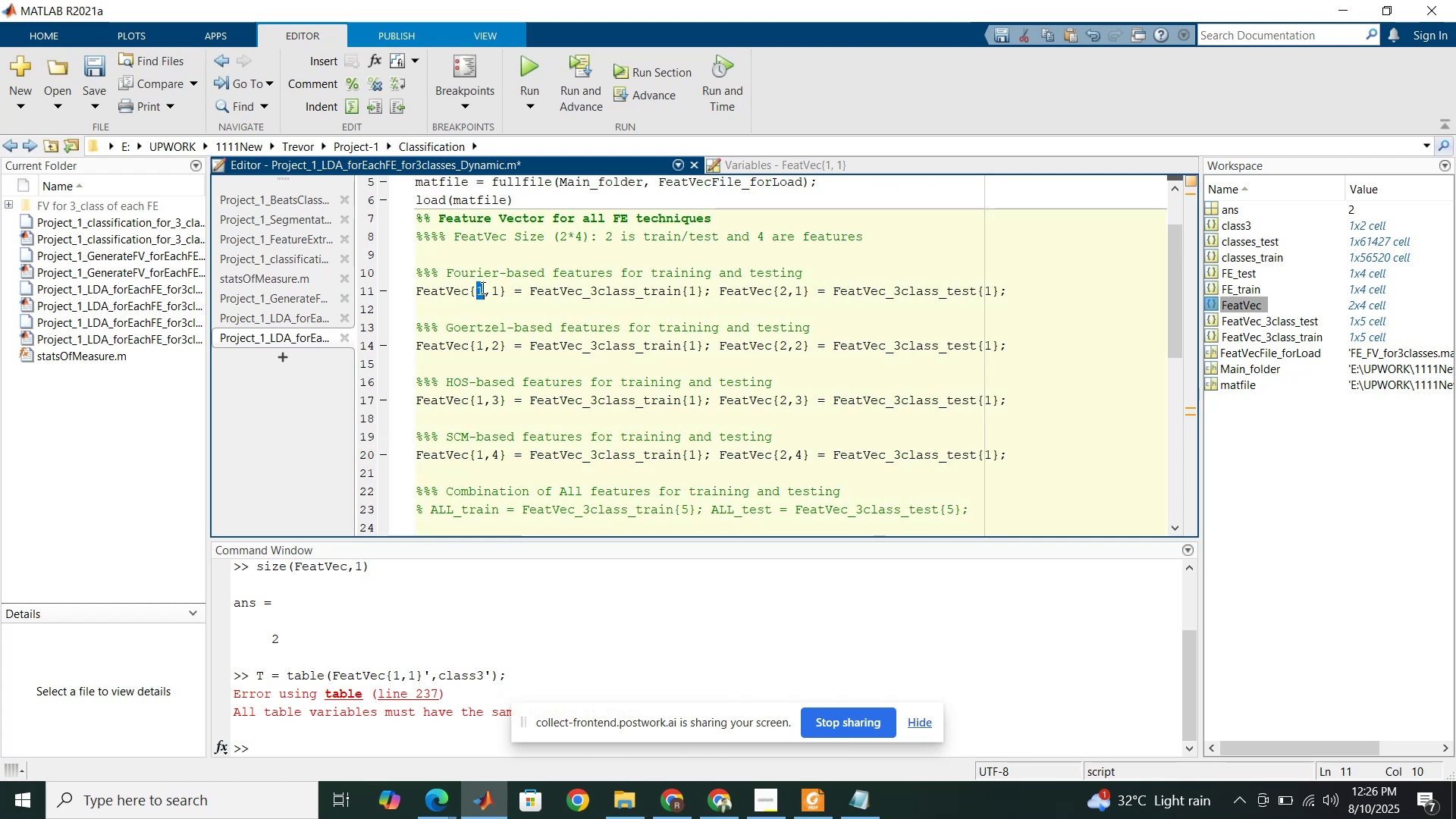 
triple_click([482, 287])
 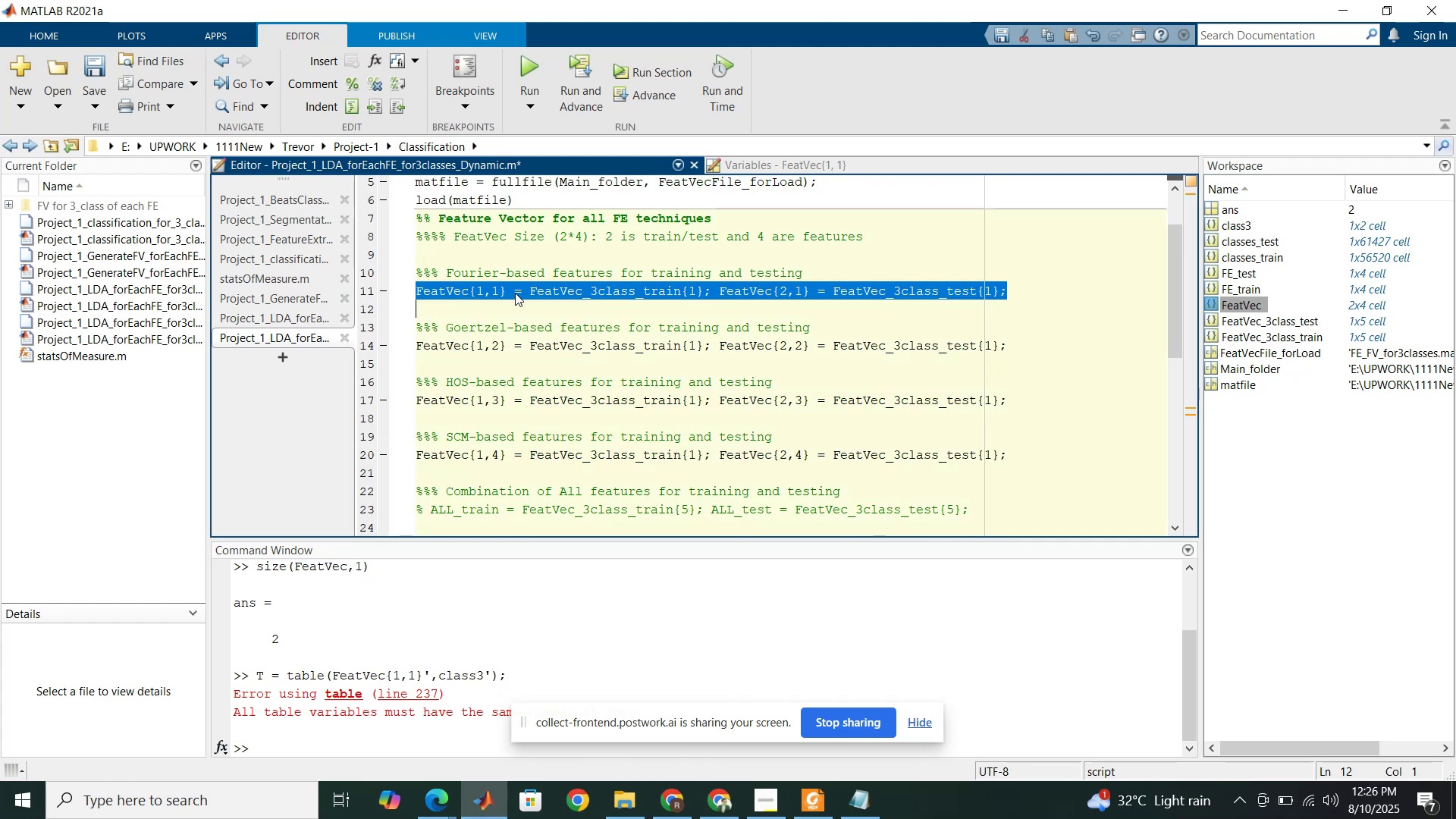 
left_click([515, 293])
 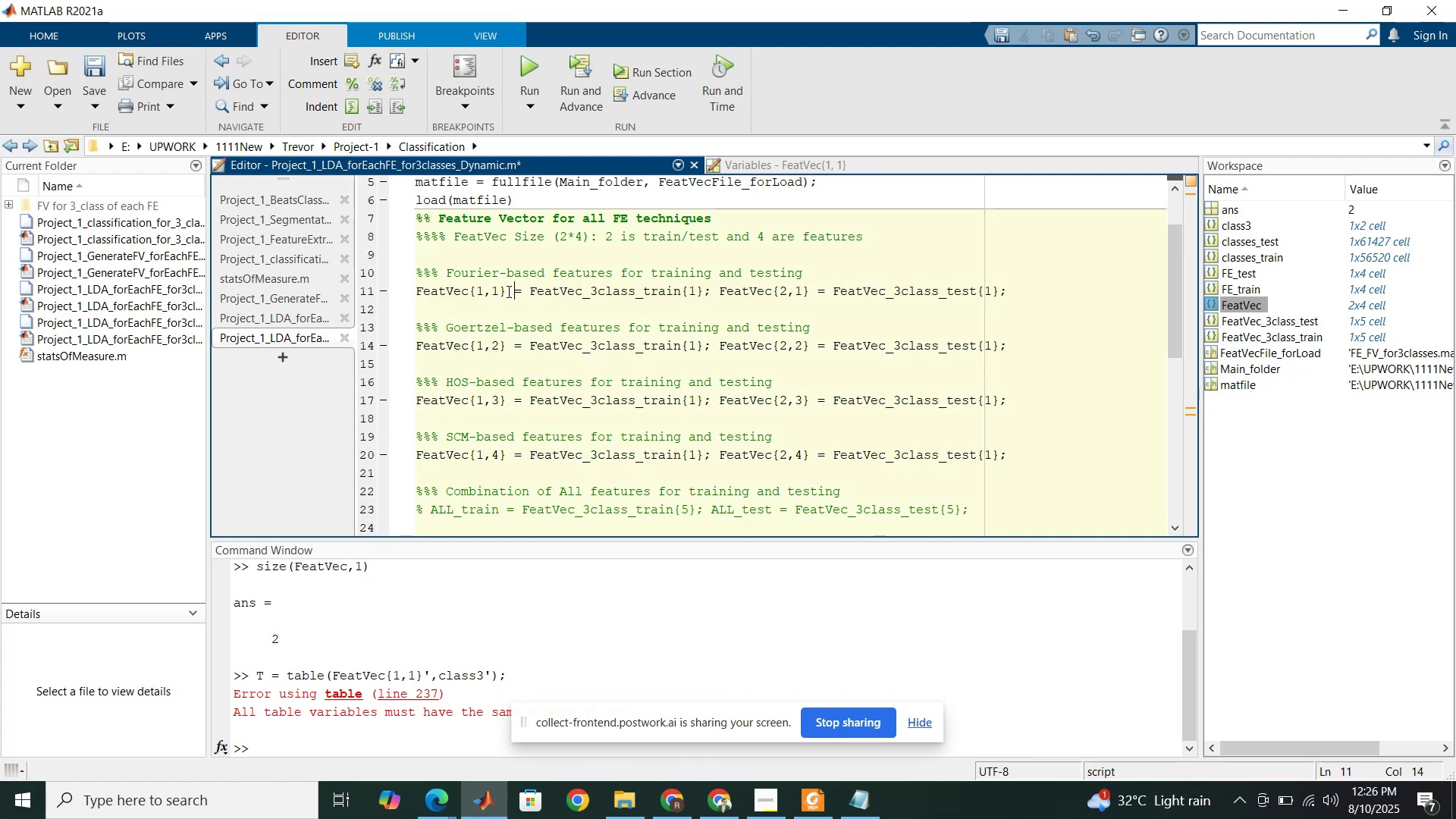 
left_click_drag(start_coordinate=[507, 291], to_coordinate=[419, 287])
 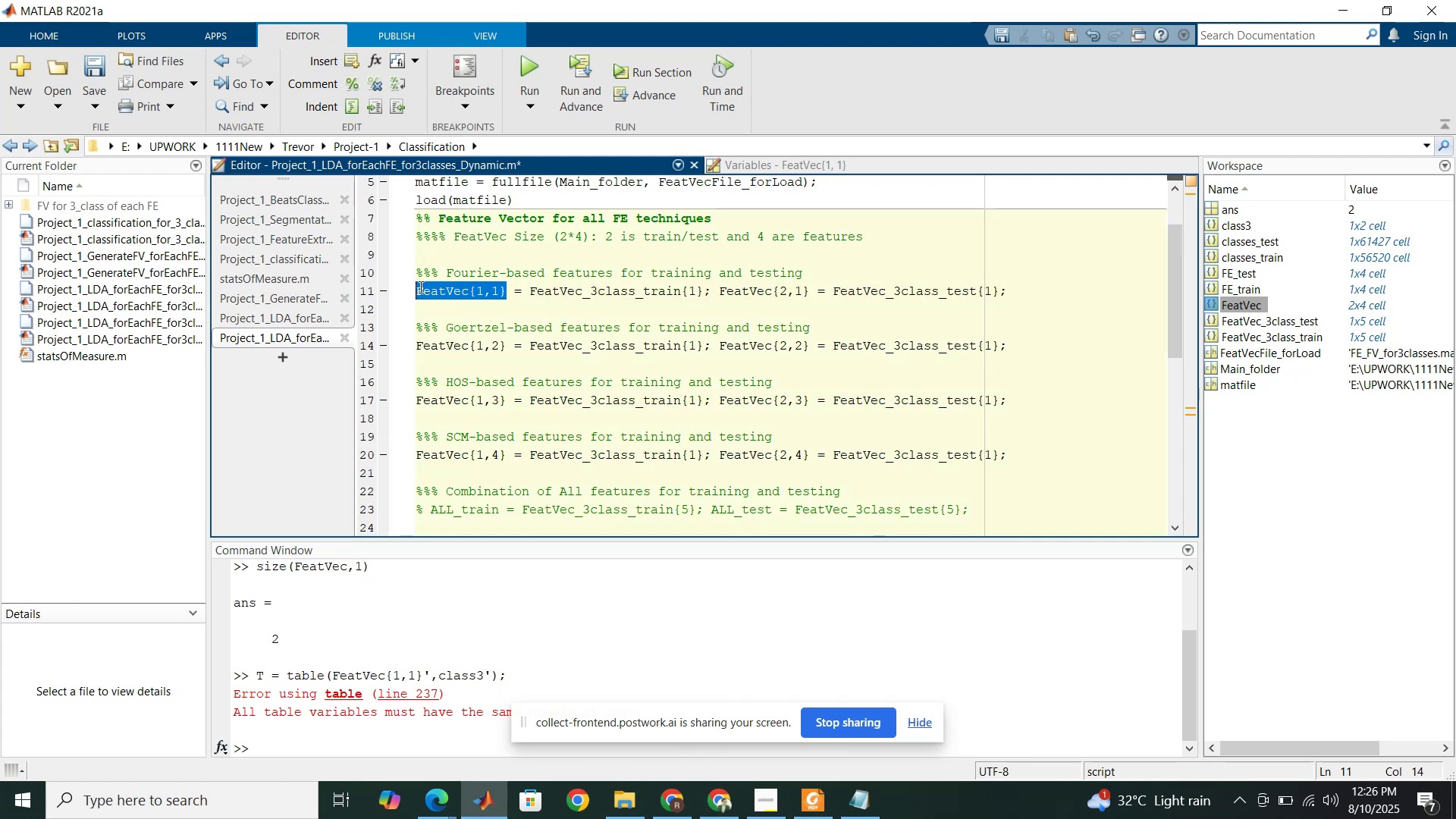 
key(Control+C)
 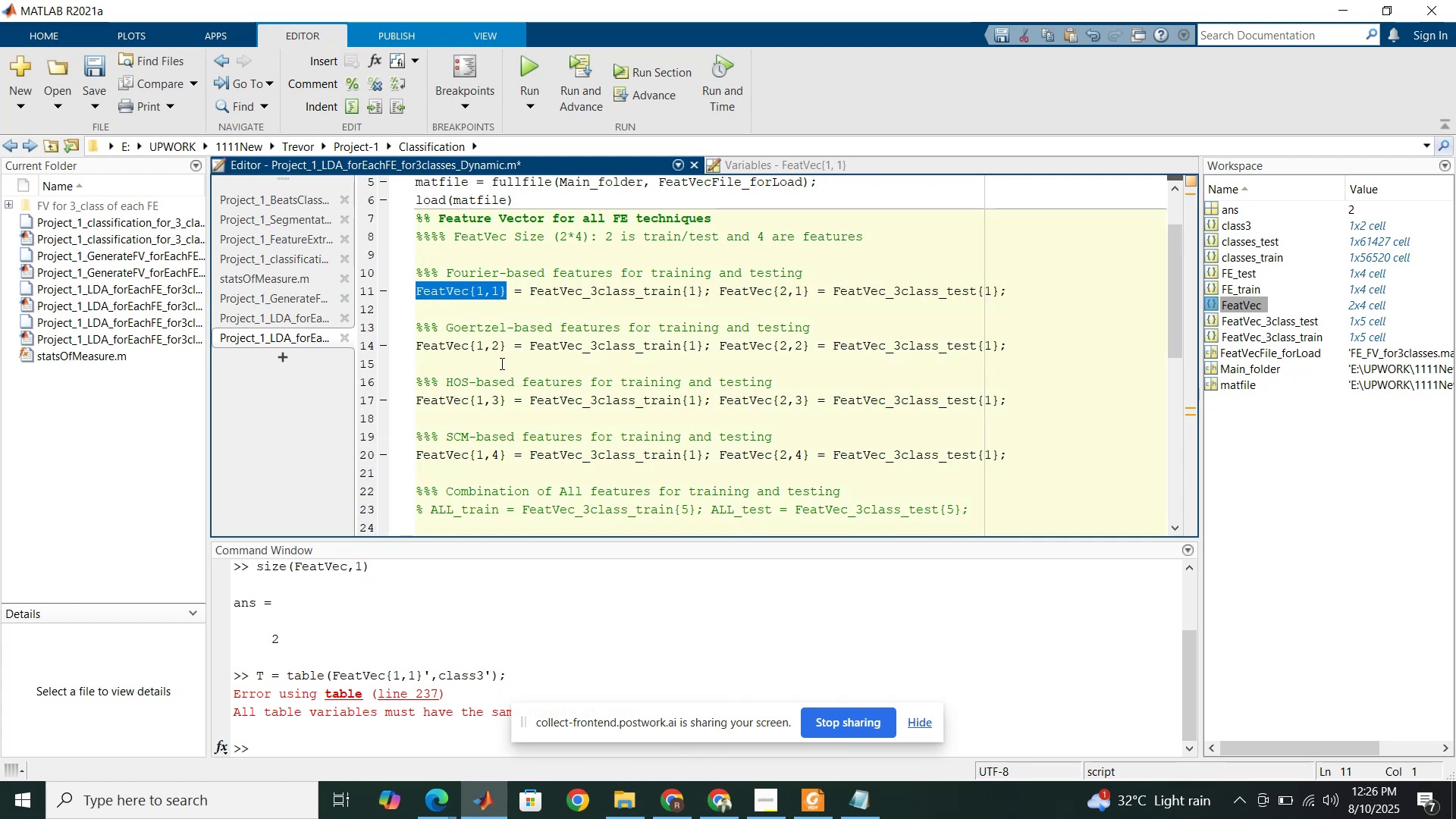 
scroll: coordinate [514, 367], scroll_direction: down, amount: 6.0
 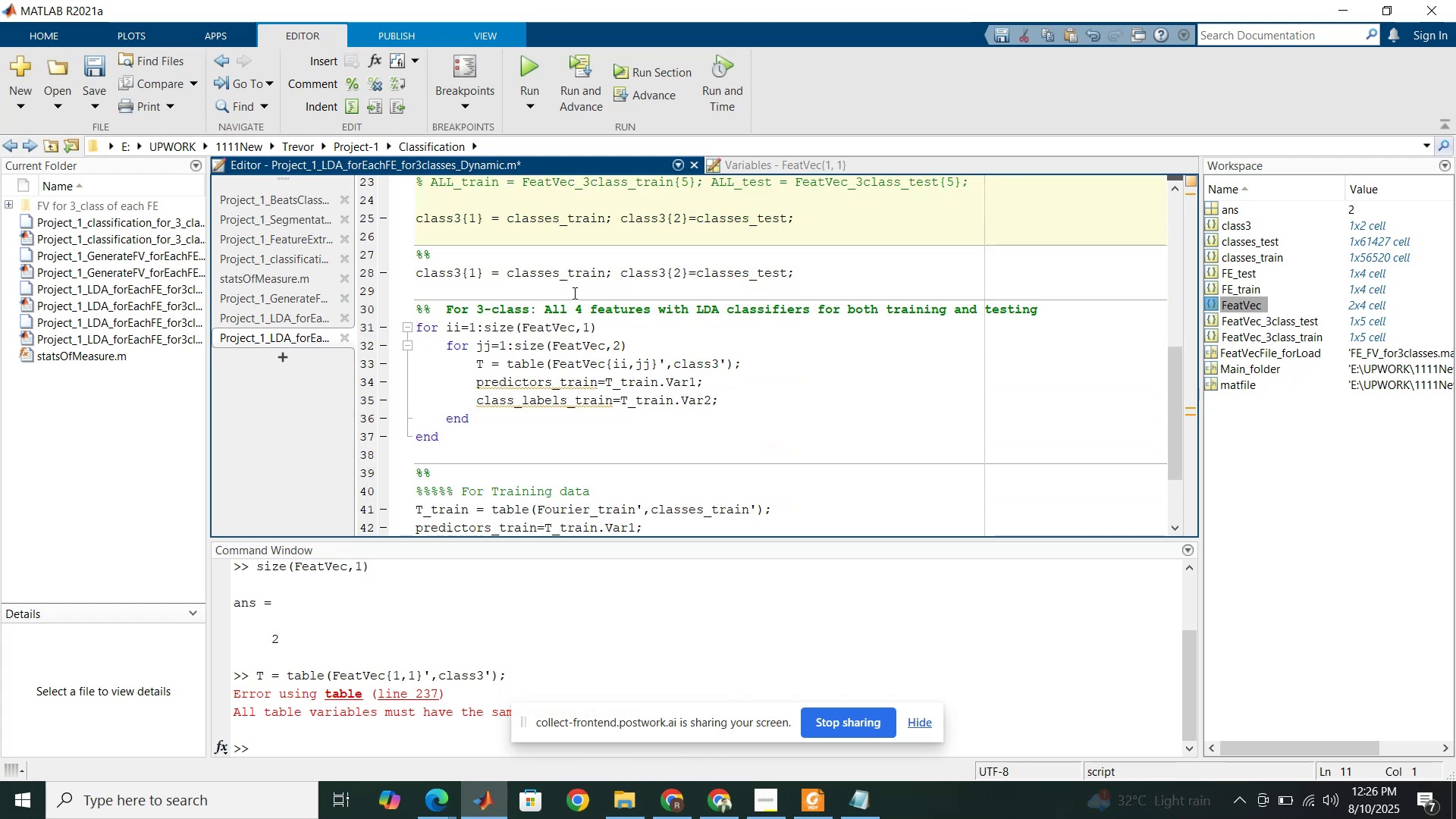 
double_click([557, 279])
 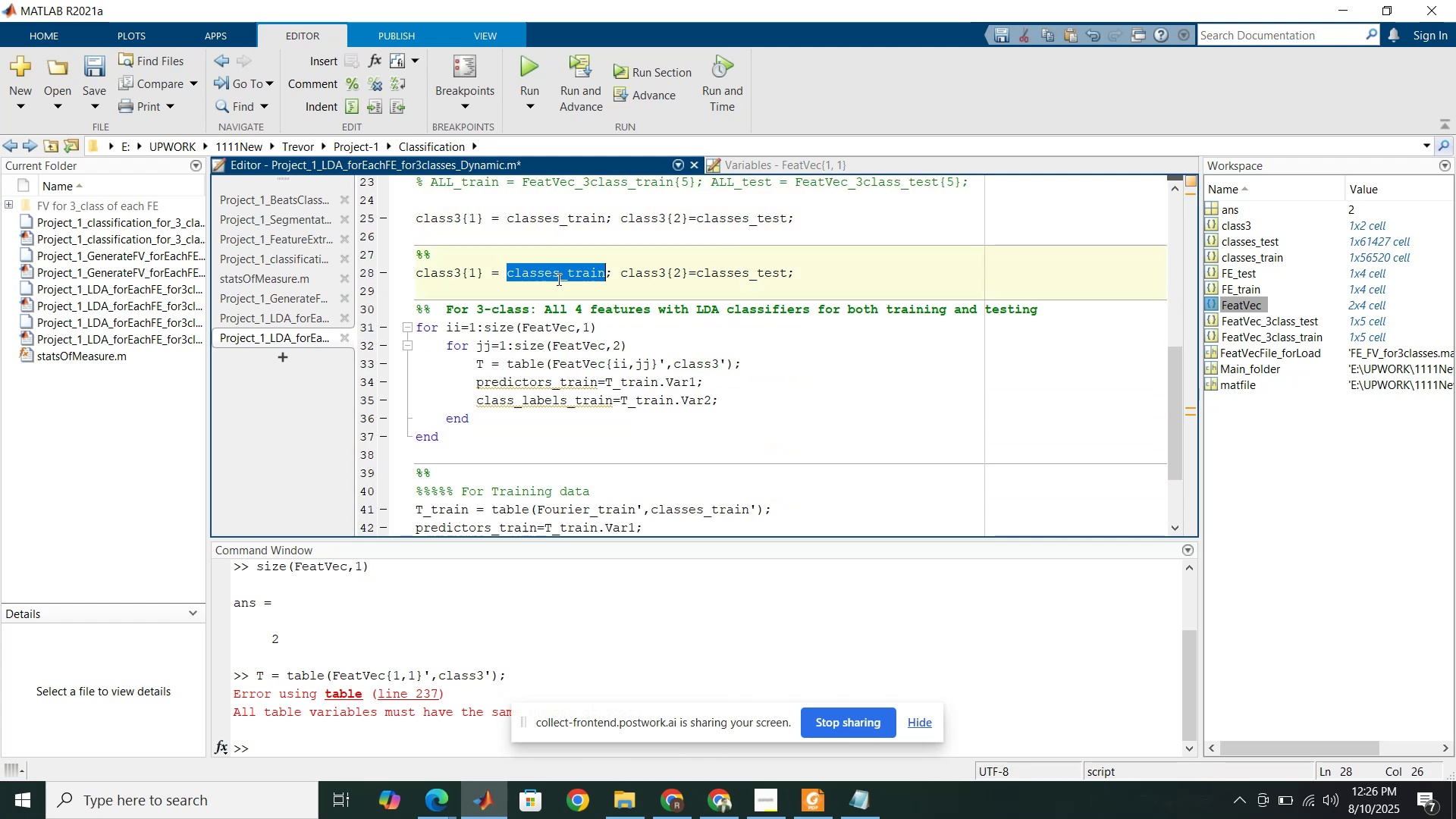 
triple_click([557, 279])
 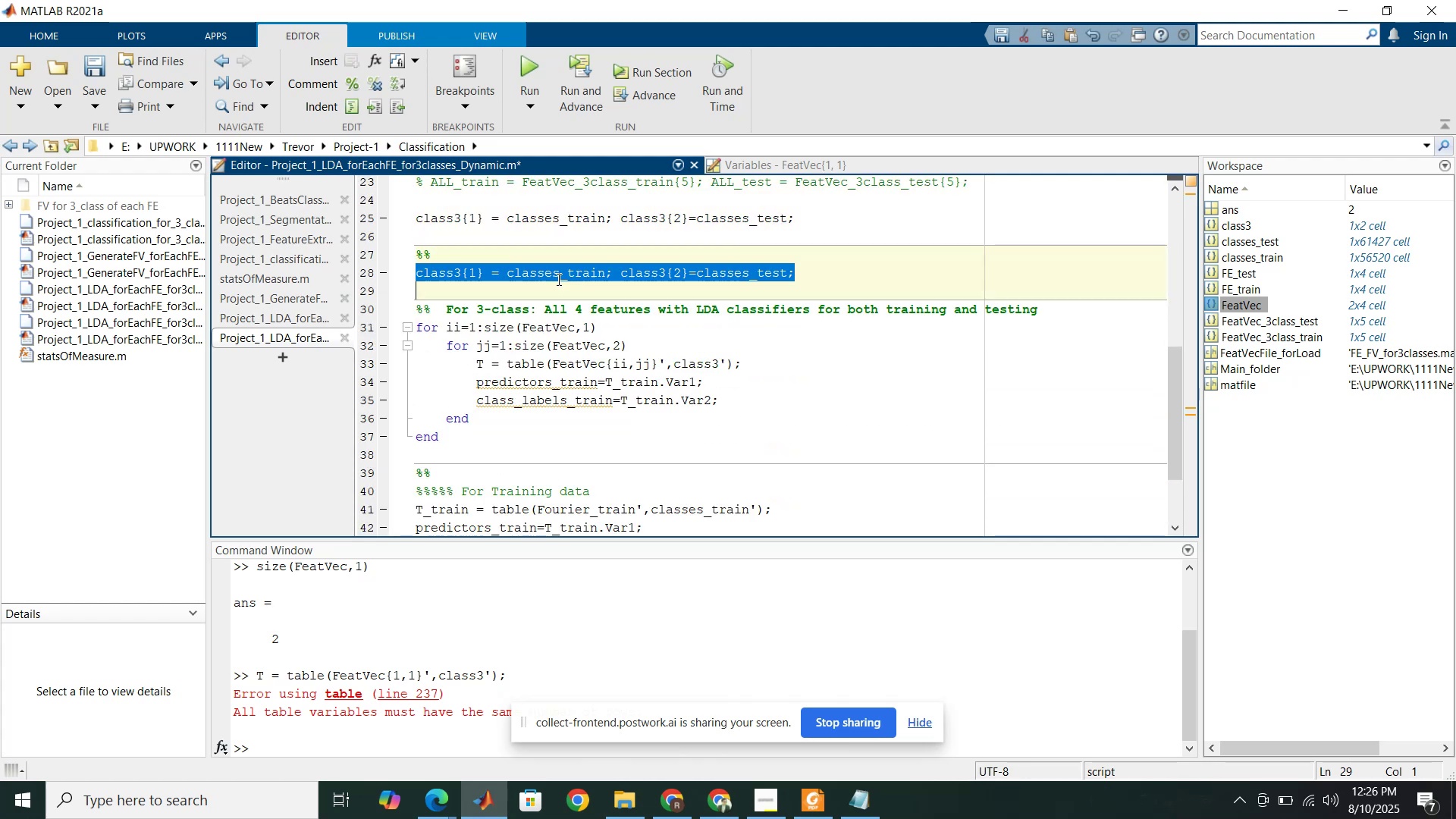 
key(Control+V)
 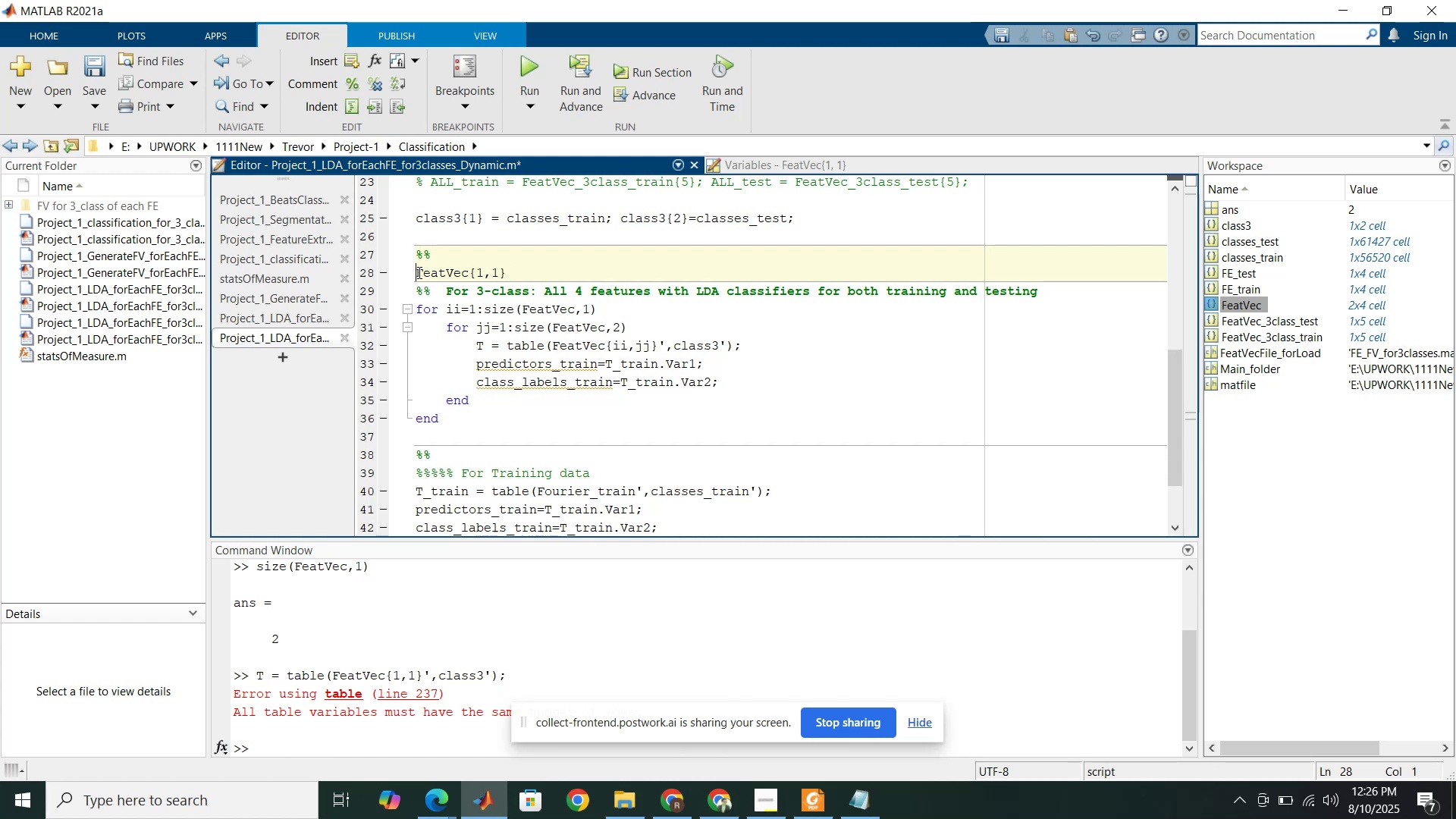 
type(aa=)
 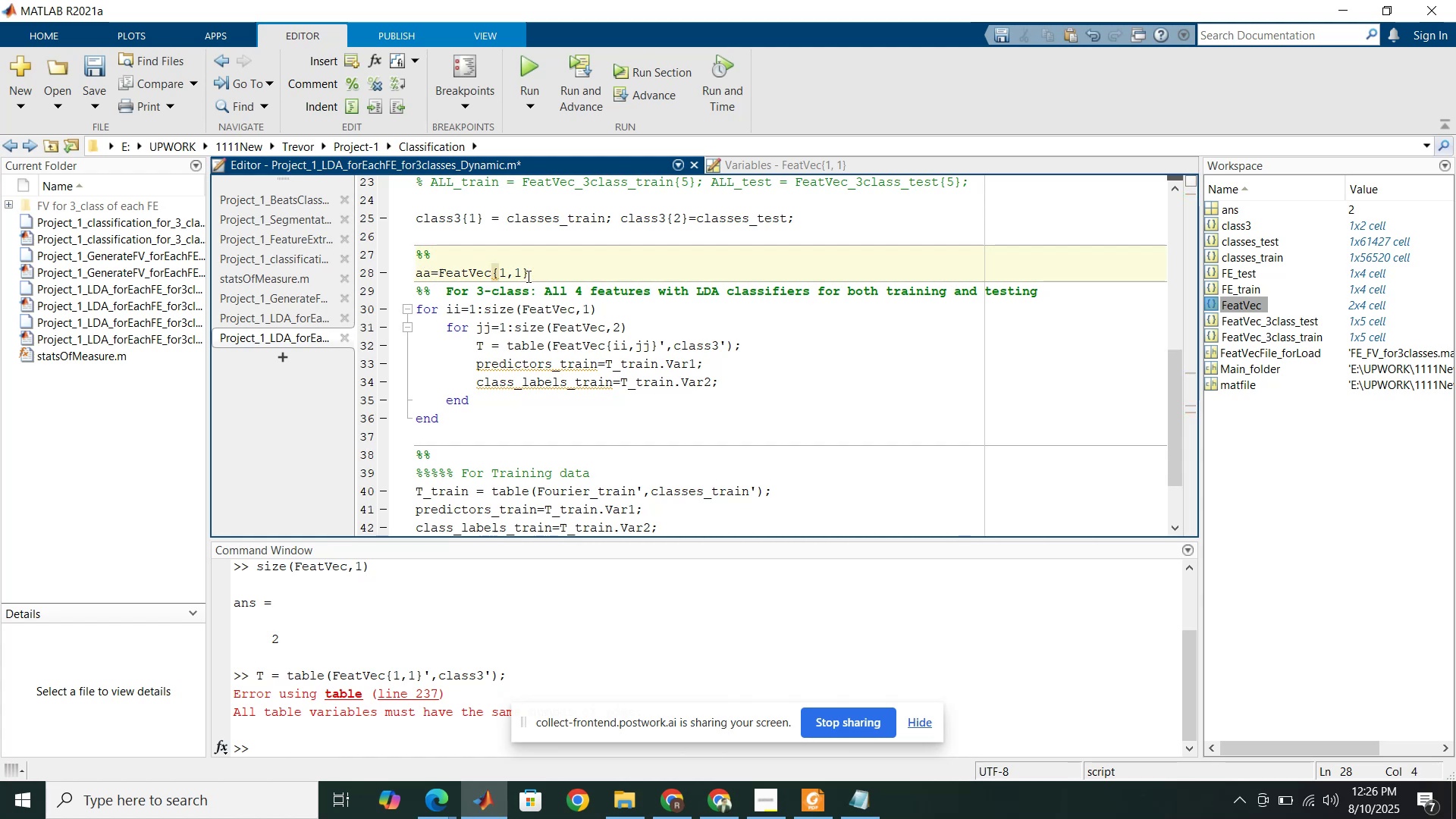 
left_click([531, 276])
 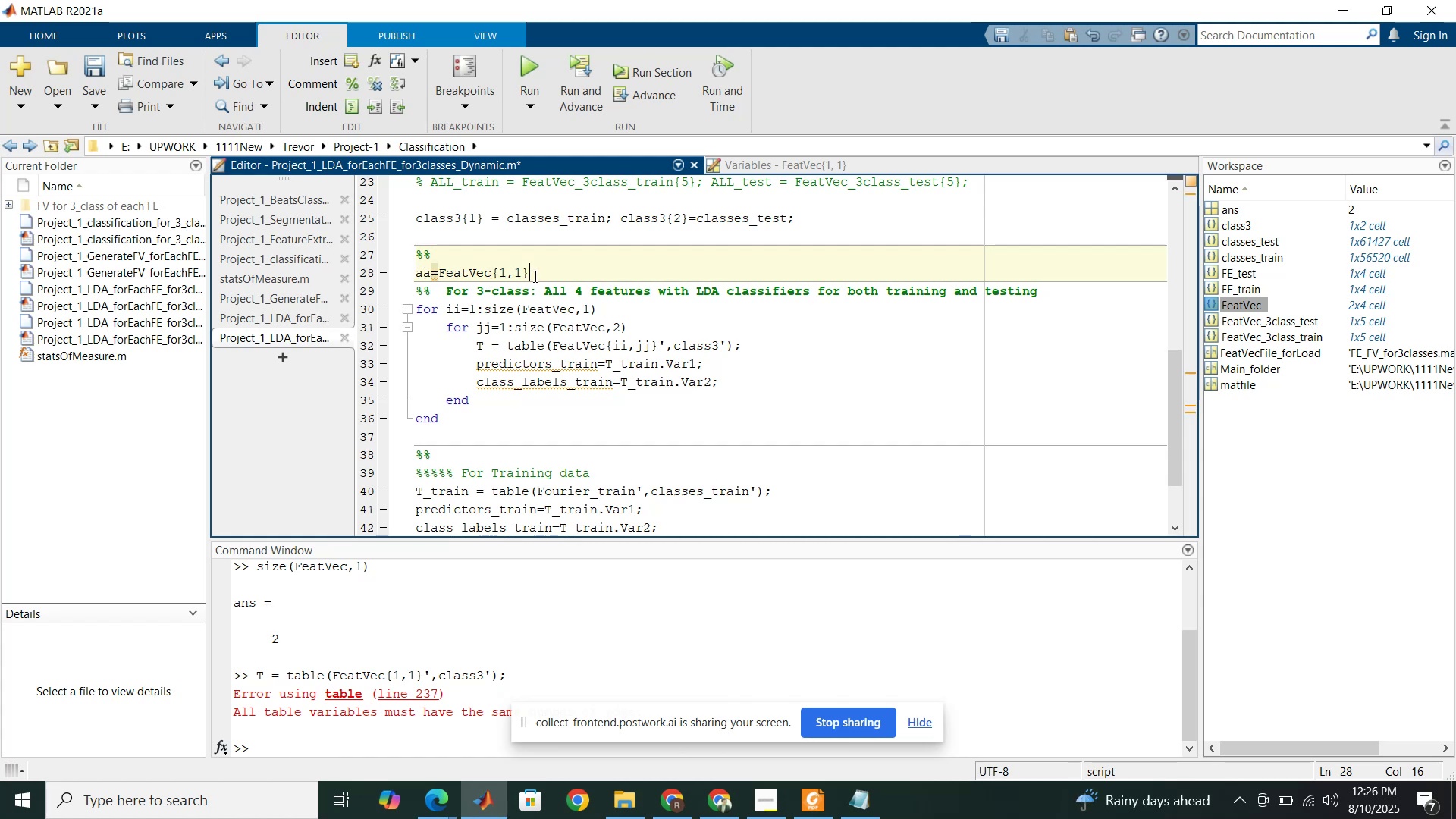 
key(Semicolon)
 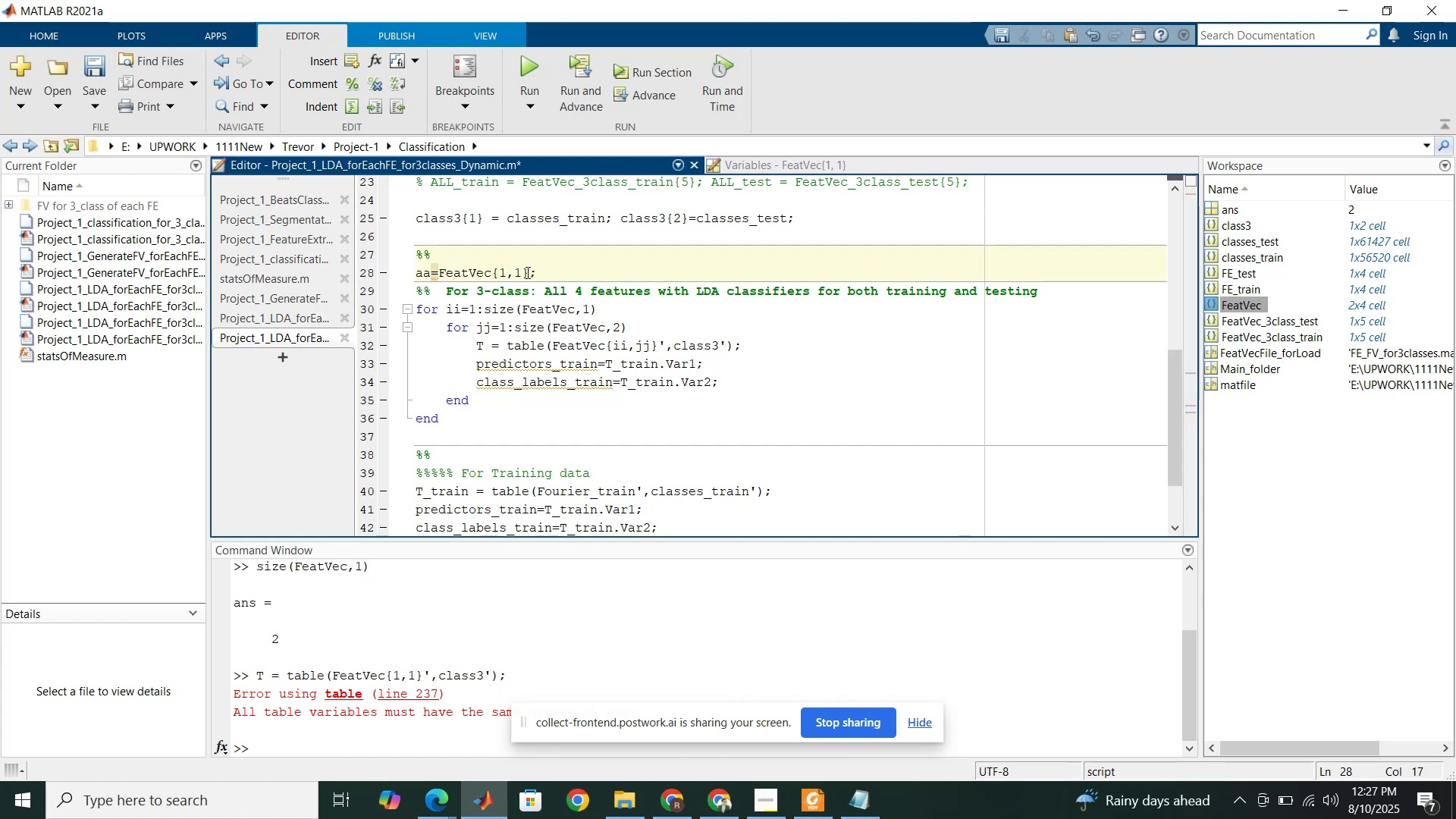 
left_click([526, 272])
 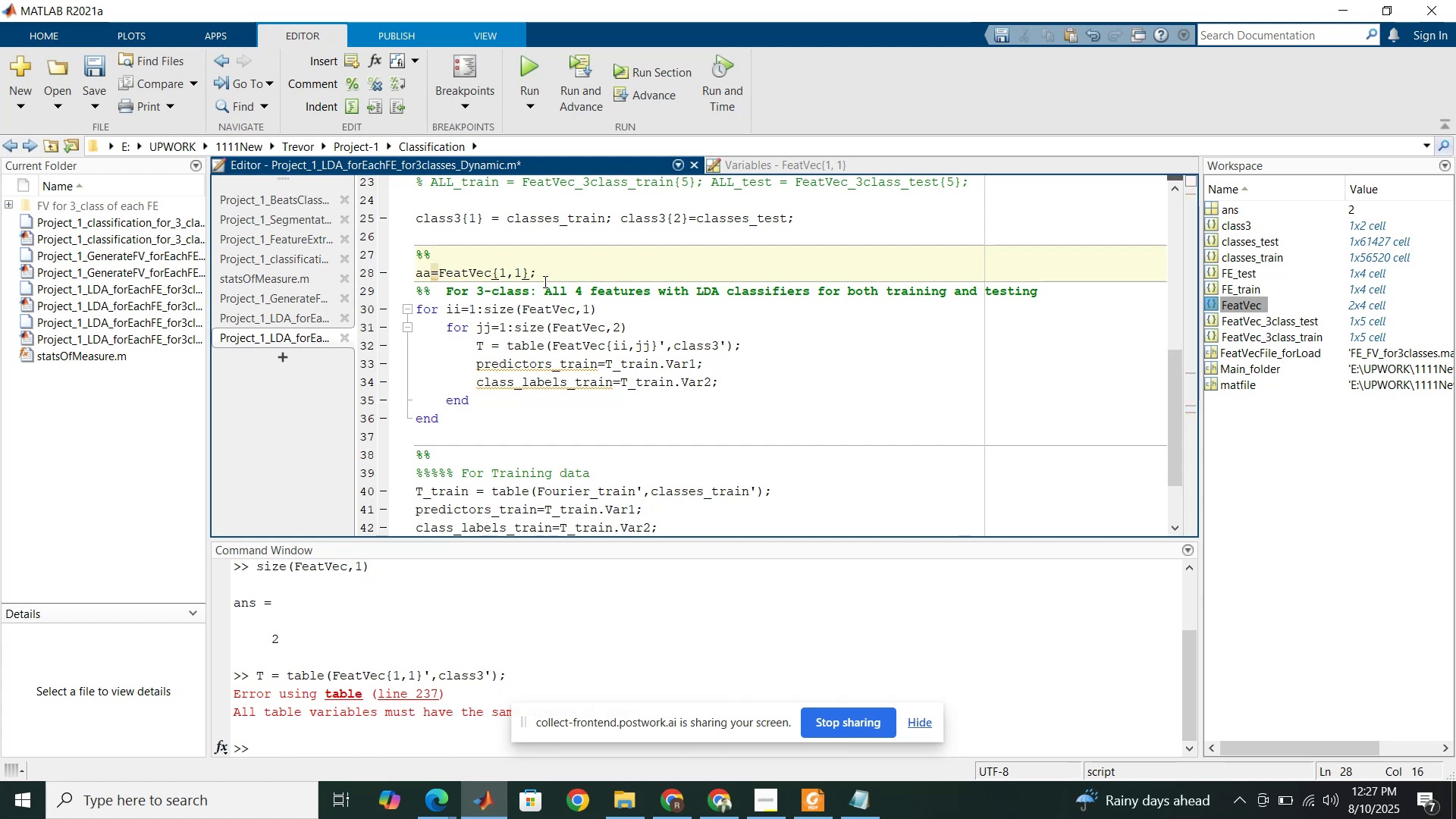 
key(Quote)
 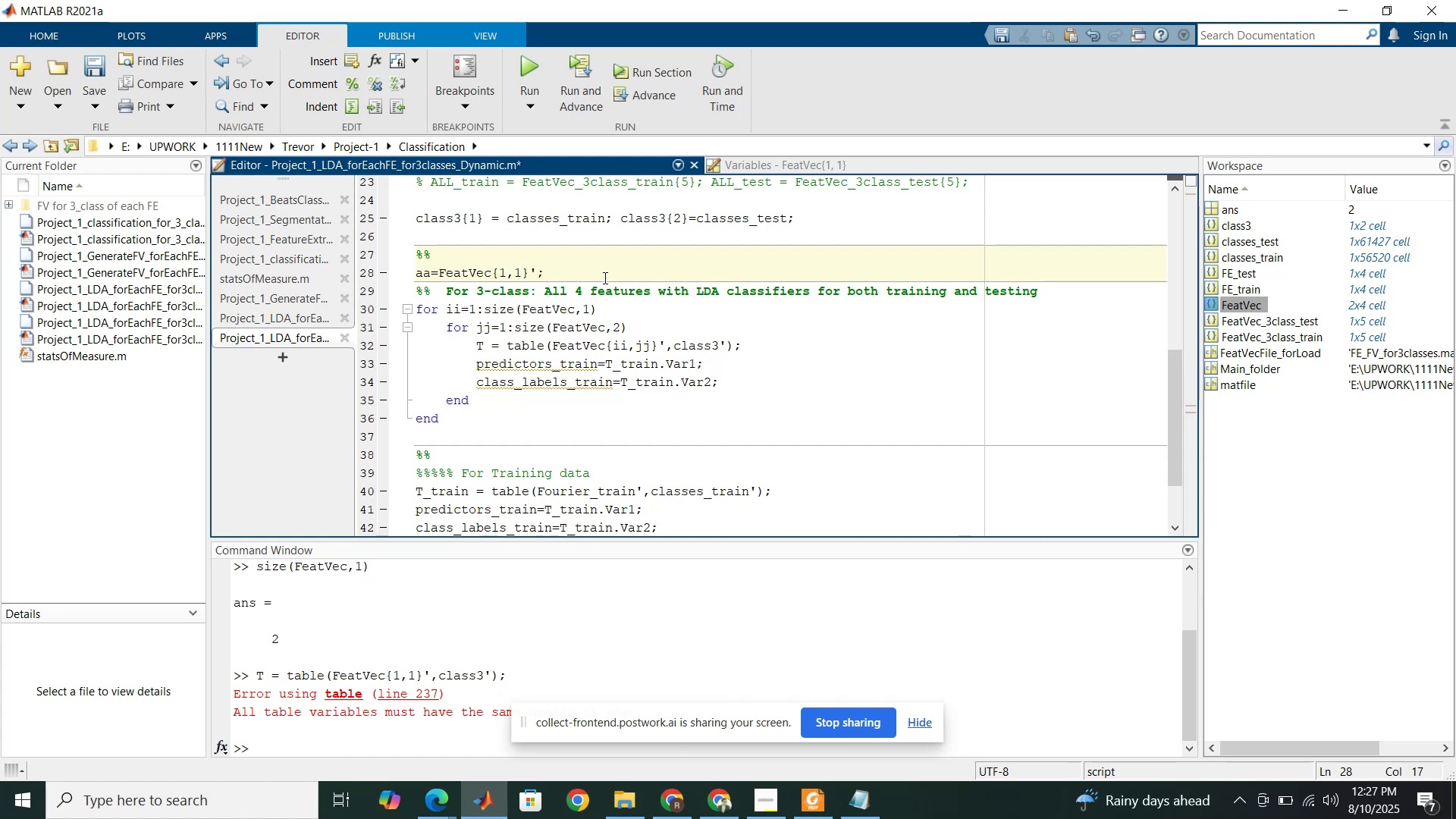 
left_click([604, 275])
 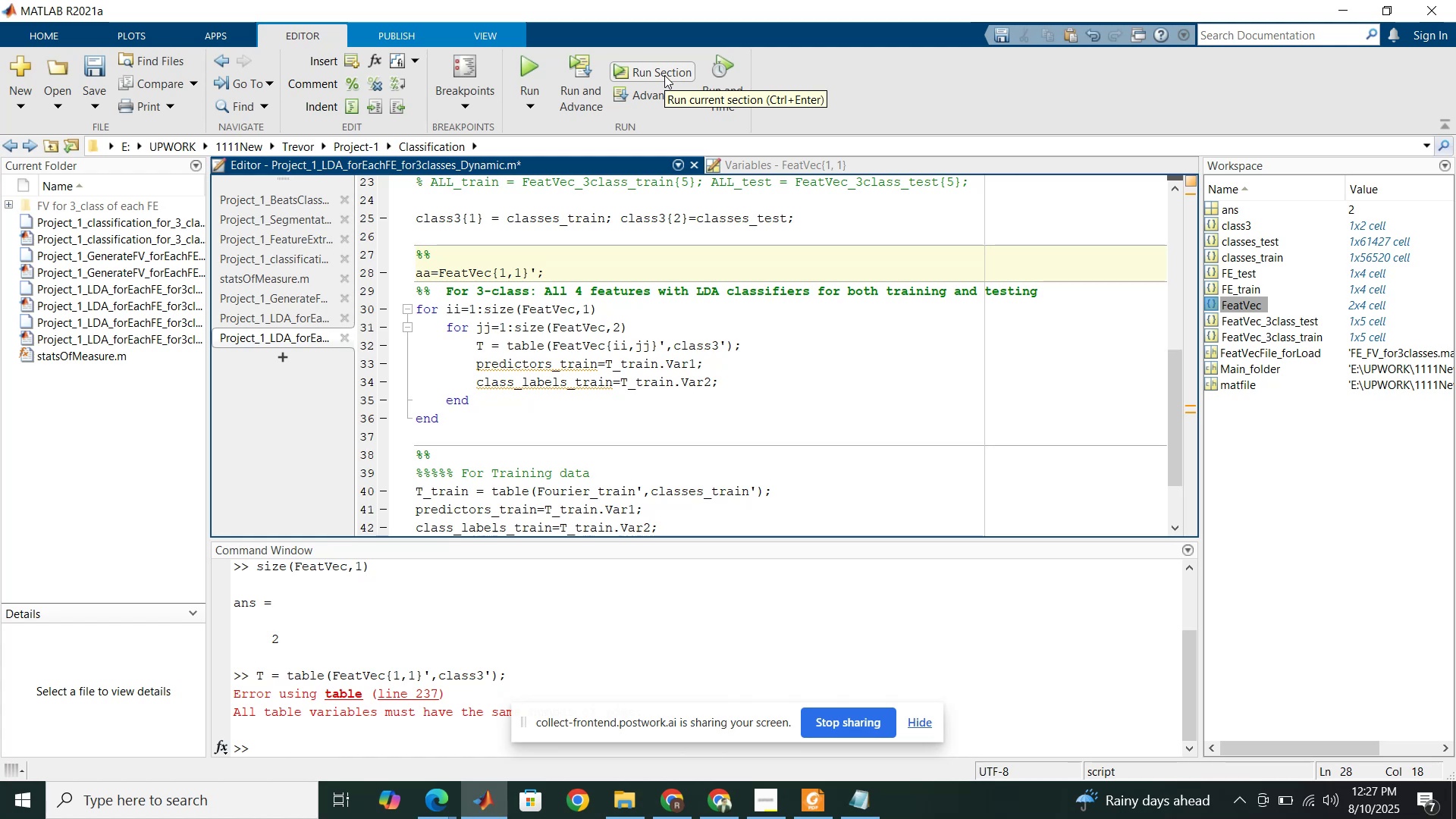 
left_click([664, 75])
 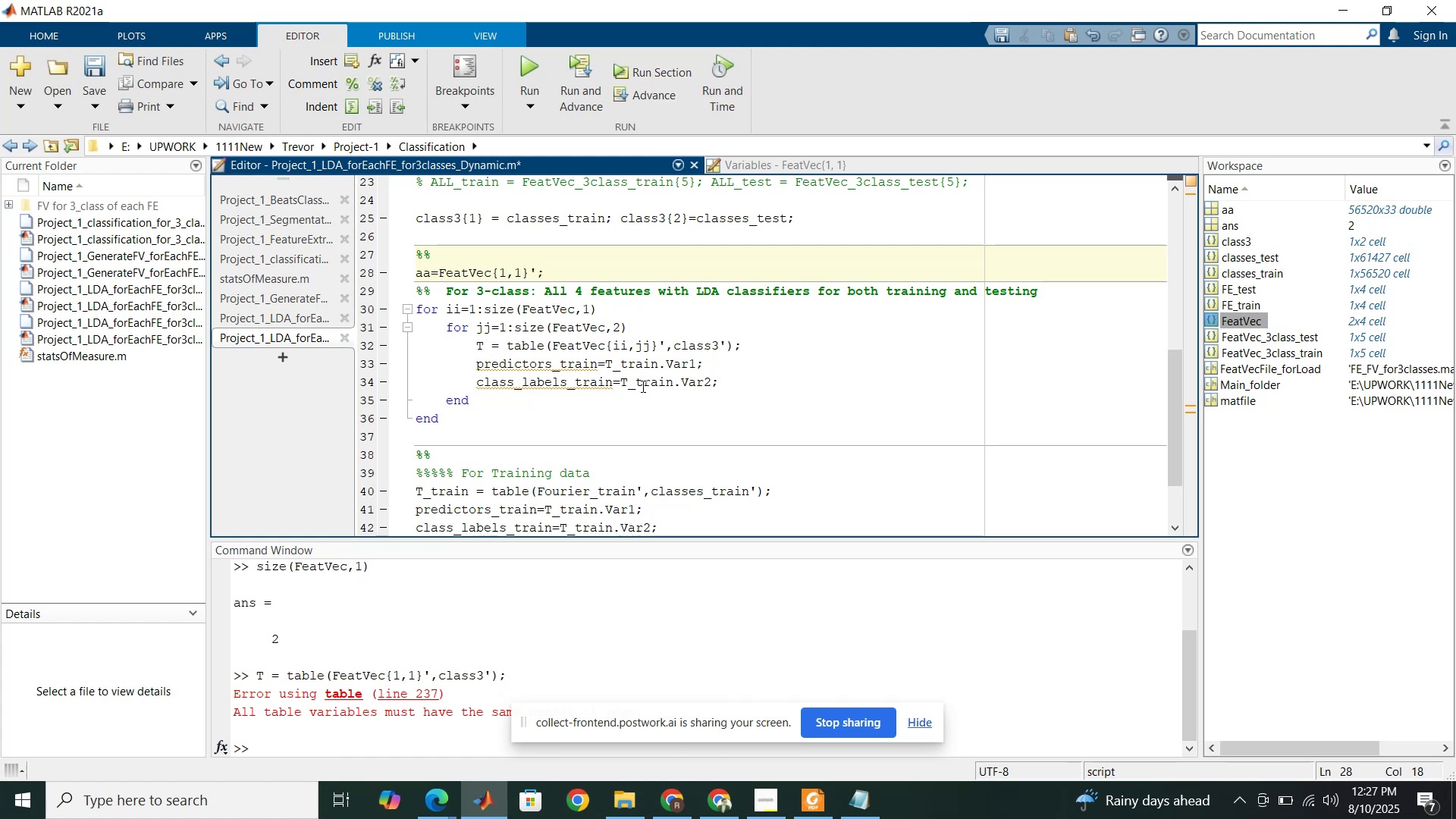 
wait(11.78)
 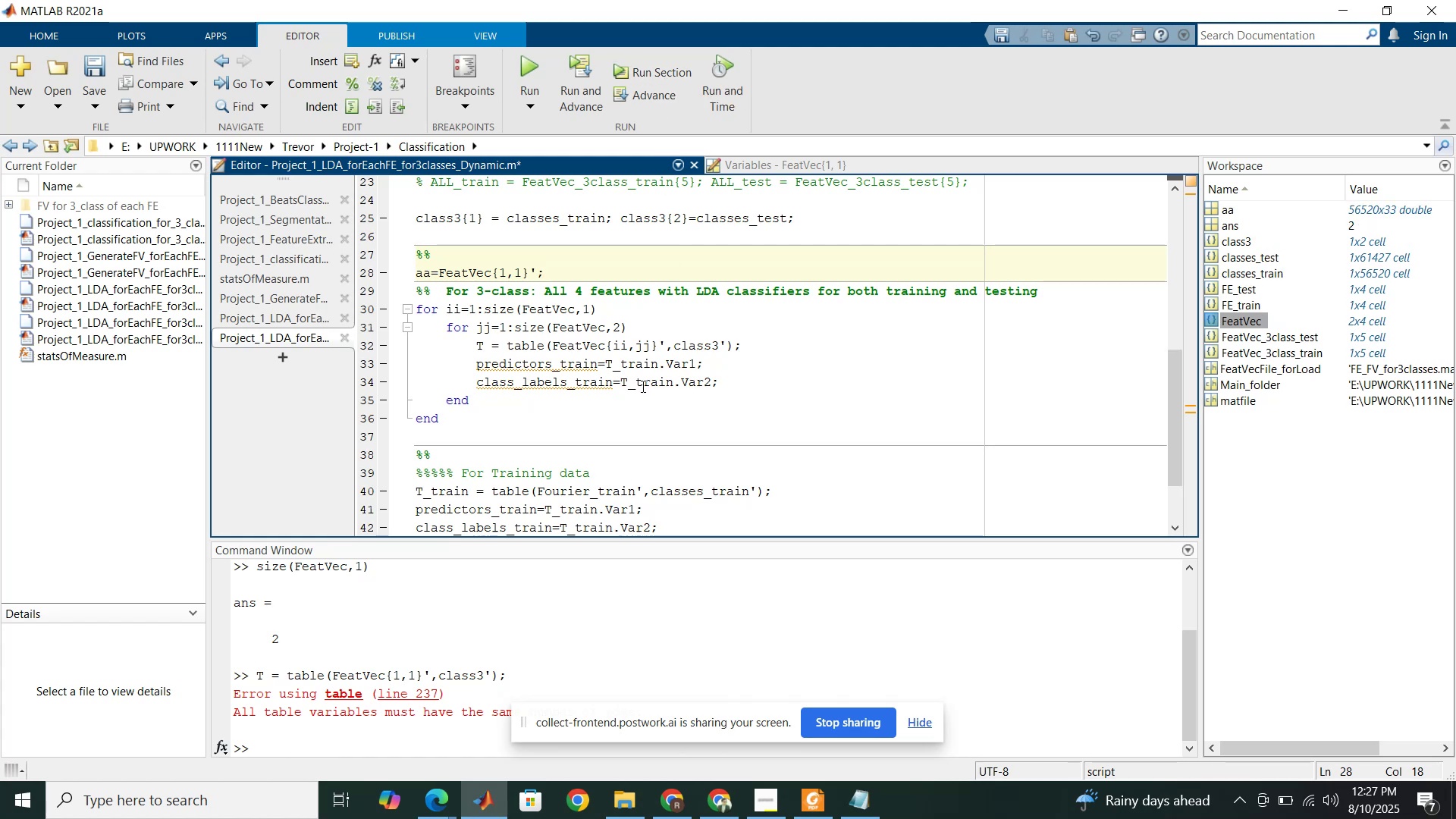 
left_click([720, 344])
 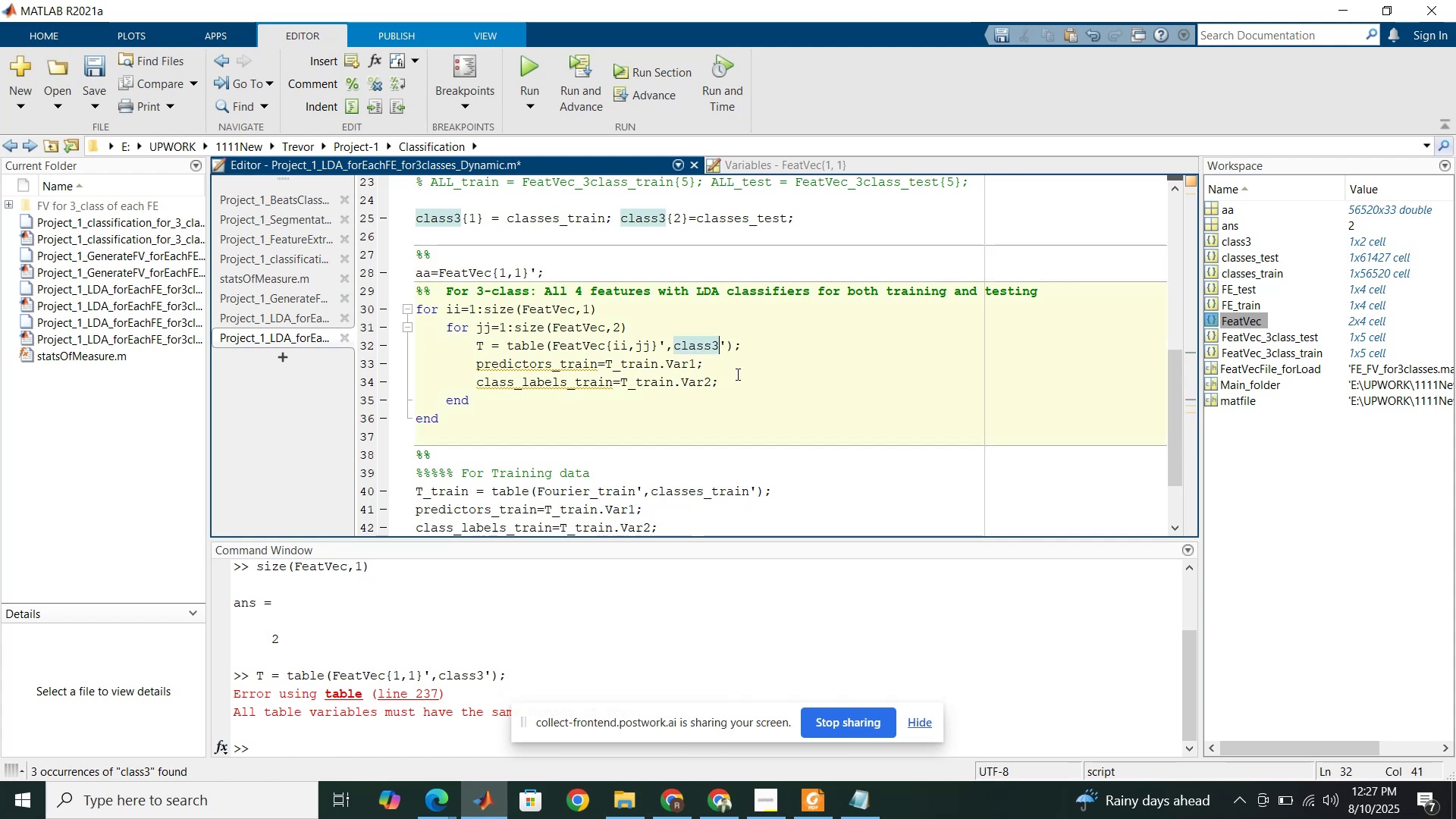 
key(Shift+BracketLeft)
 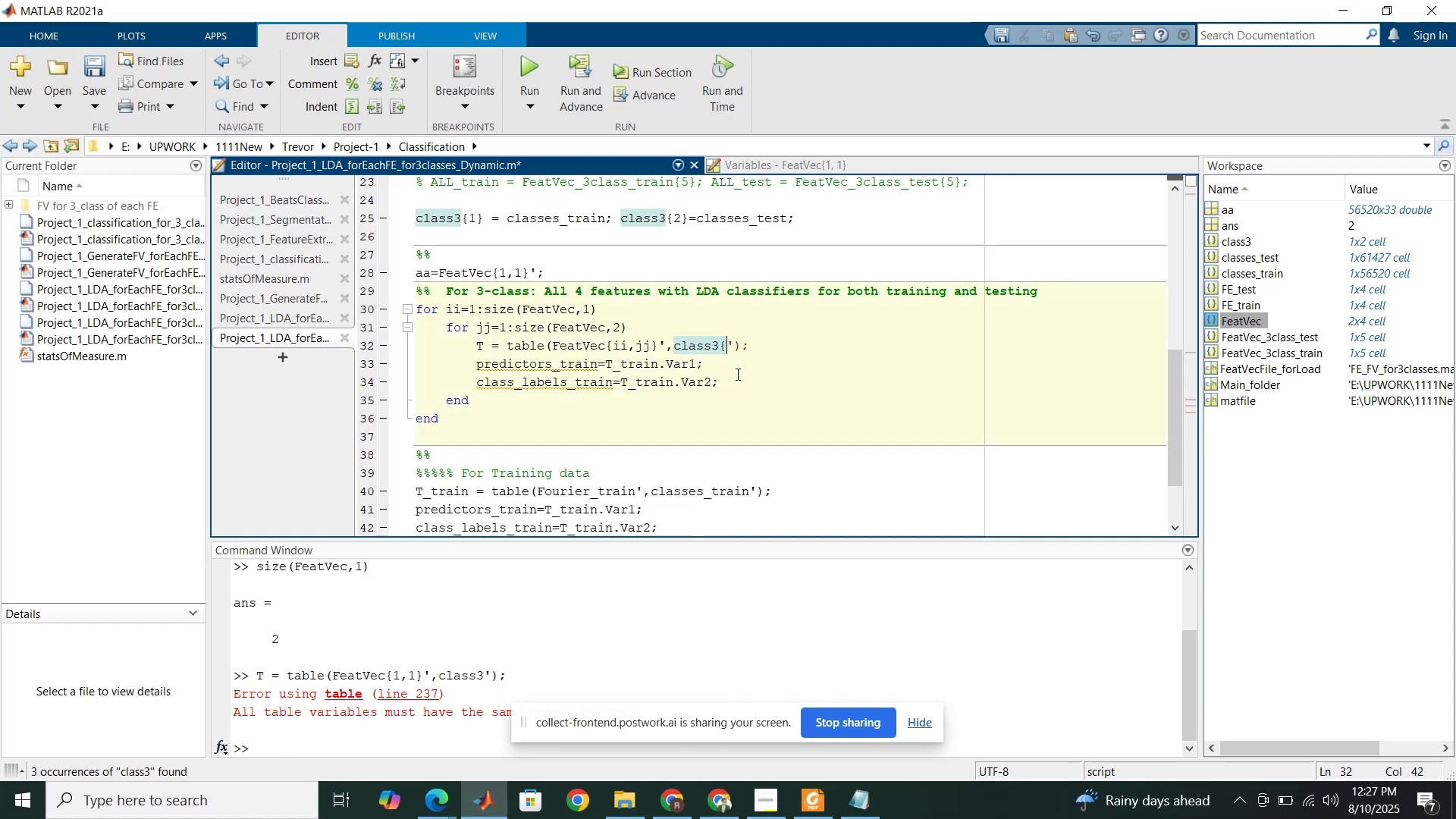 
key(Shift+BracketRight)
 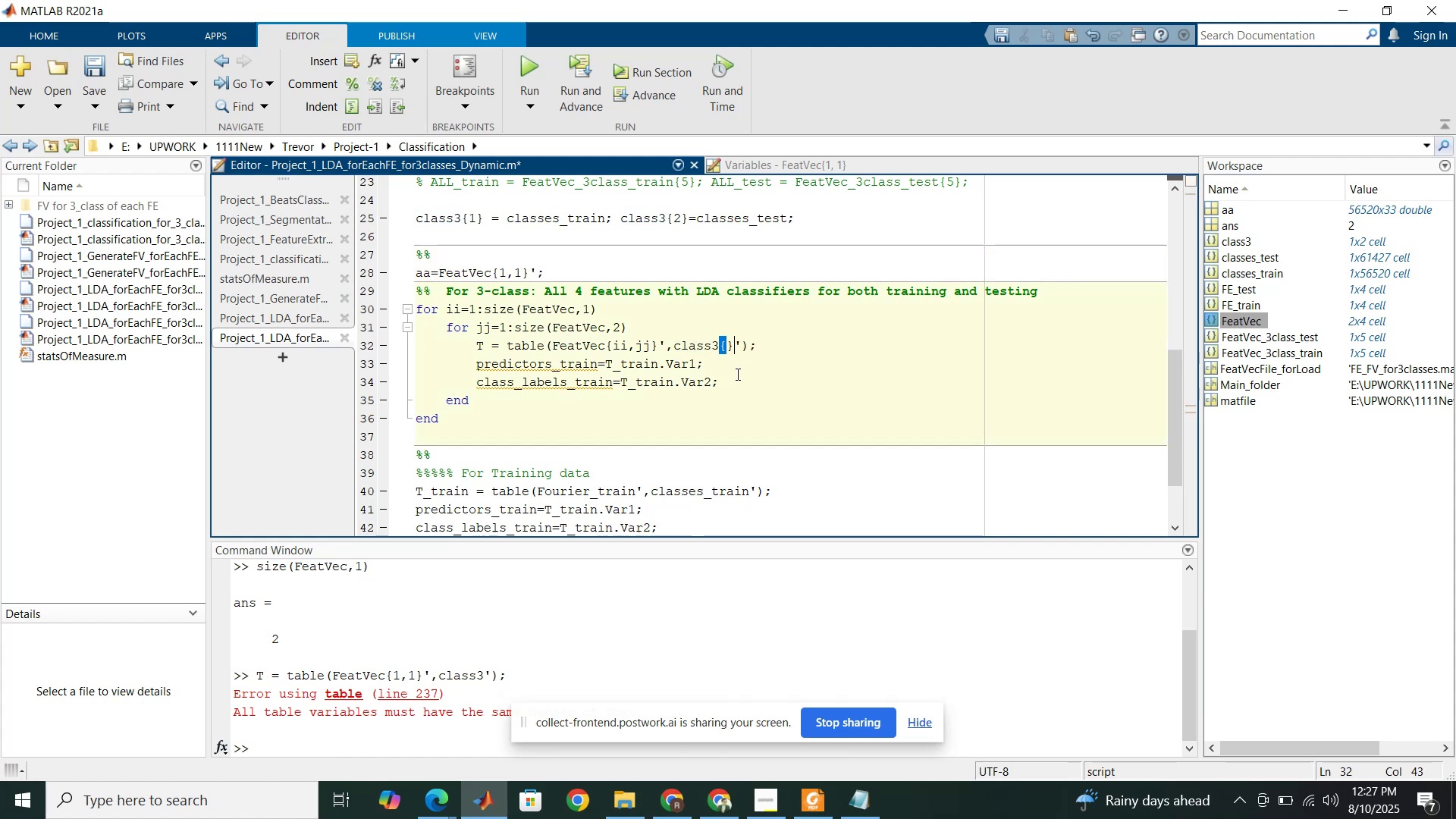 
key(ArrowLeft)
 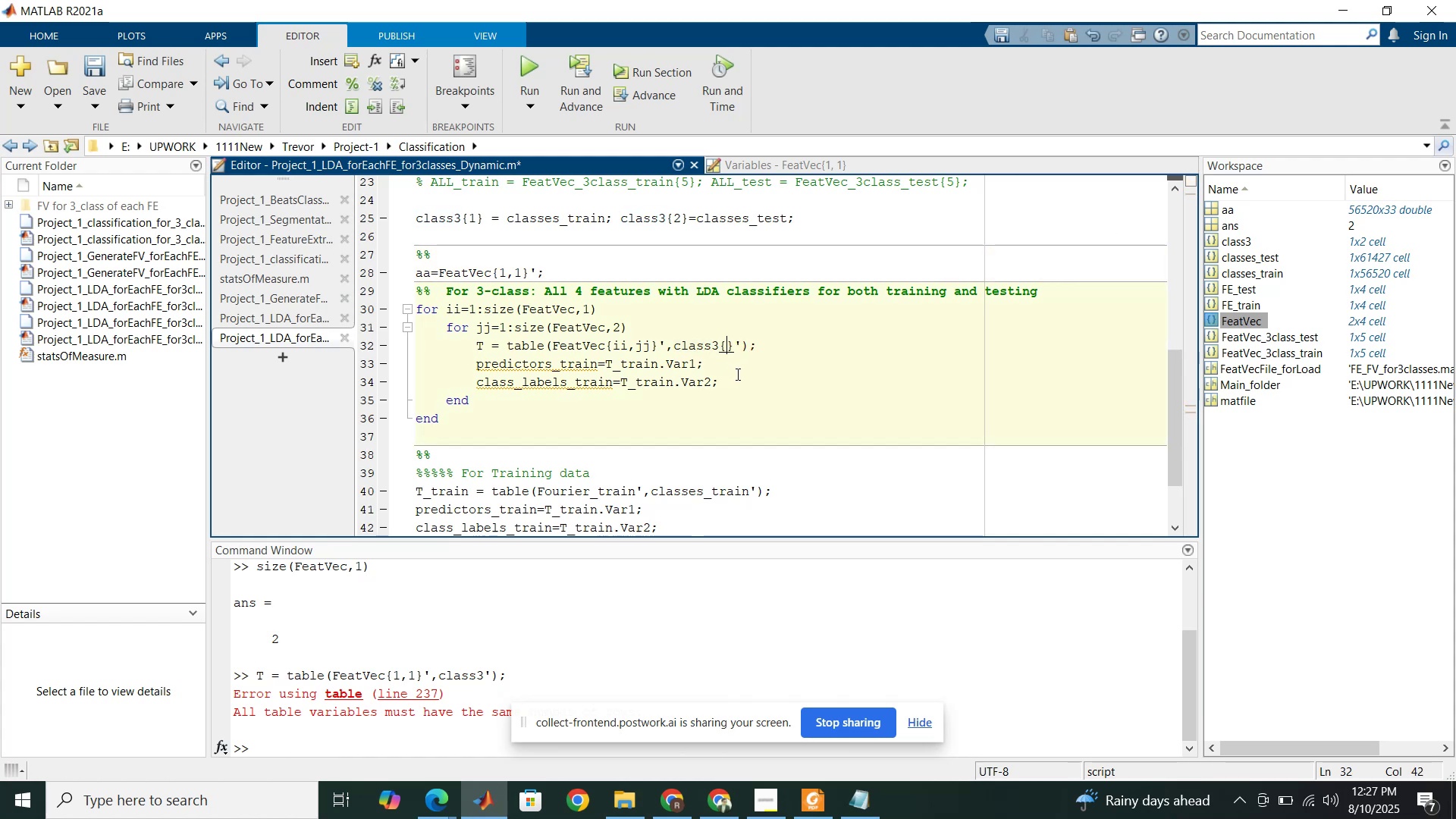 
type(jj)
 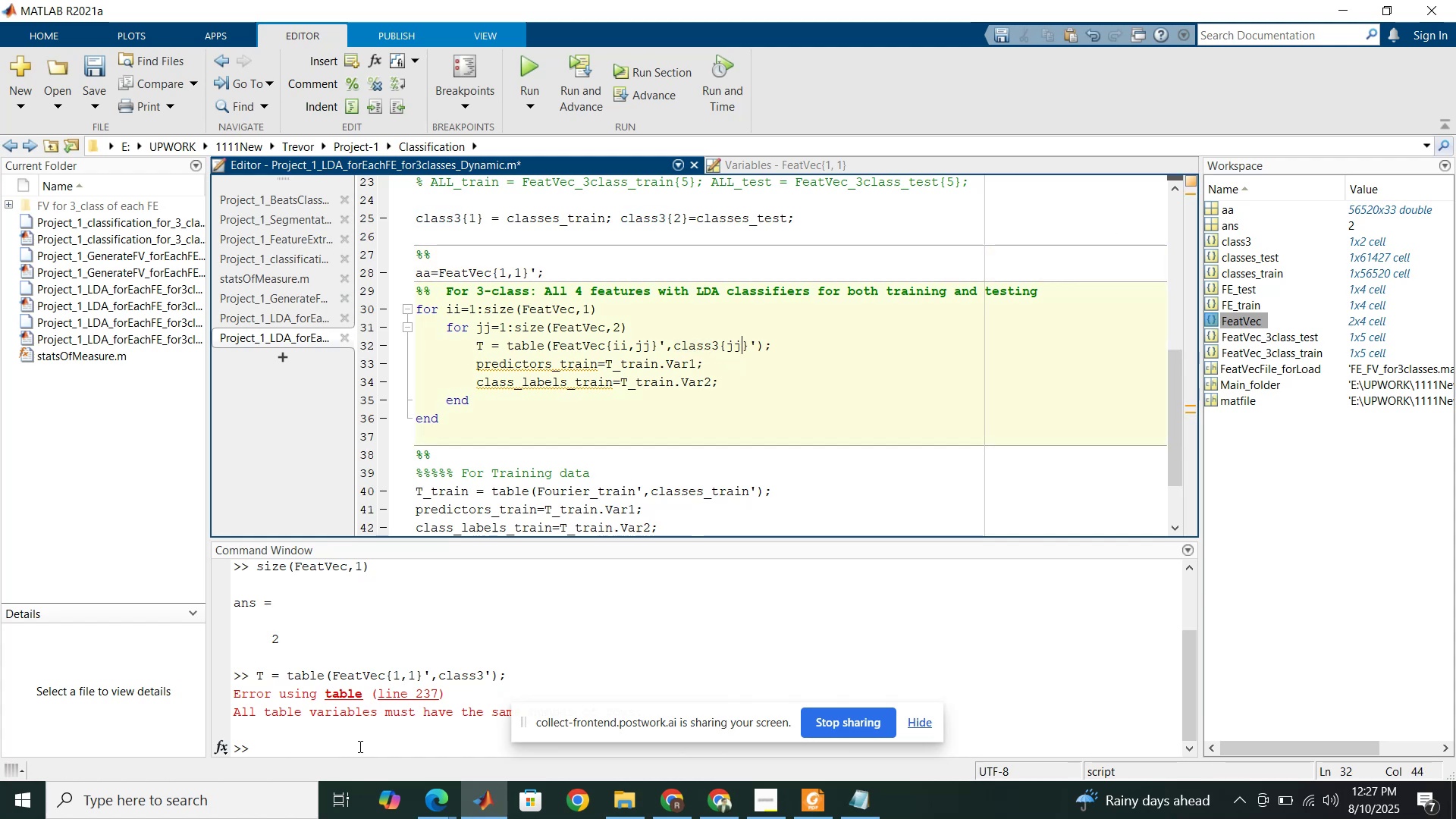 
left_click([359, 744])
 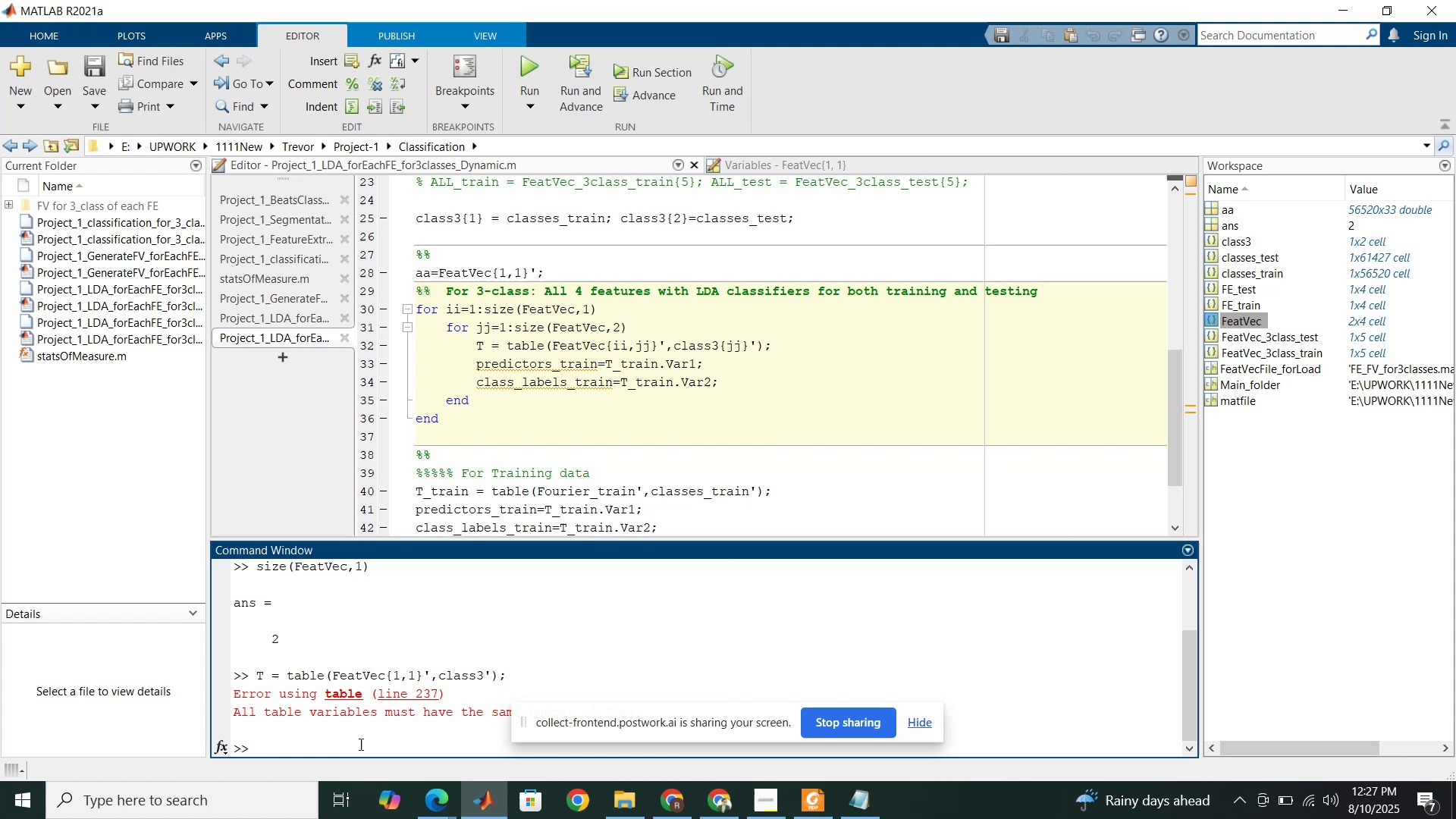 
key(ArrowUp)
 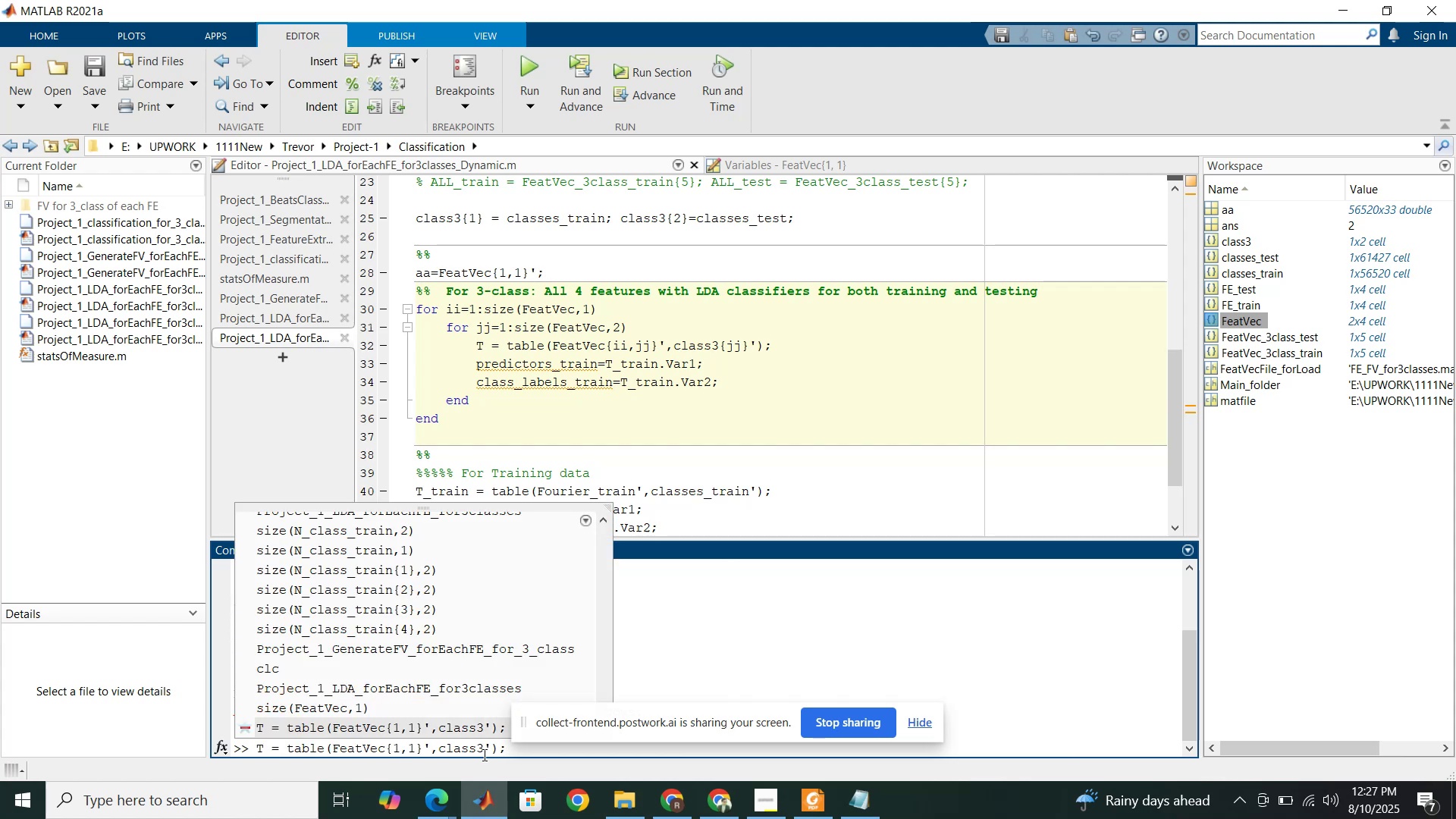 
left_click([483, 752])
 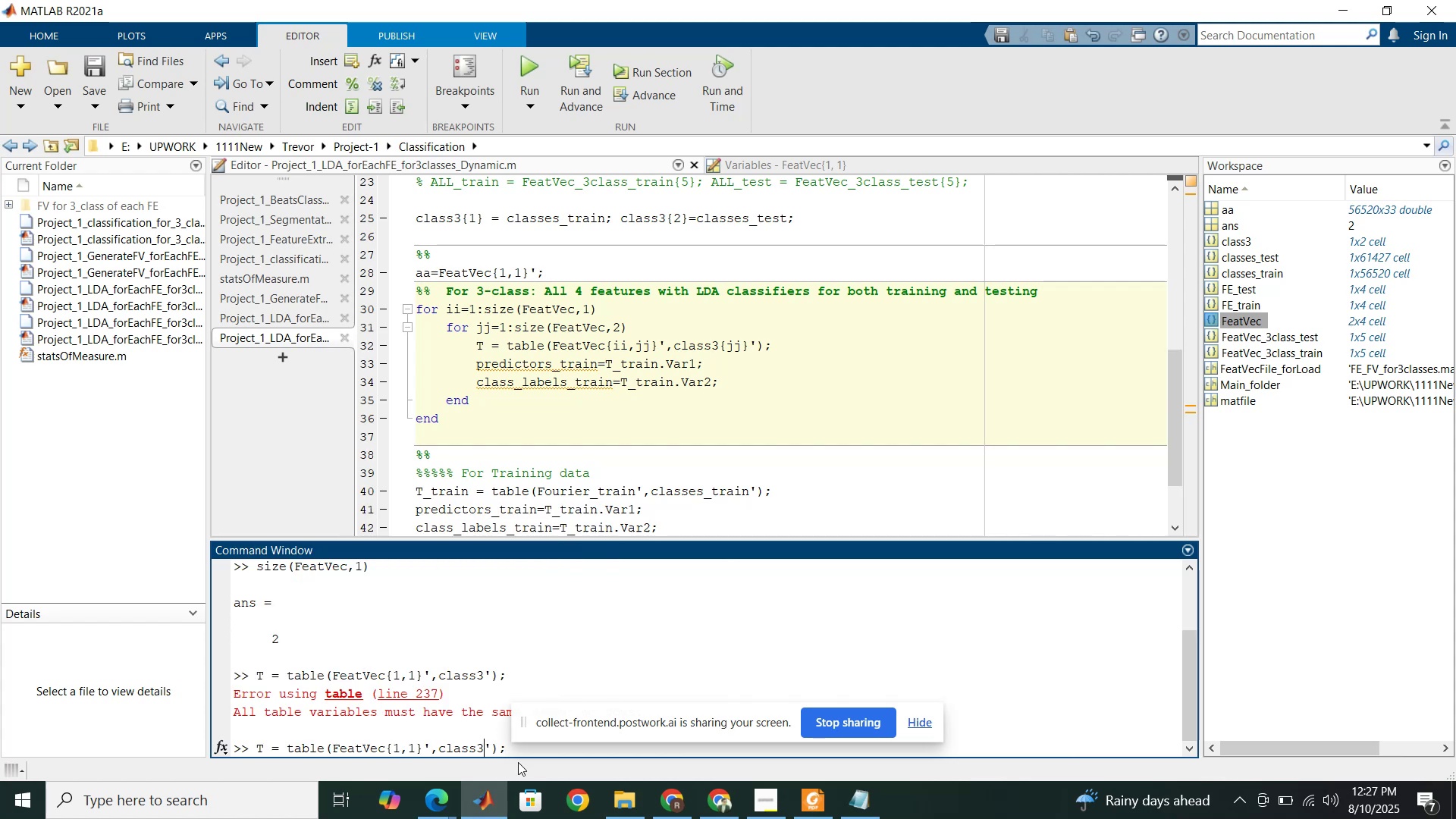 
key(Shift+BracketLeft)
 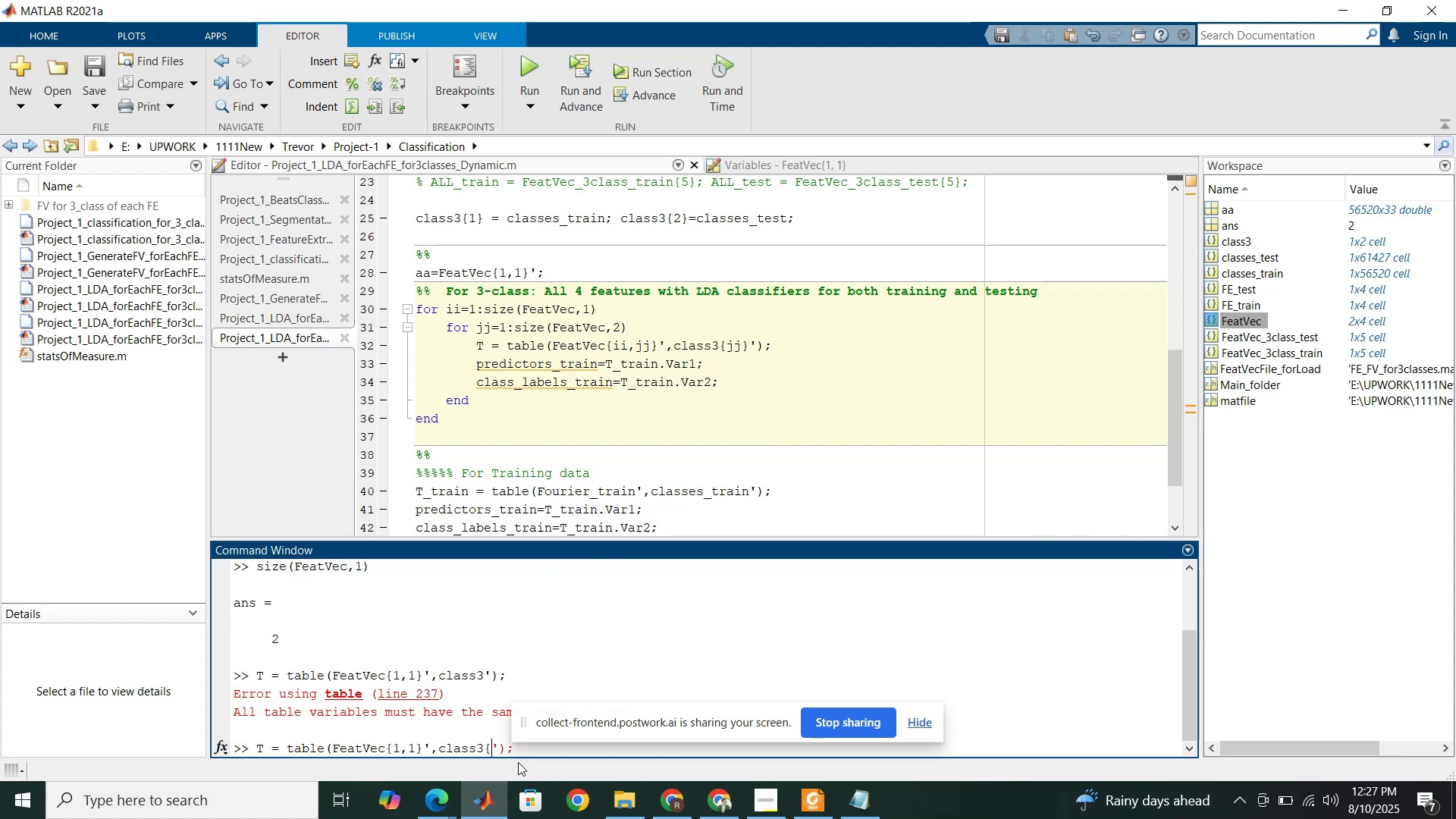 
key(Shift+BracketRight)
 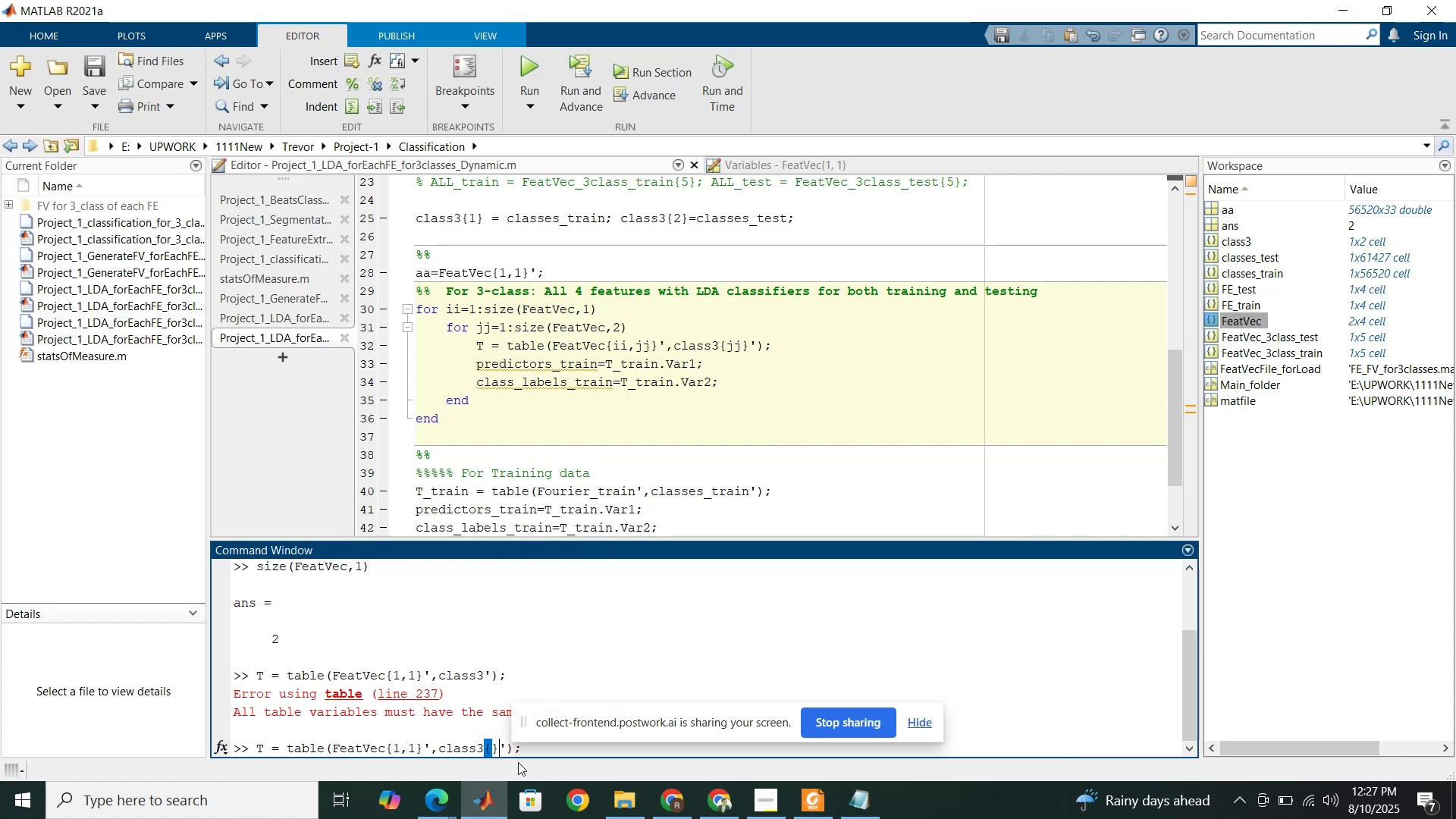 
key(ArrowLeft)
 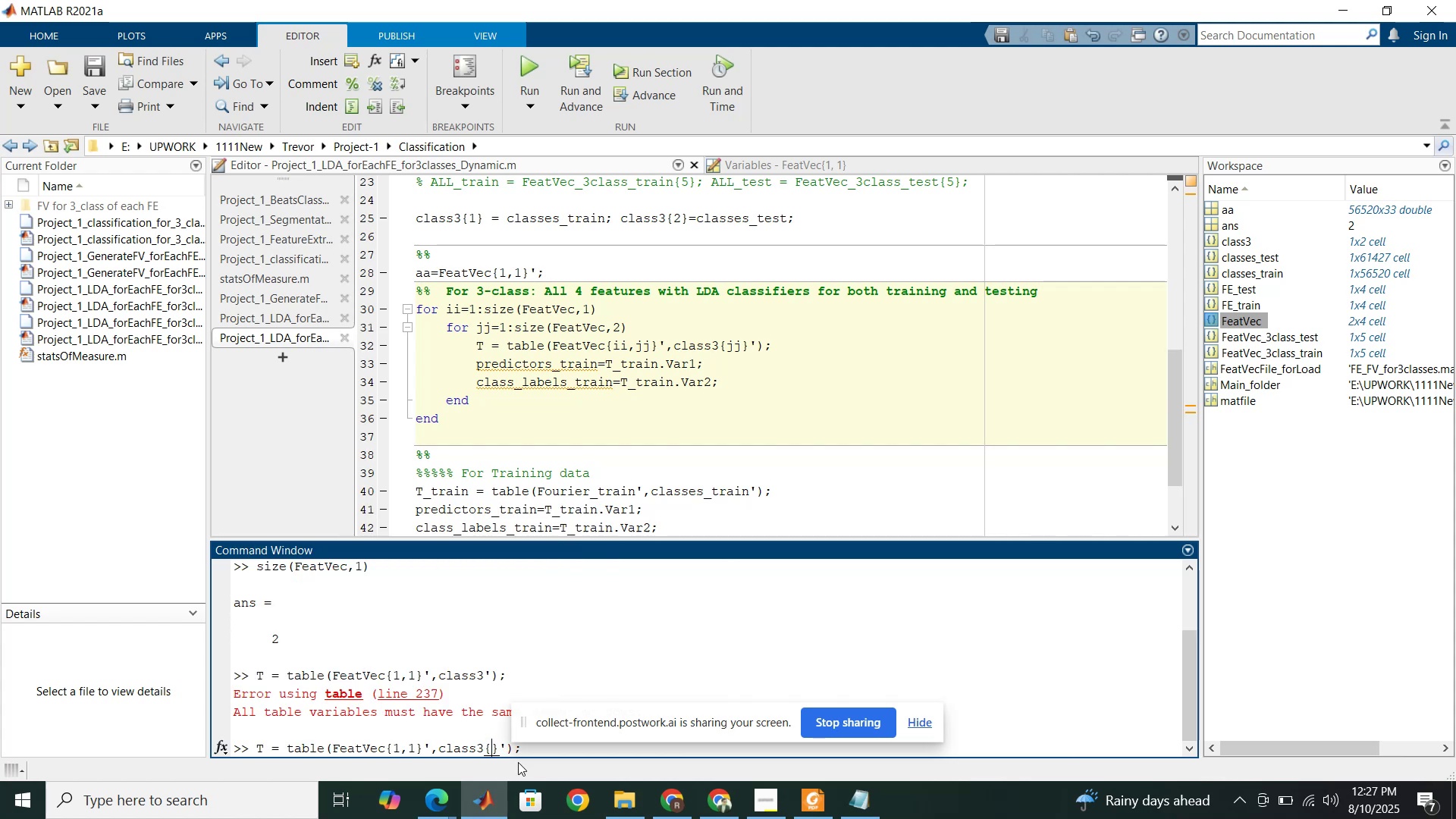 
key(1)
 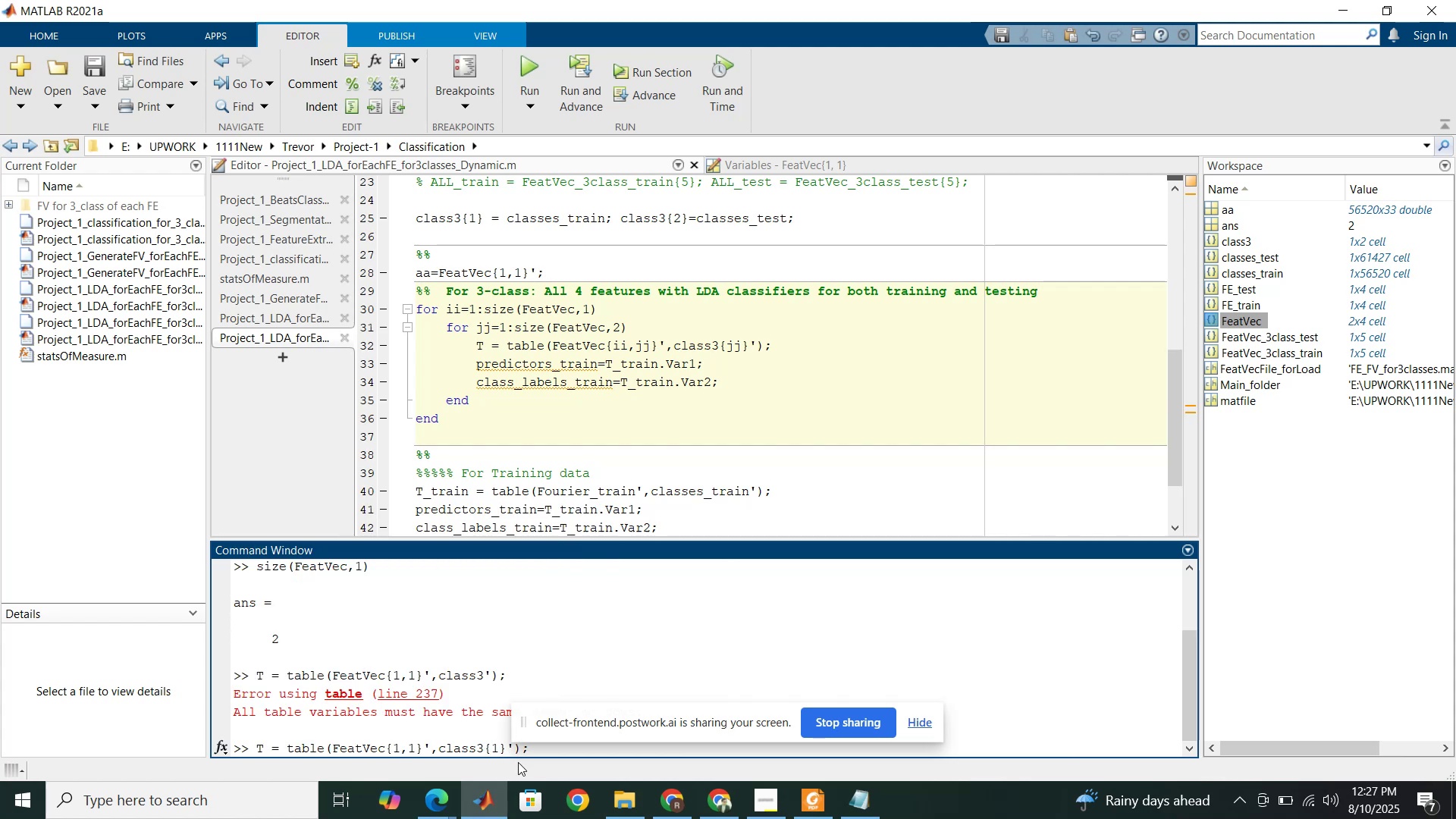 
key(Enter)
 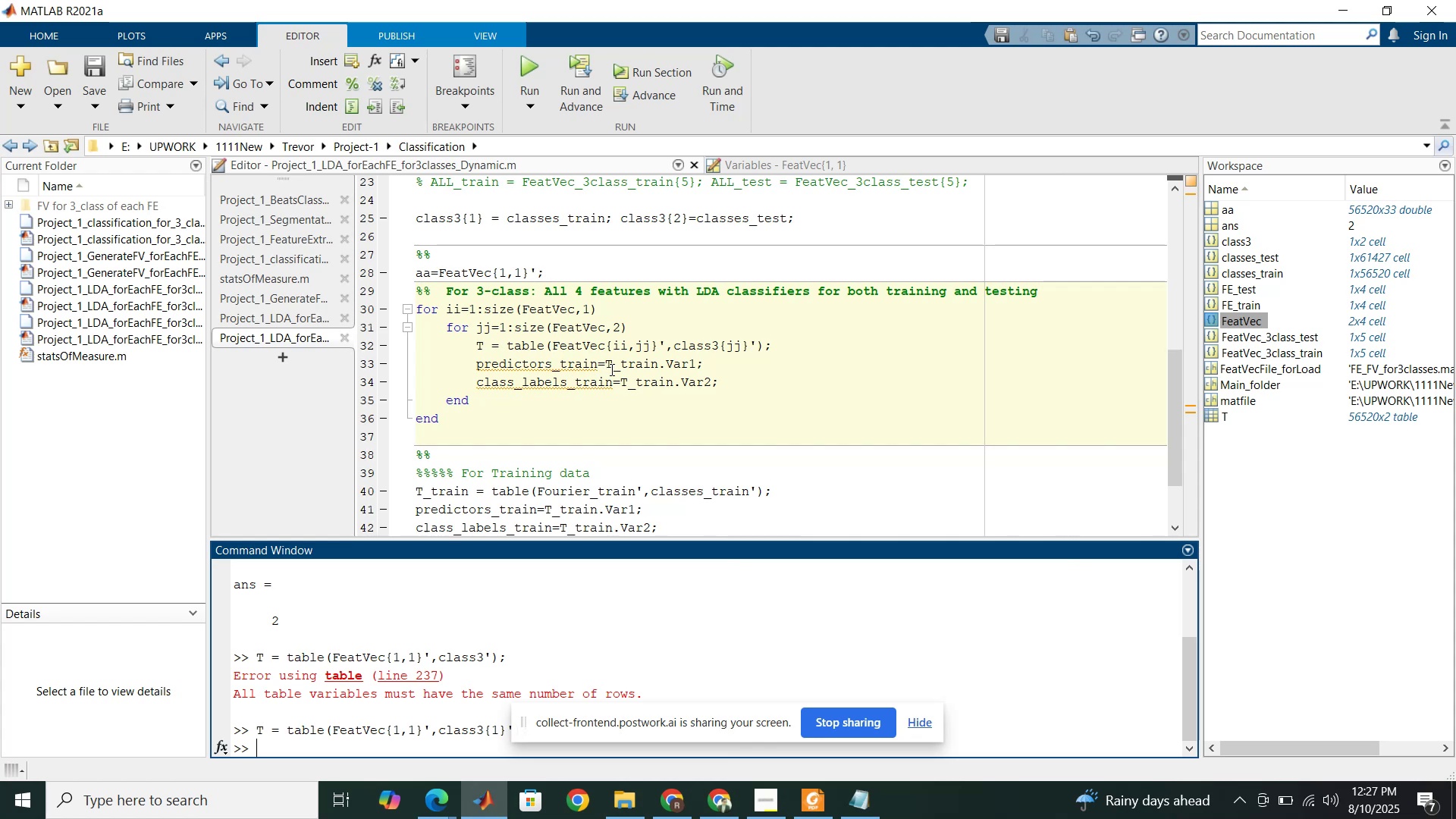 
wait(6.57)
 